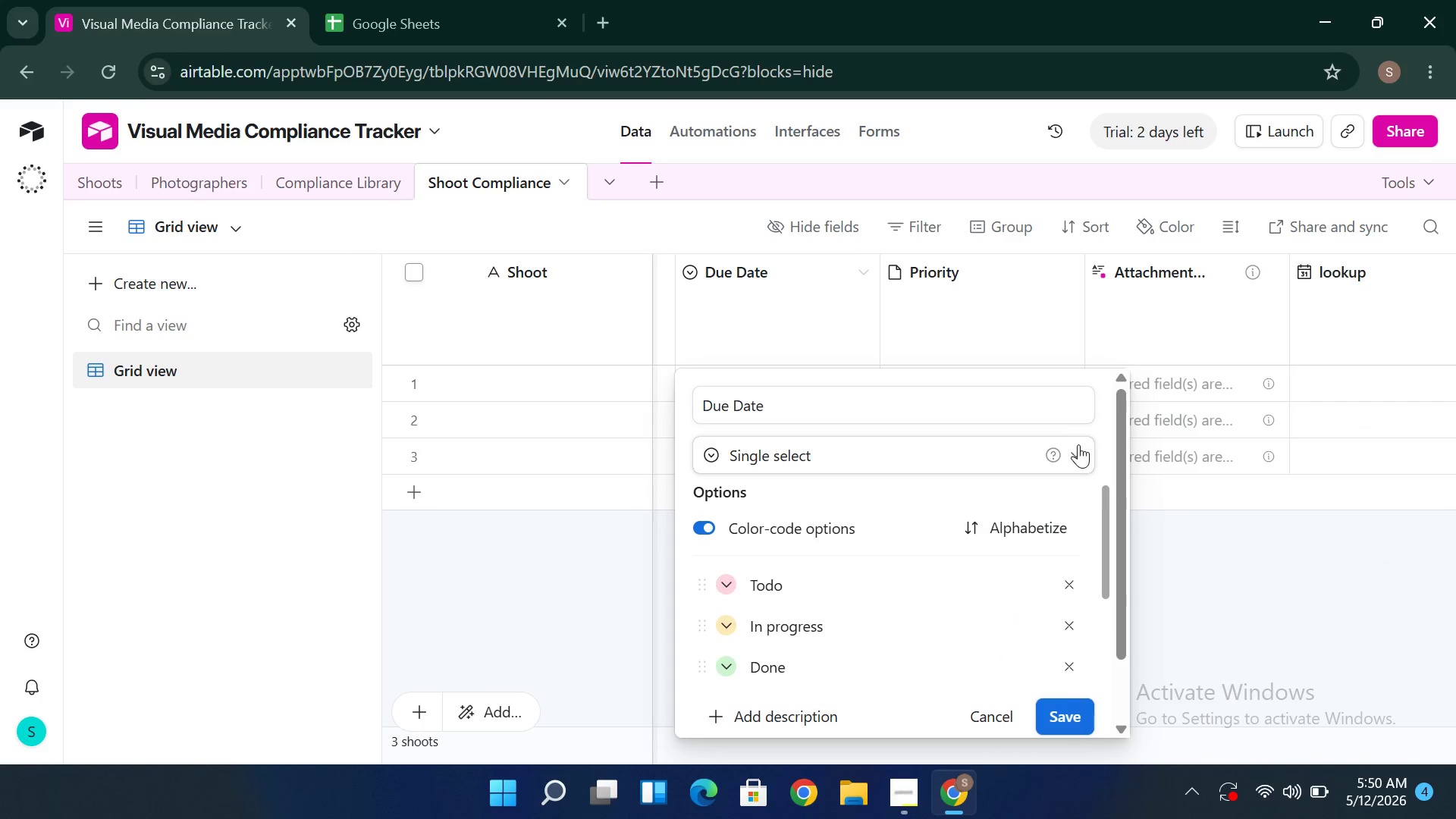 
left_click([1078, 444])
 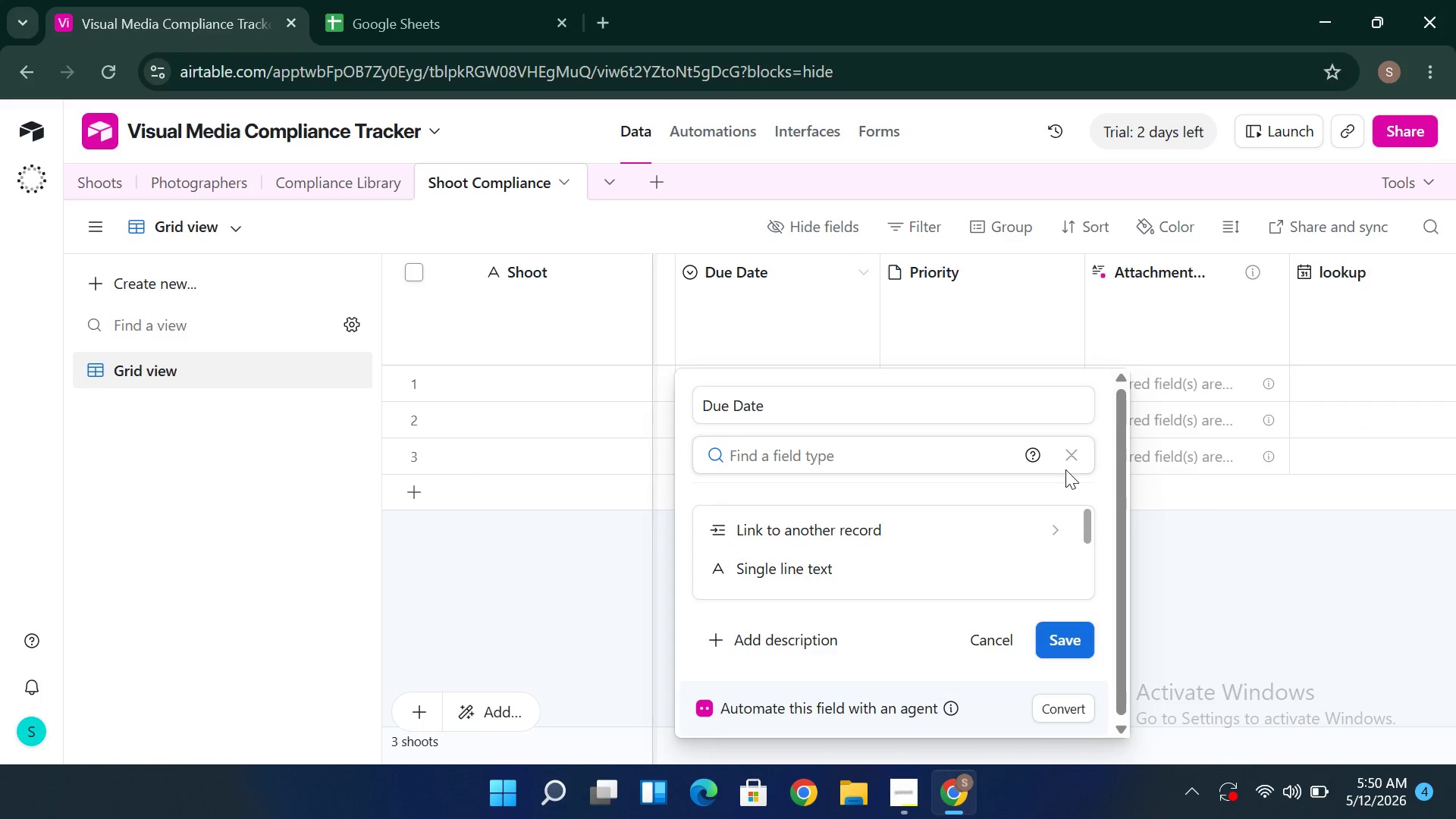 
type(Loo)
 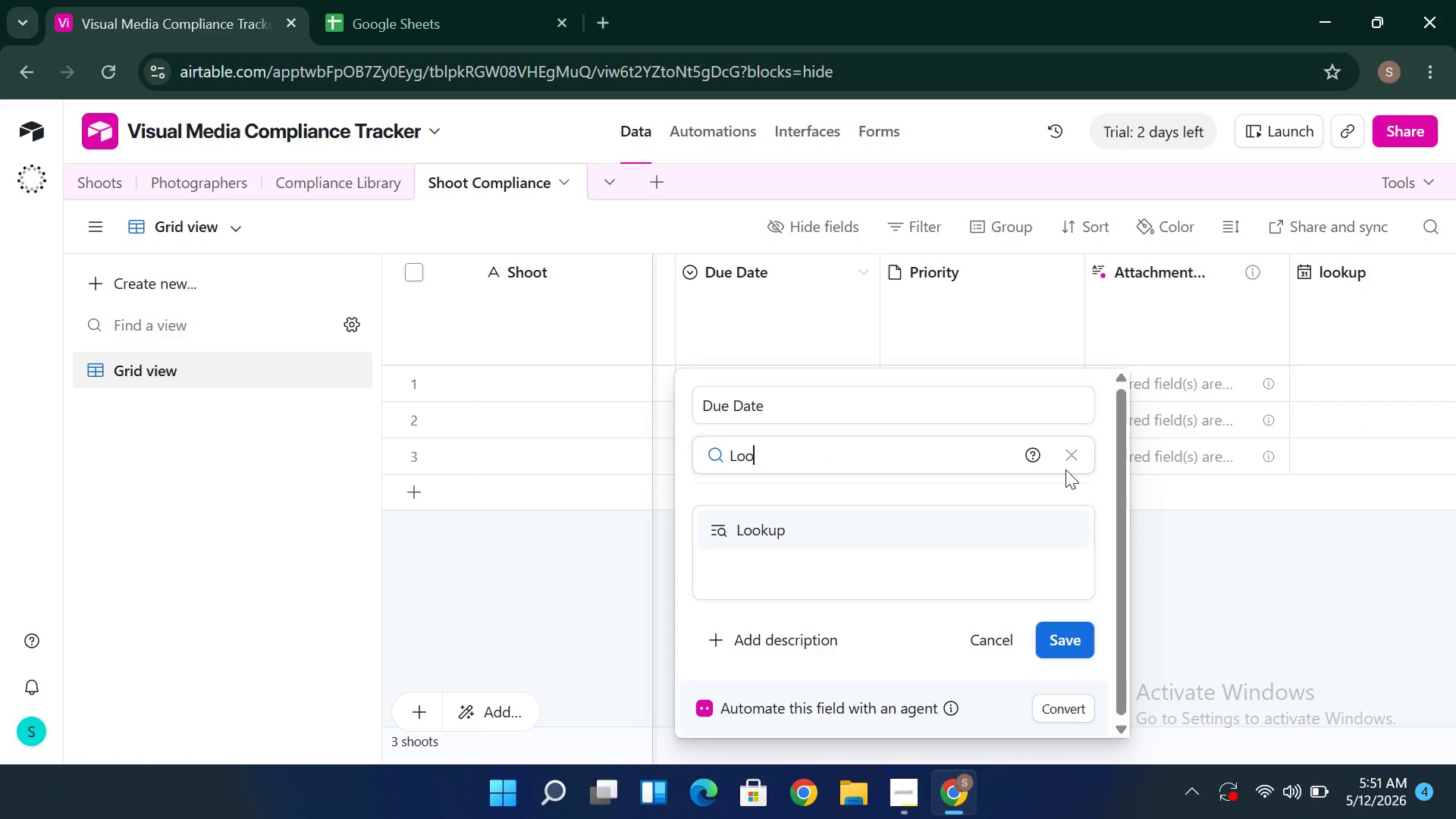 
key(Enter)
 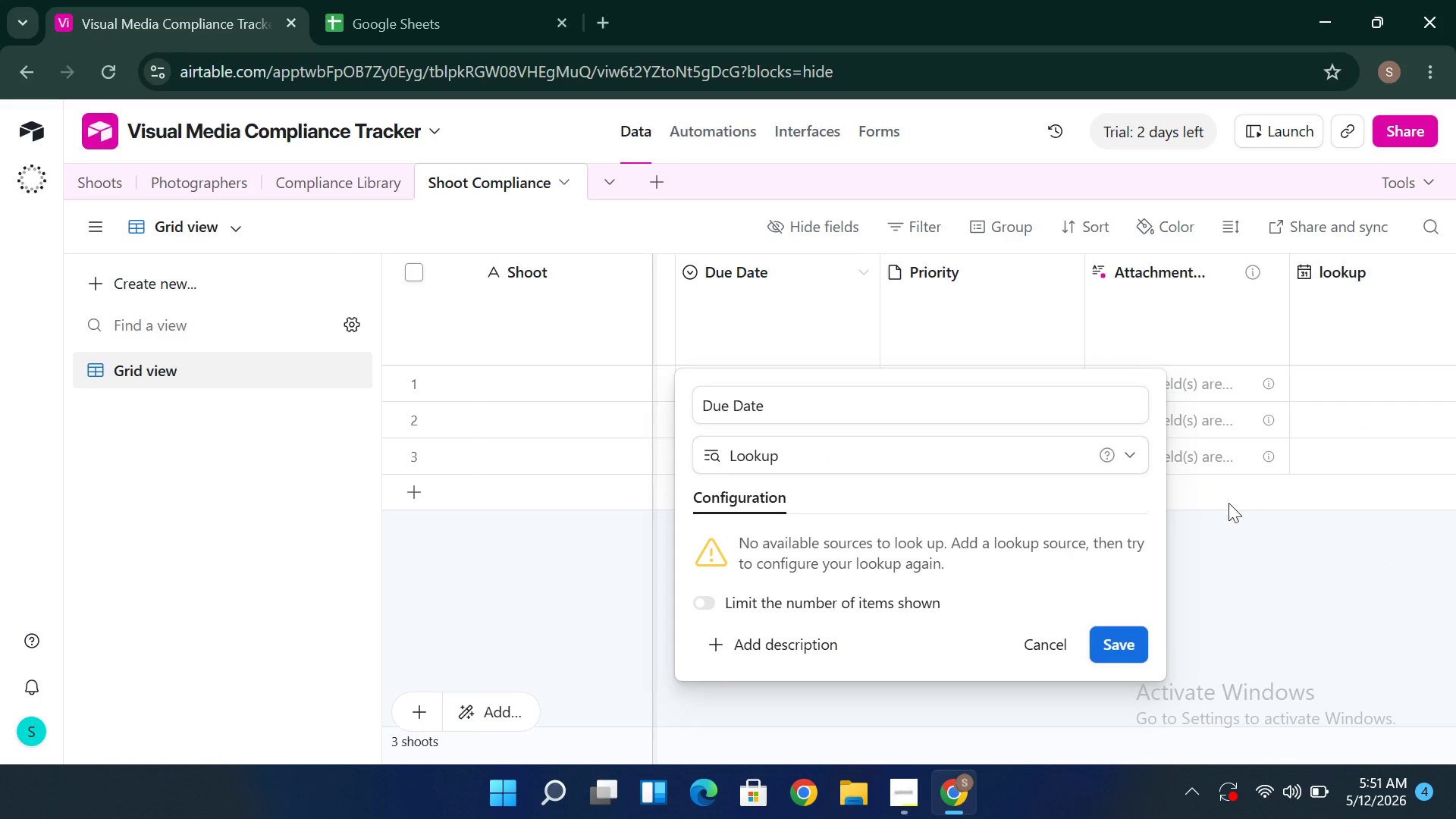 
left_click([1207, 541])
 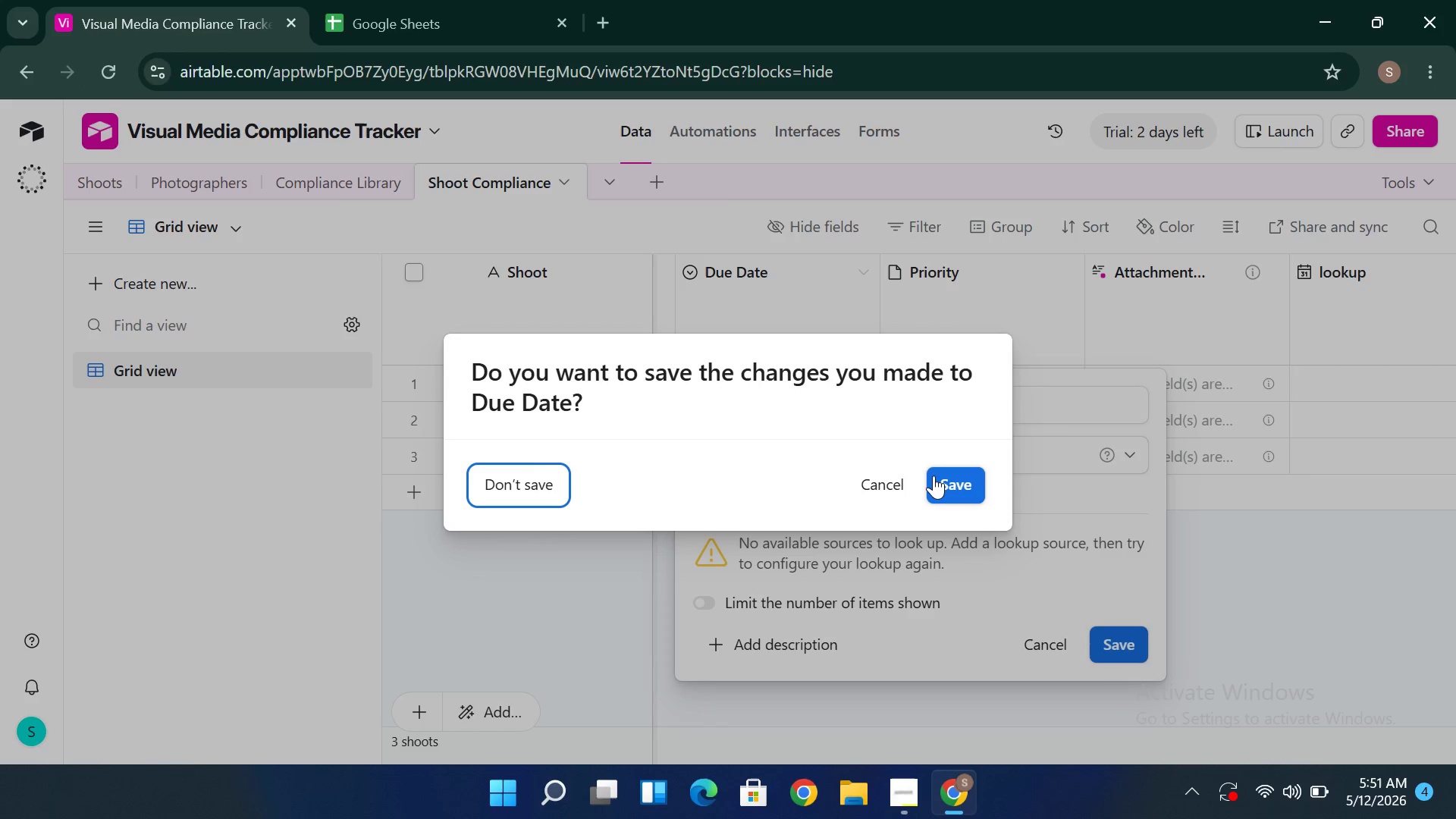 
left_click([909, 485])
 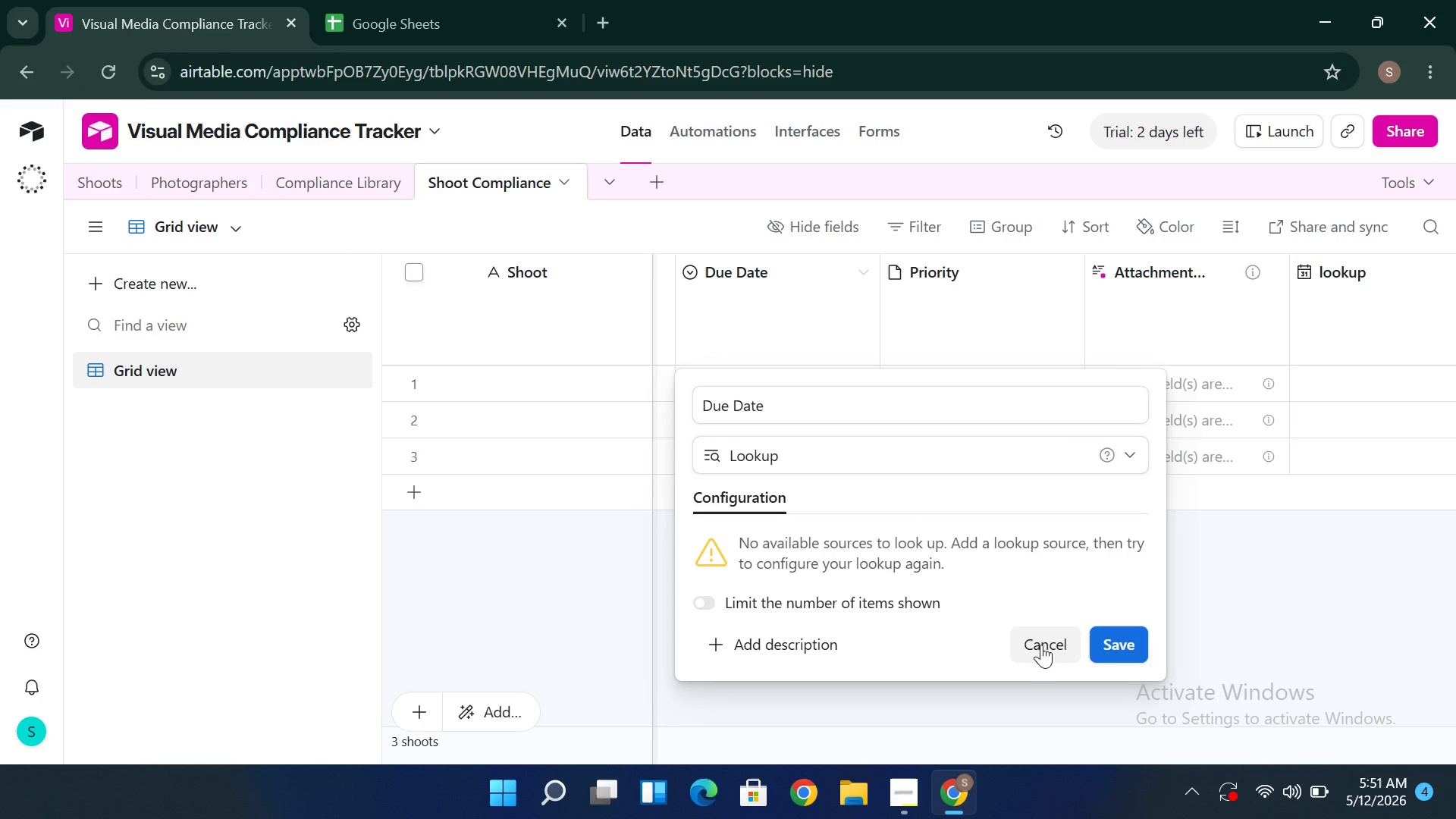 
left_click([1046, 626])
 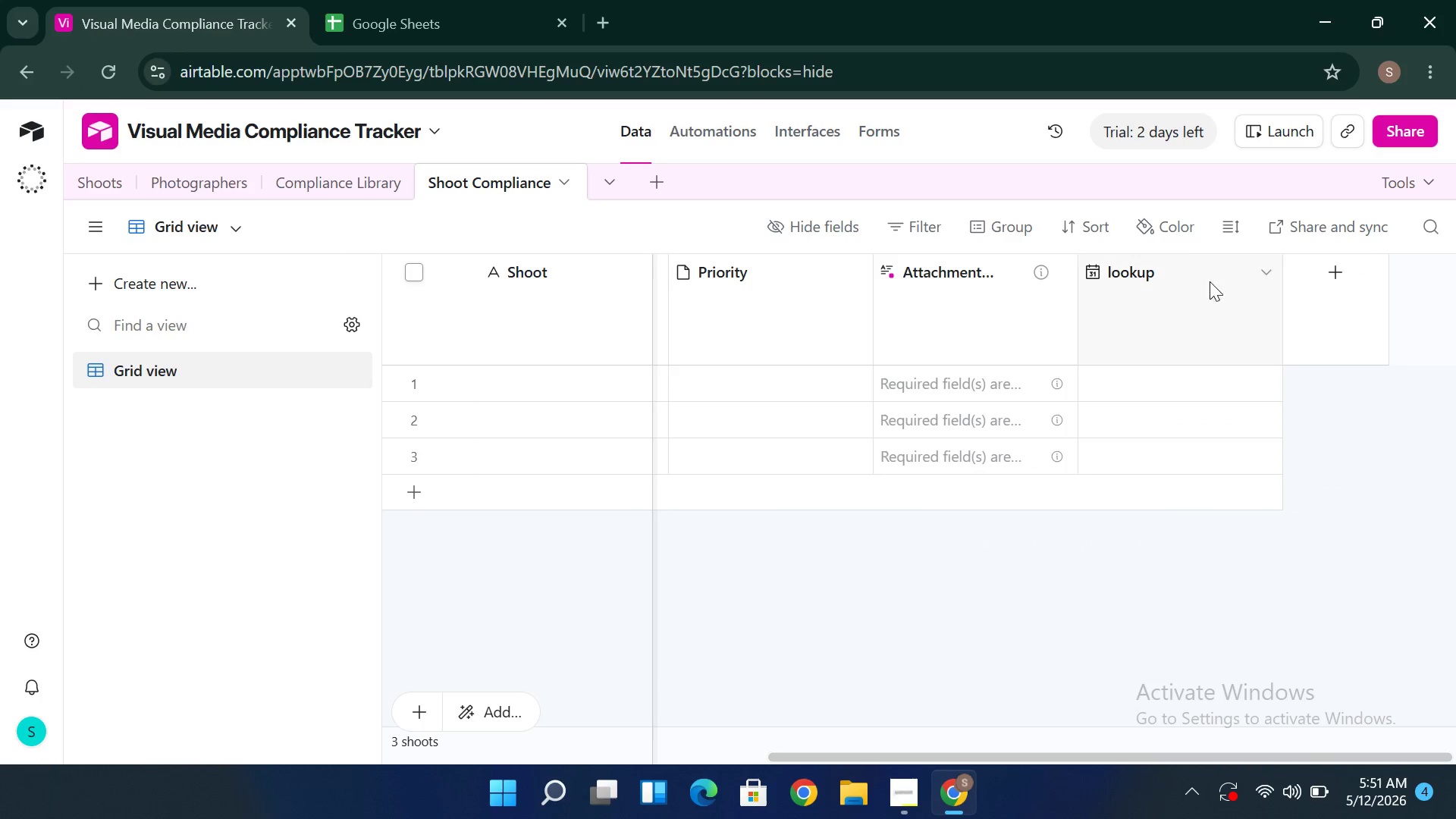 
double_click([1252, 267])
 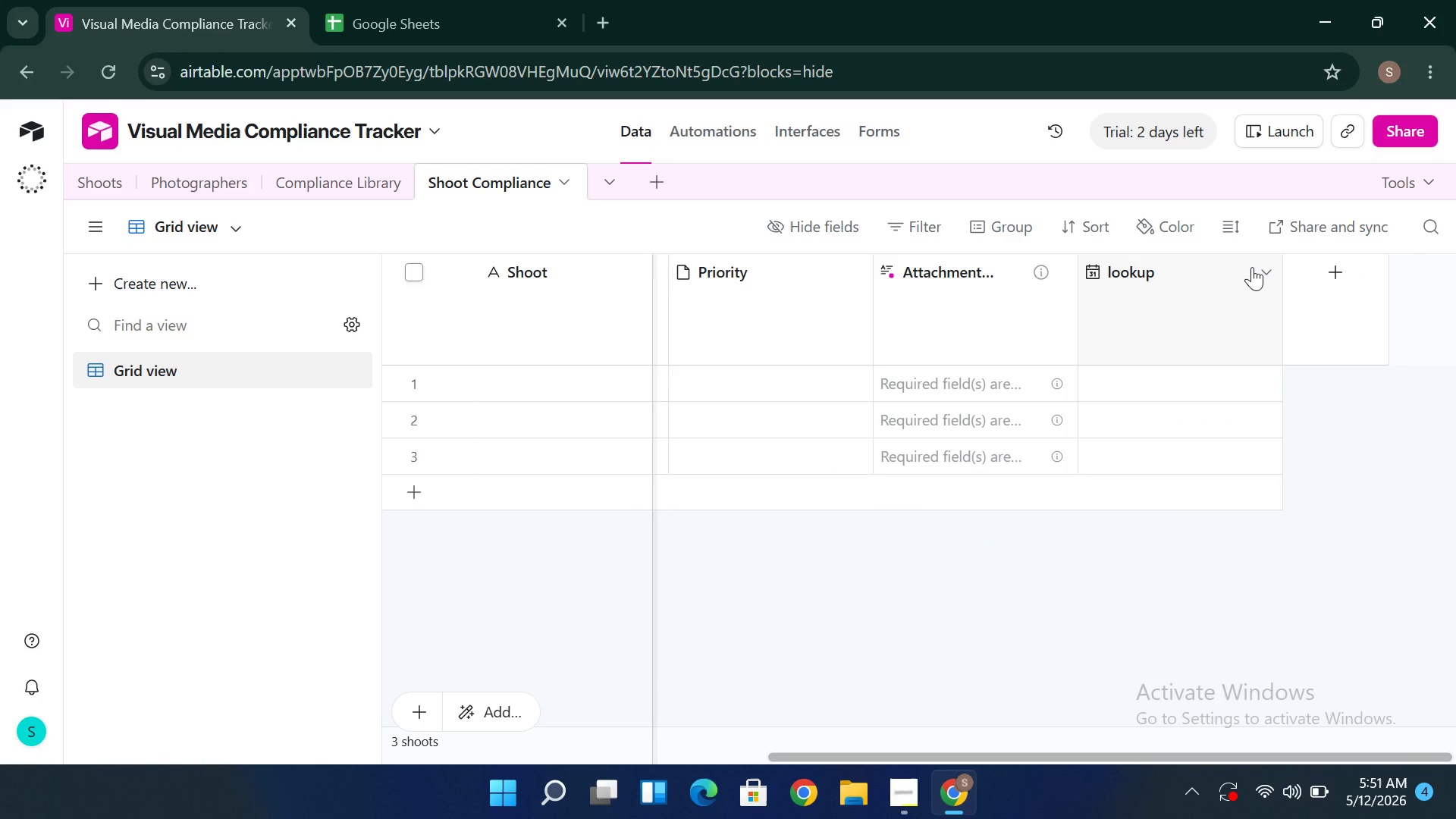 
left_click([1252, 267])
 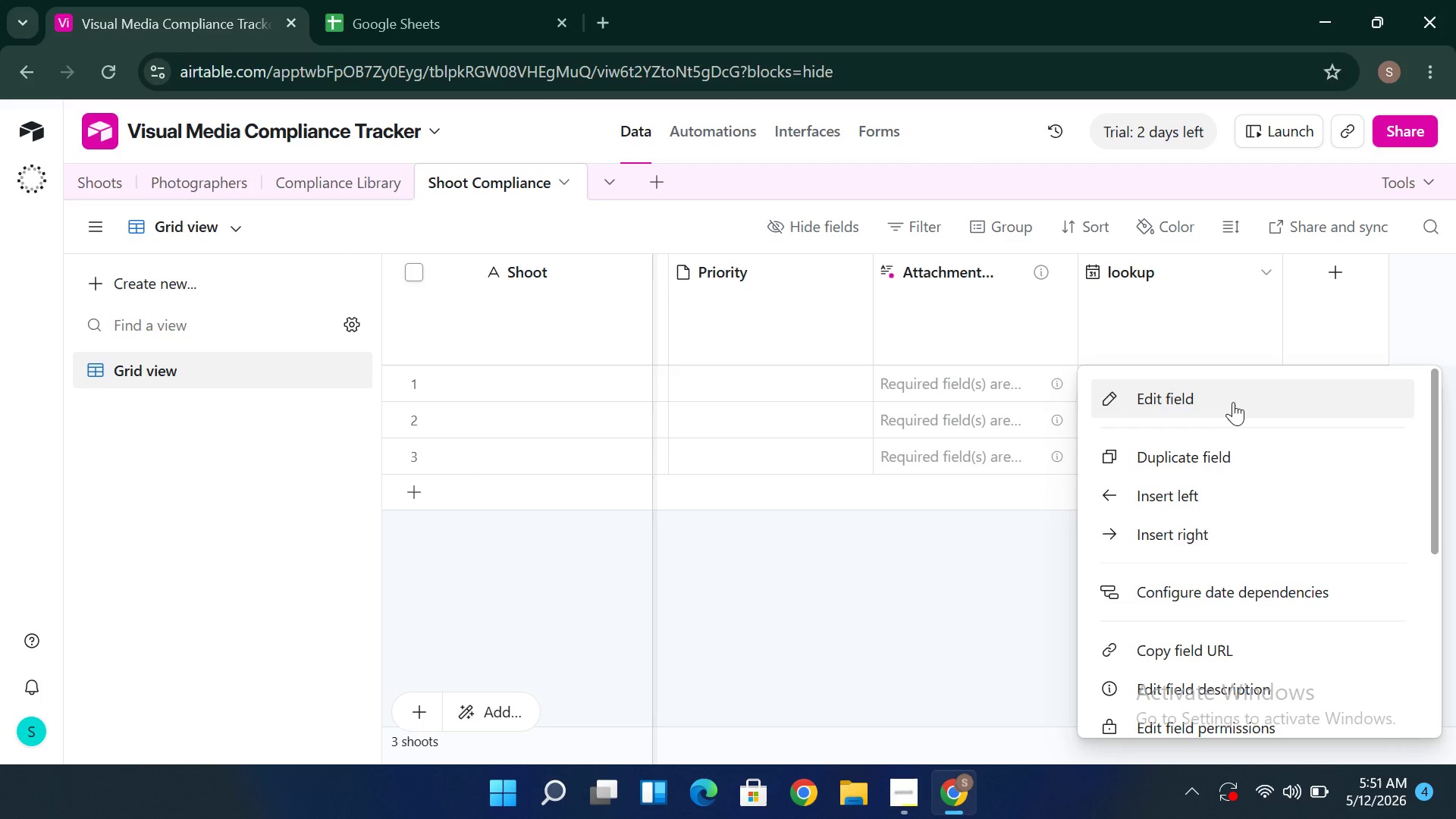 
left_click([1233, 402])
 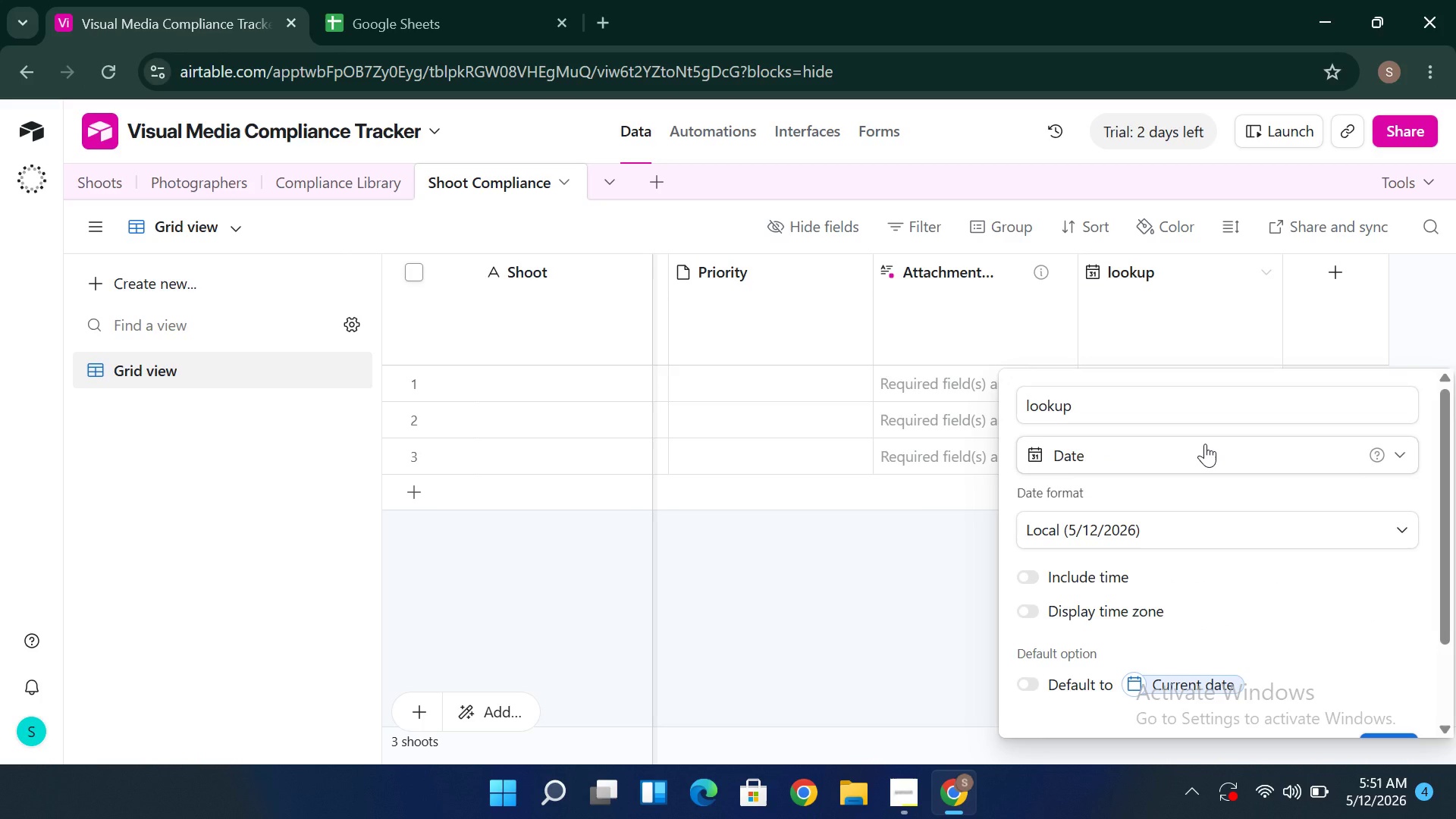 
left_click([1205, 444])
 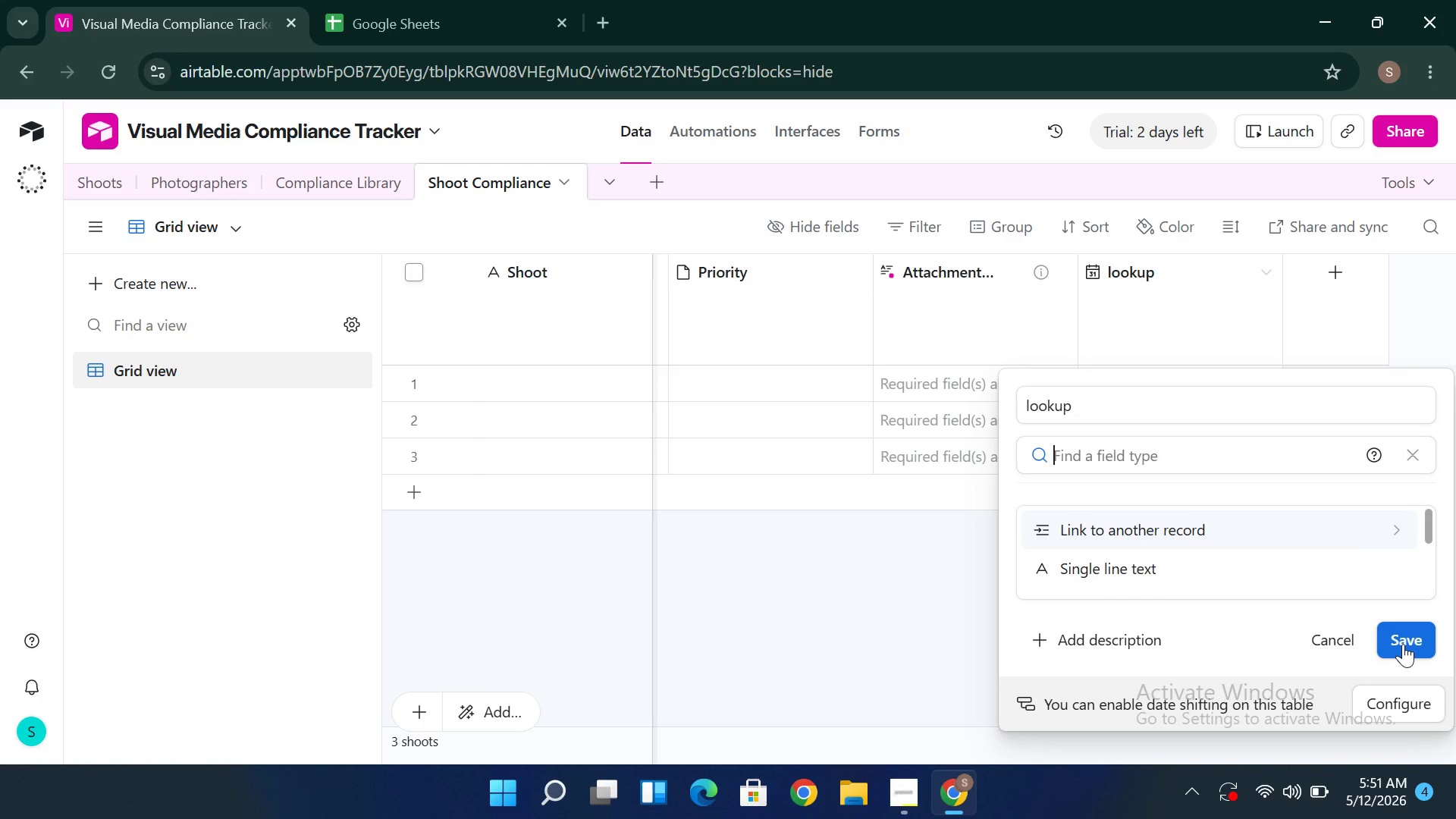 
left_click([1407, 640])
 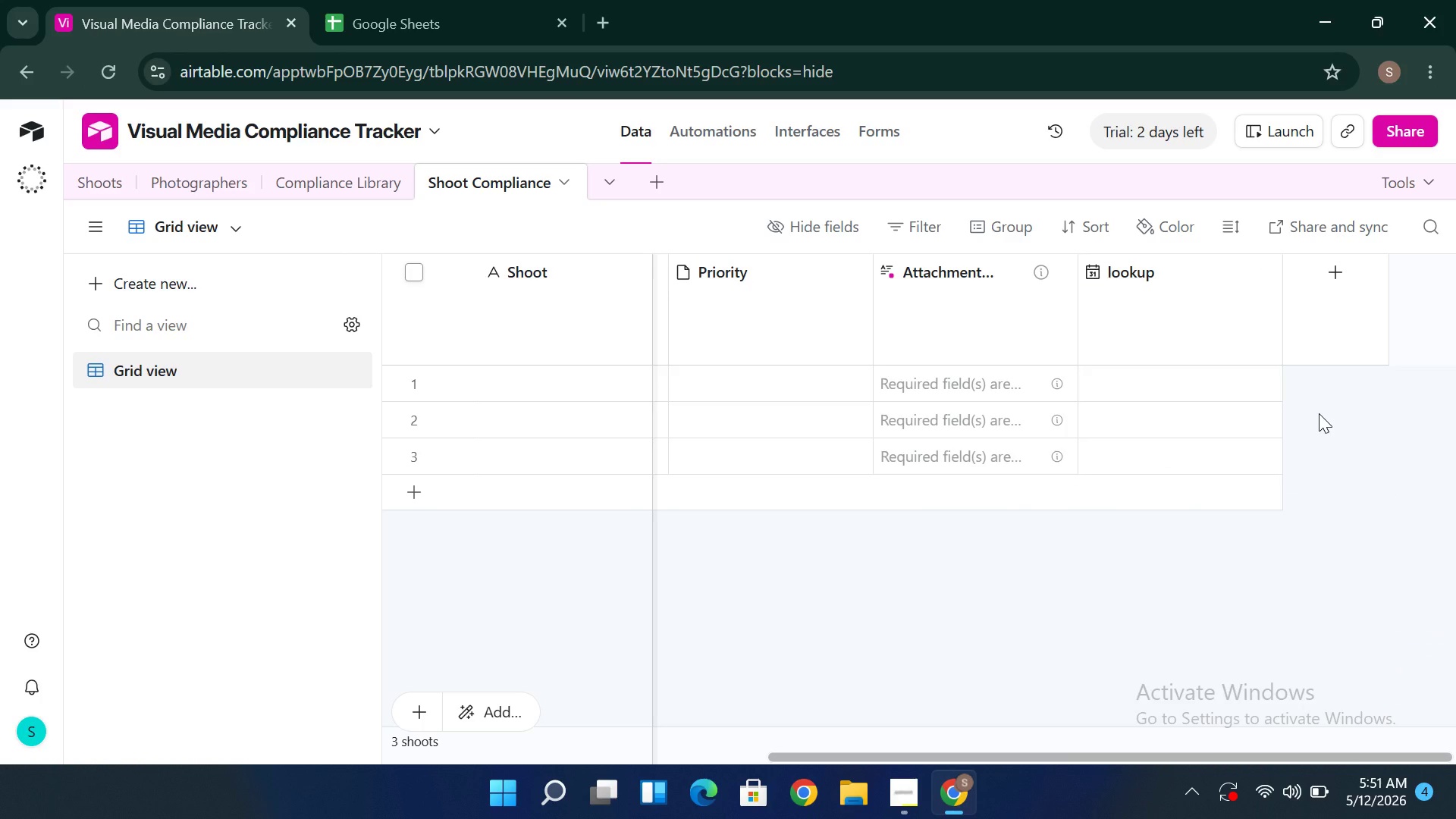 
wait(13.69)
 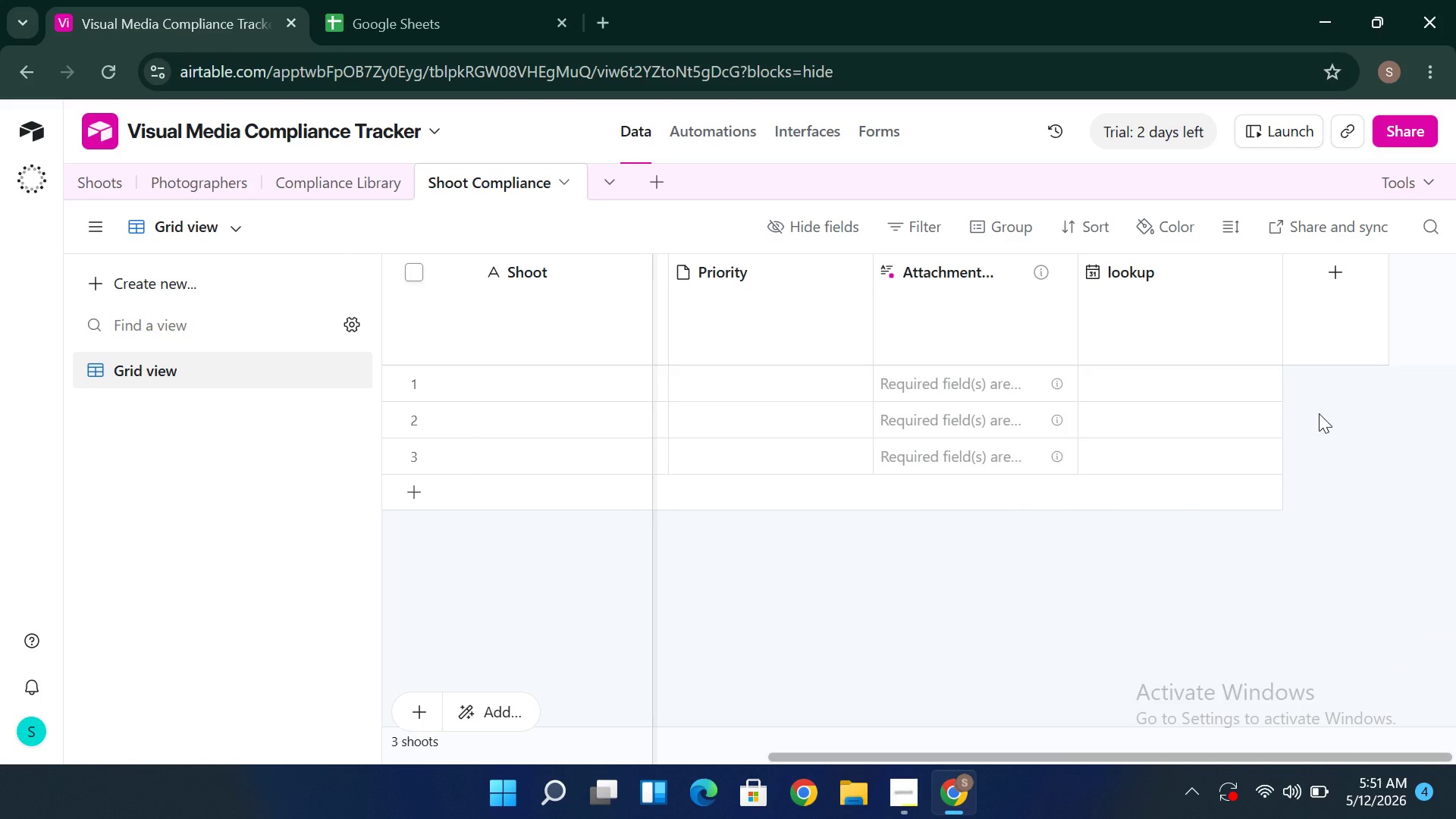 
left_click([1345, 268])
 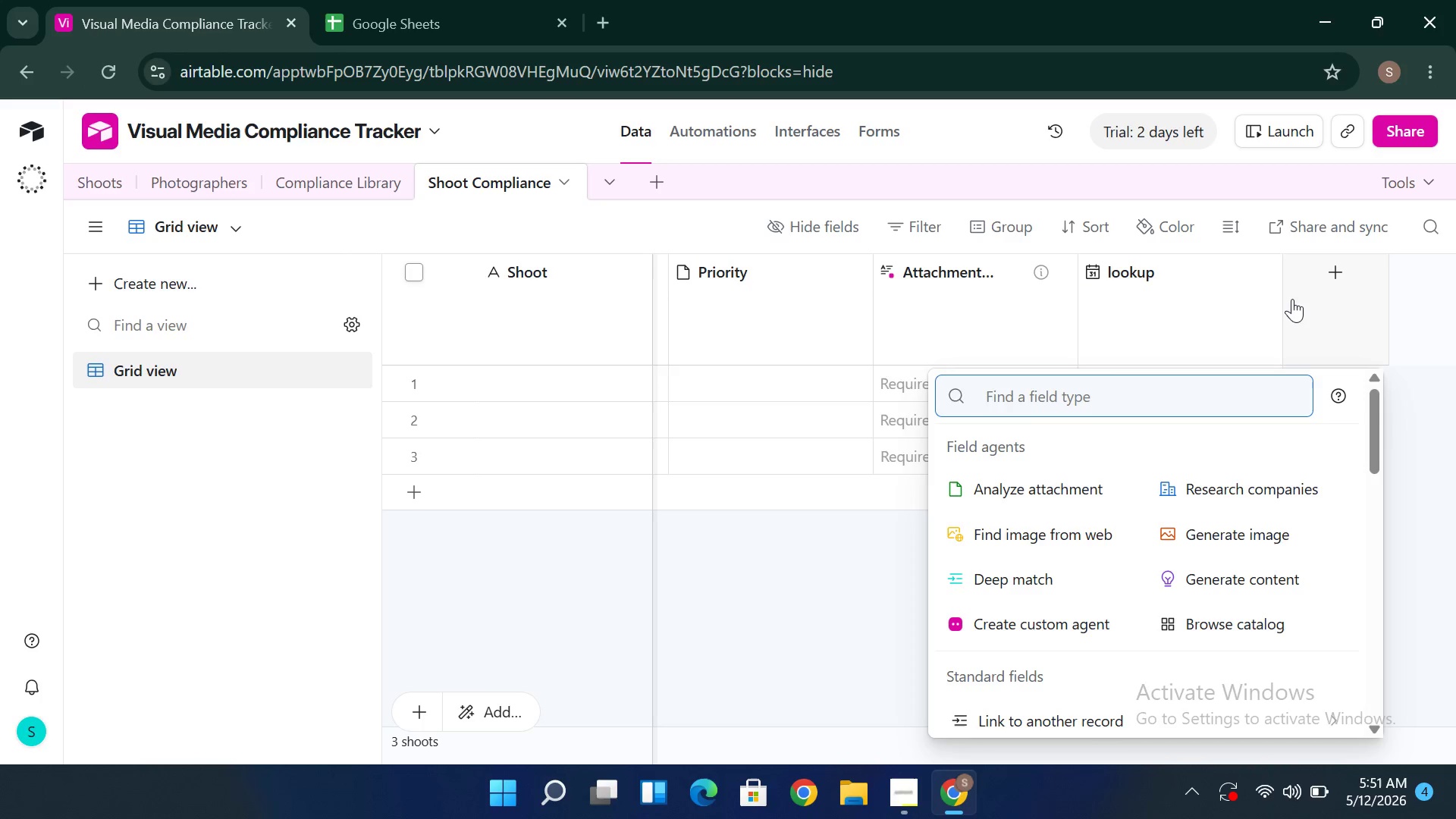 
type(Loo)
 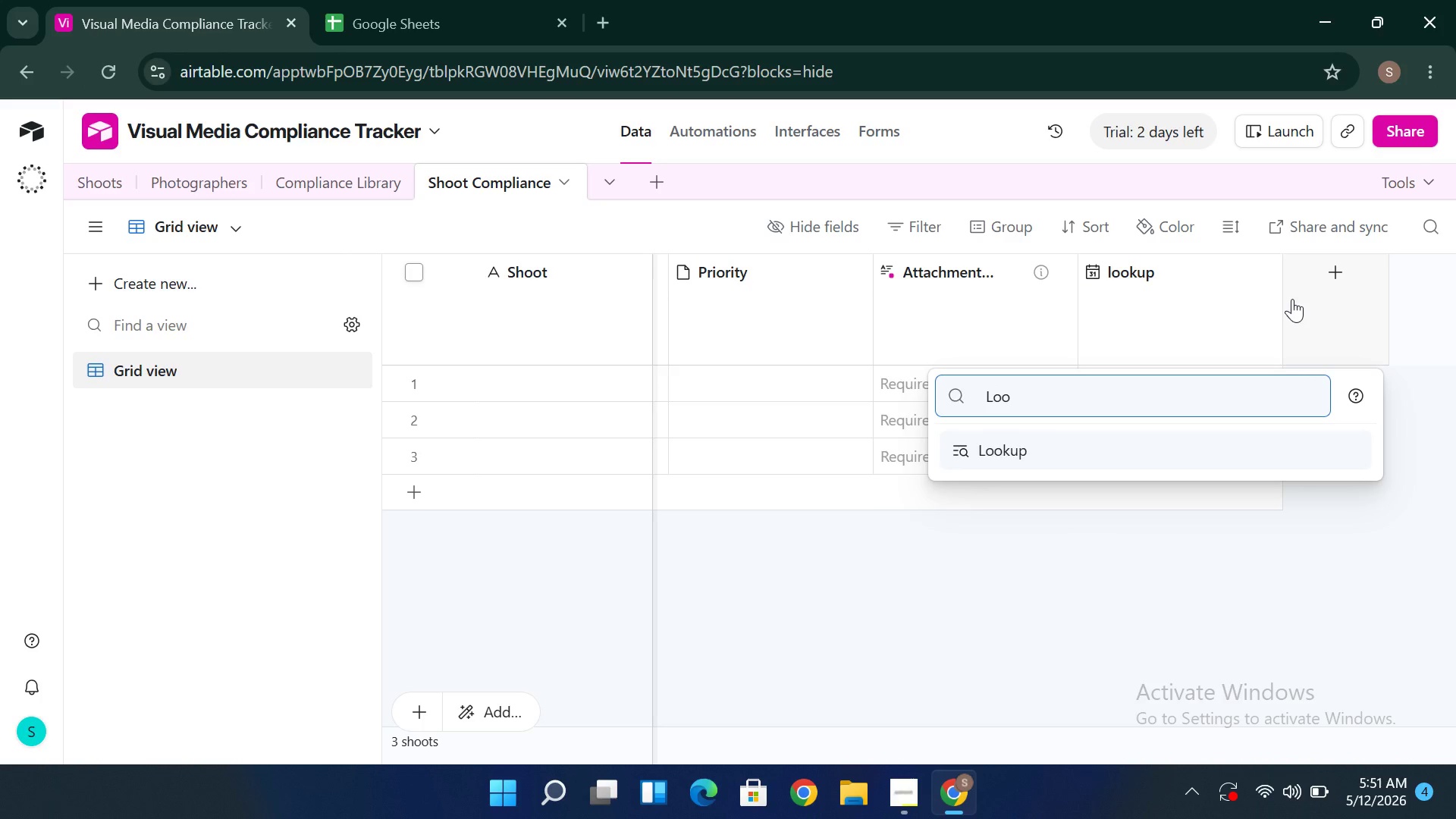 
key(Enter)
 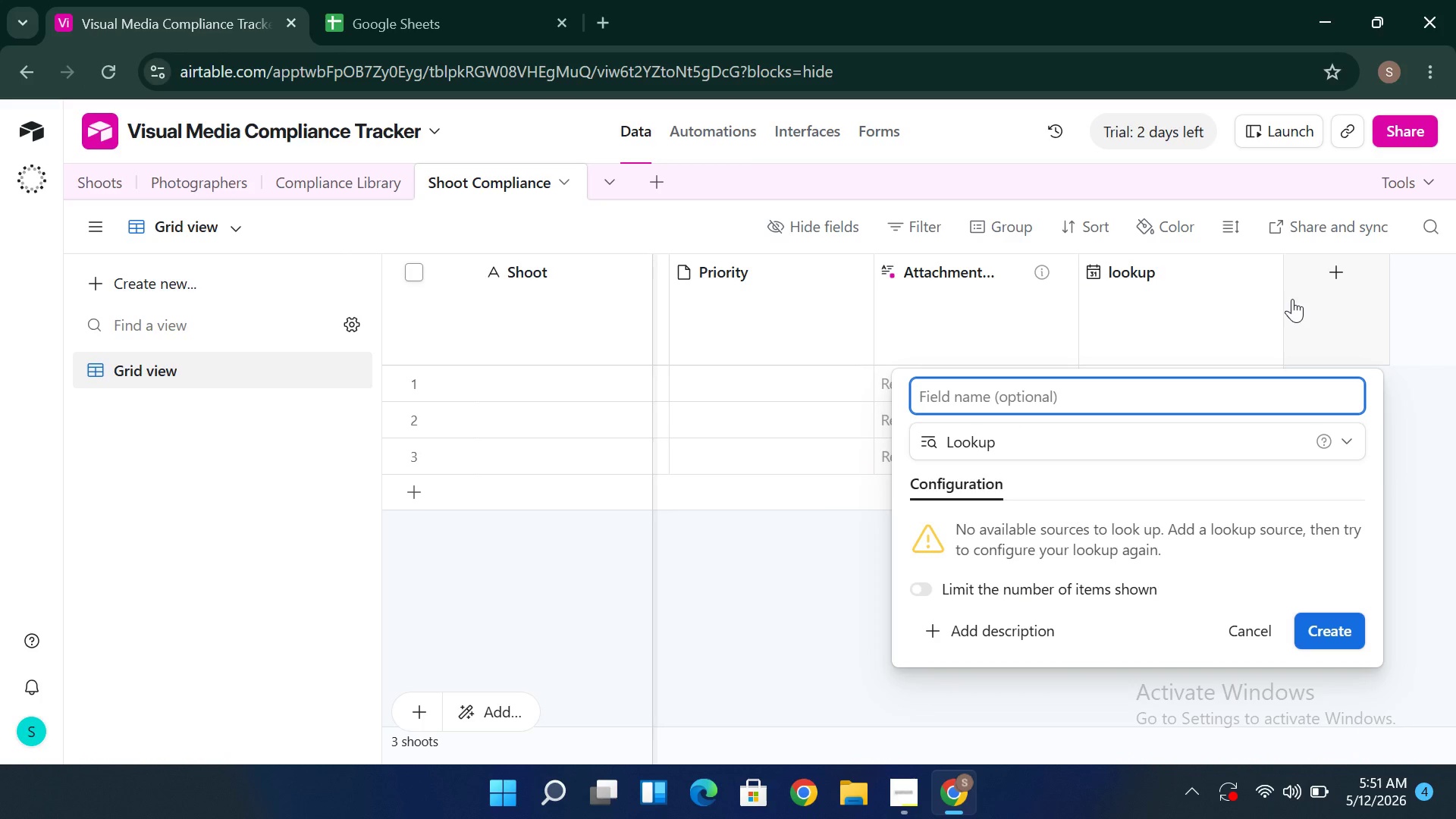 
wait(9.06)
 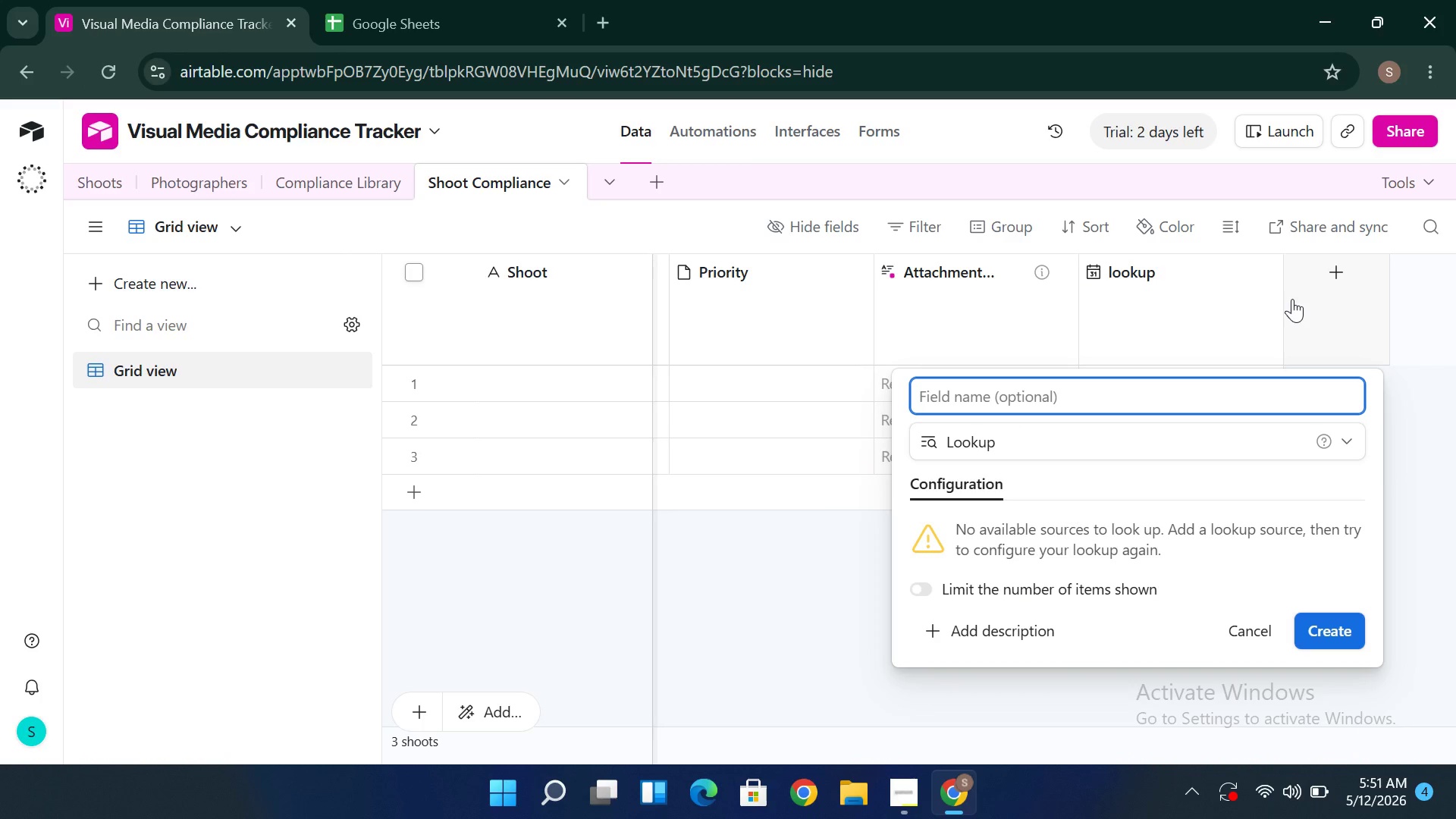 
hold_key(key=ShiftLeft, duration=1.5)
 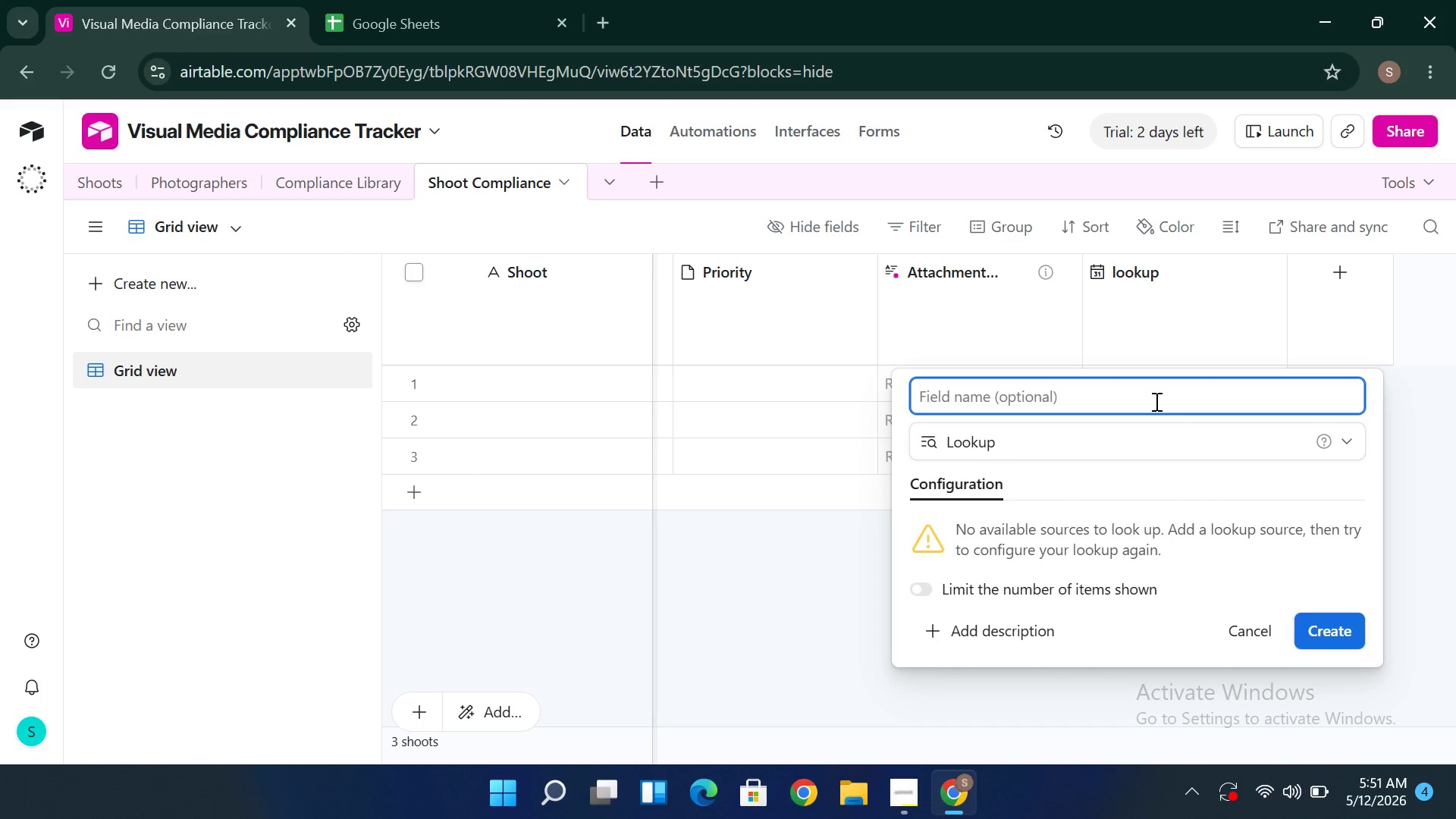 
hold_key(key=ShiftLeft, duration=1.5)
 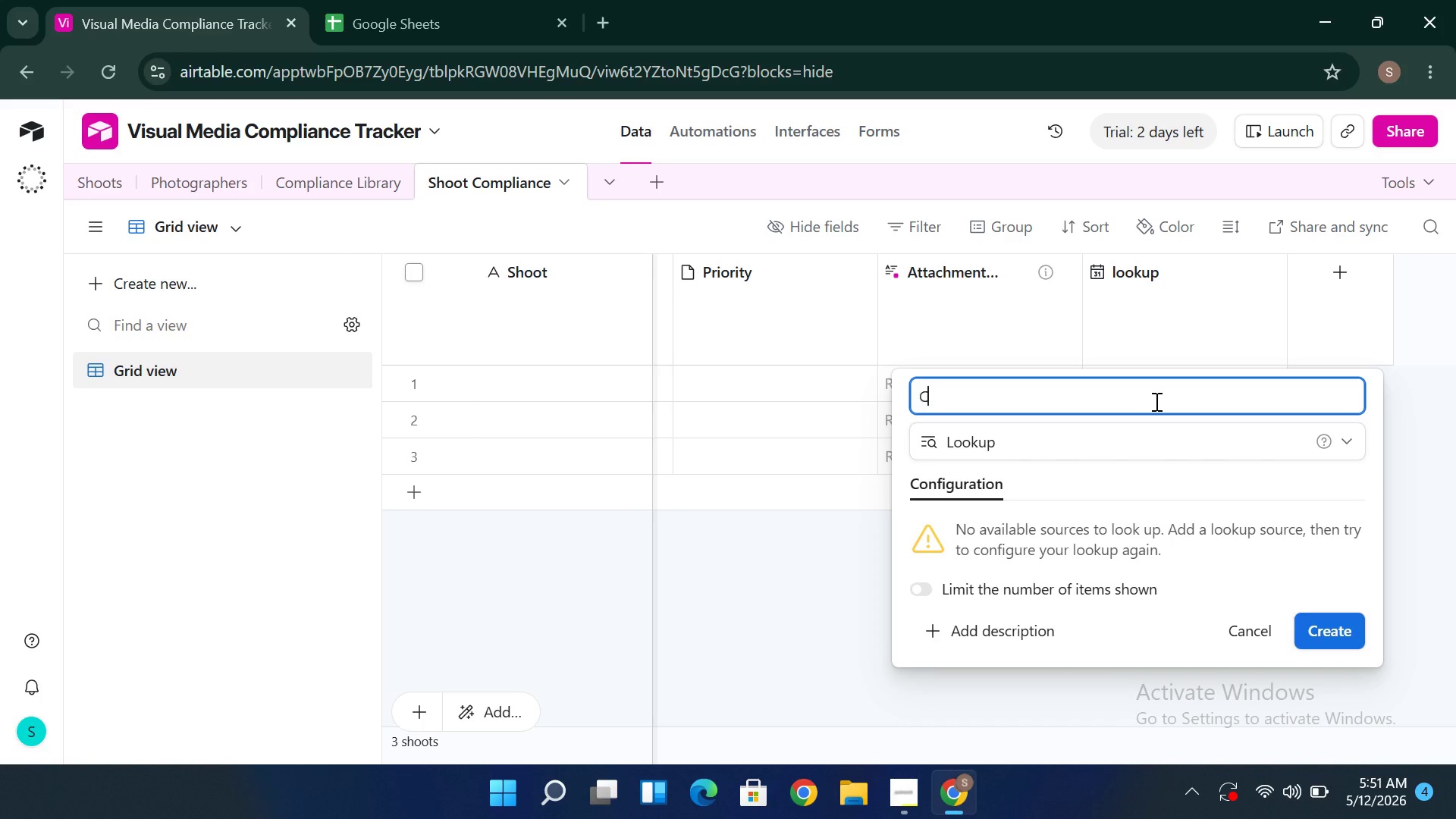 
type(Compliance Item)
 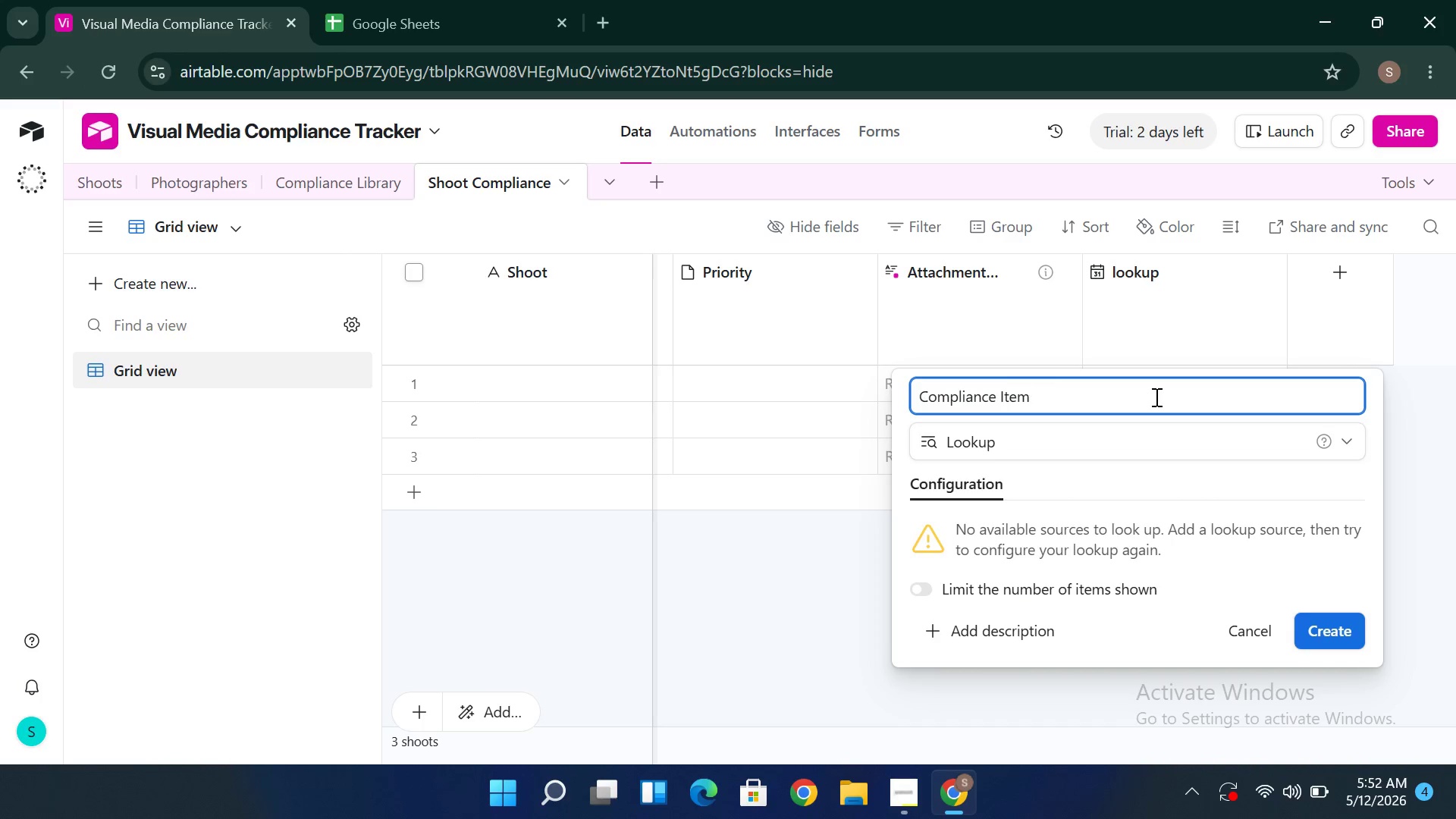 
left_click([1023, 580])
 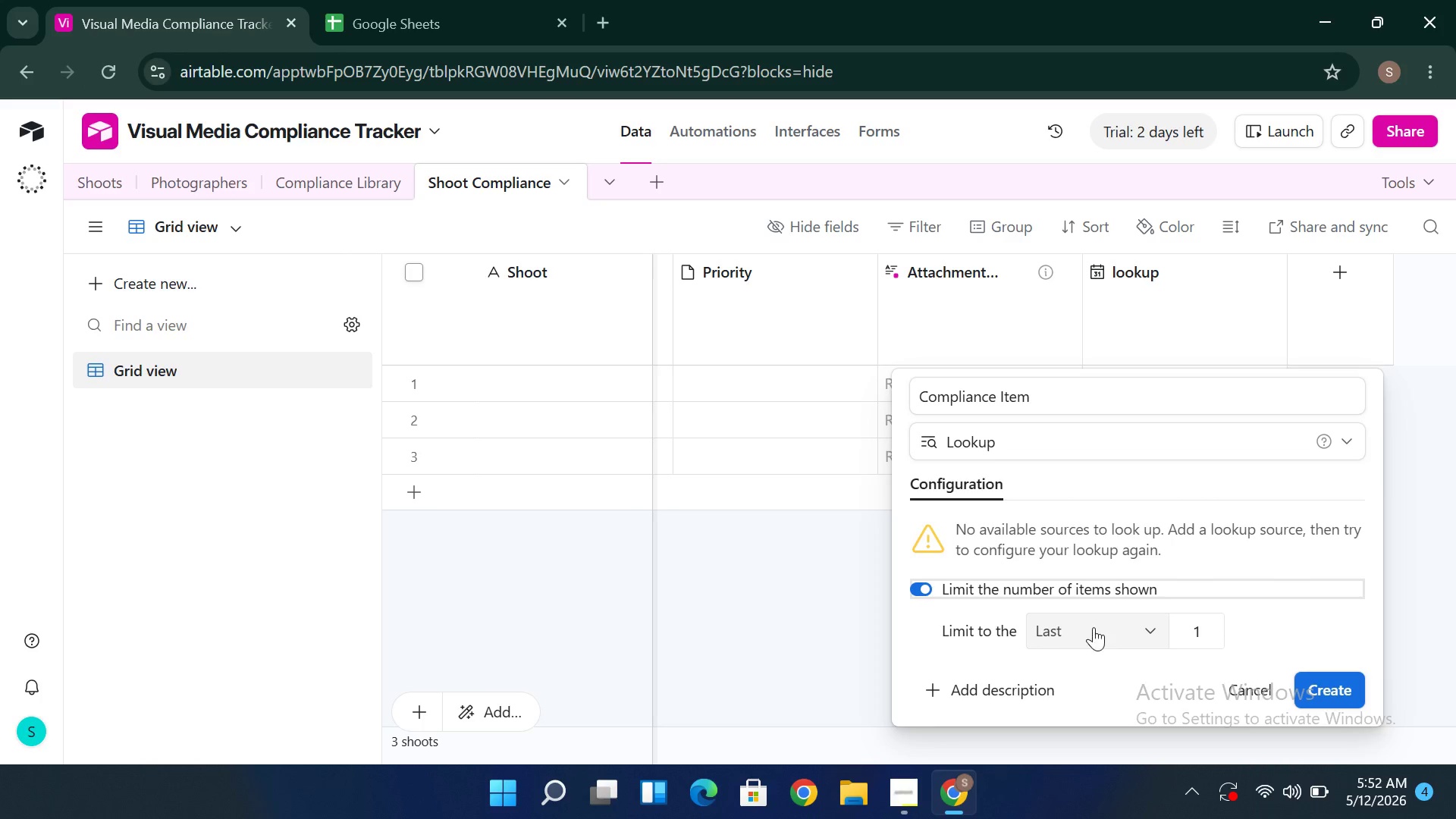 
left_click([1094, 627])
 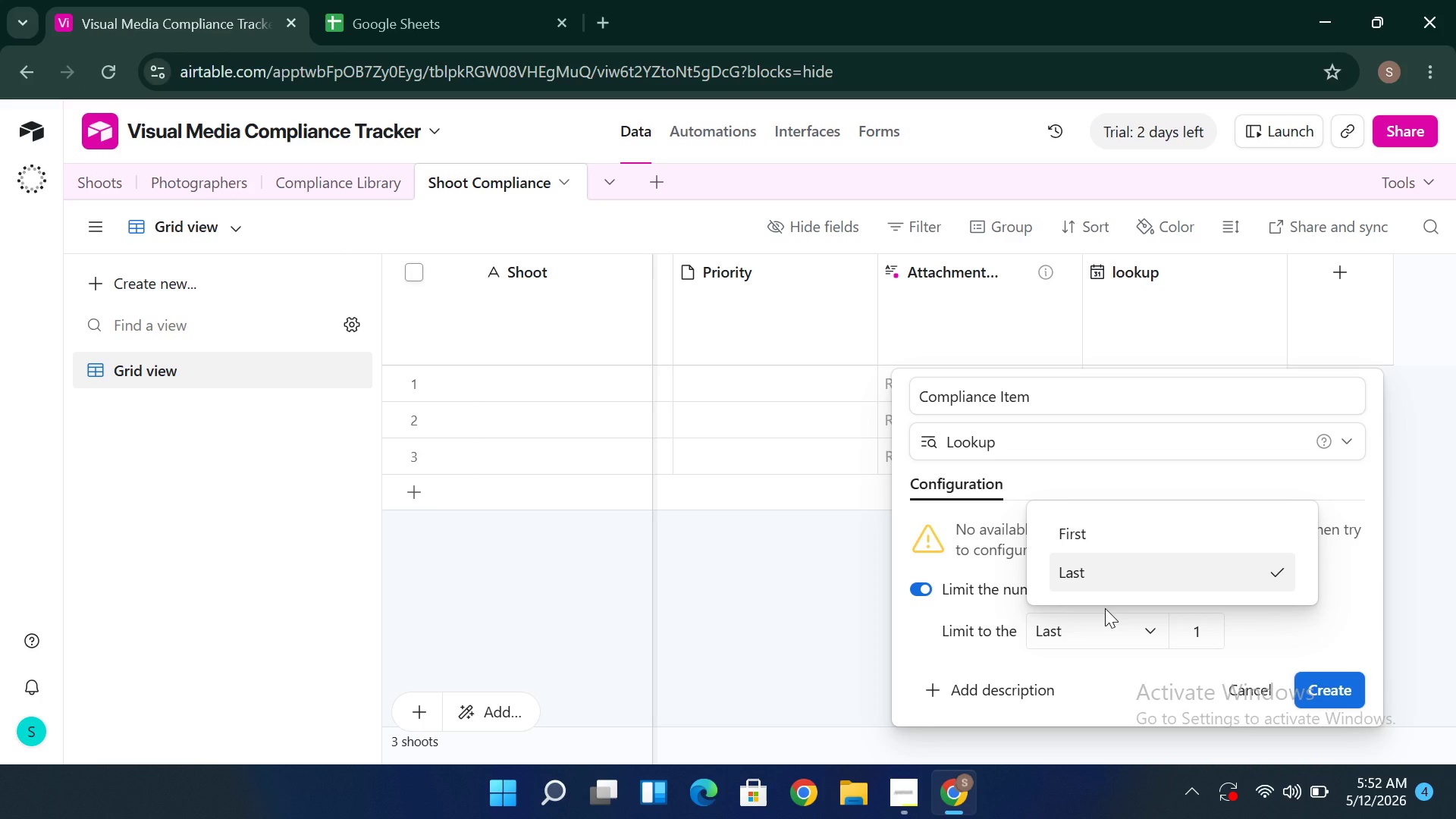 
left_click([1100, 623])
 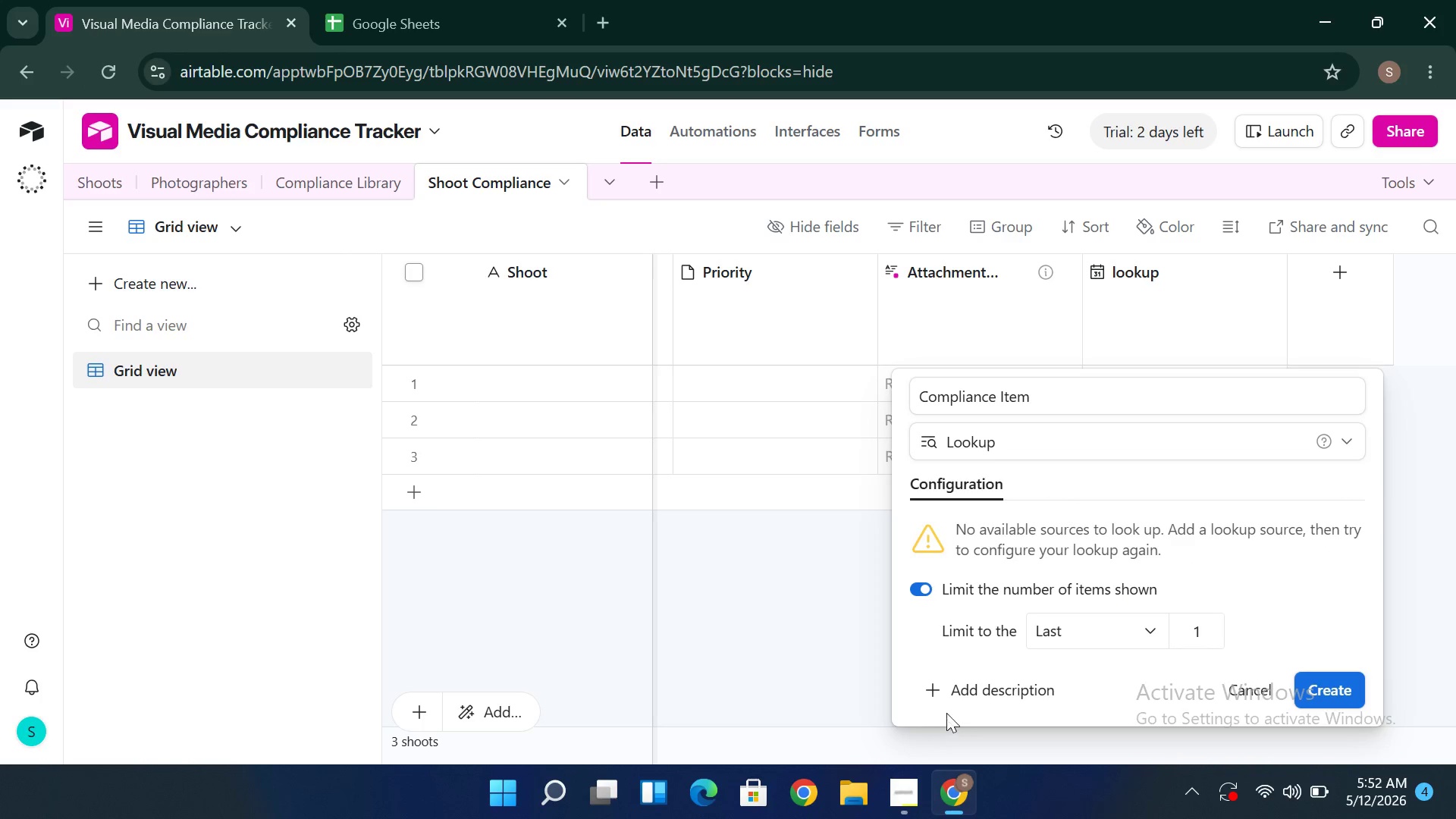 
left_click([936, 696])
 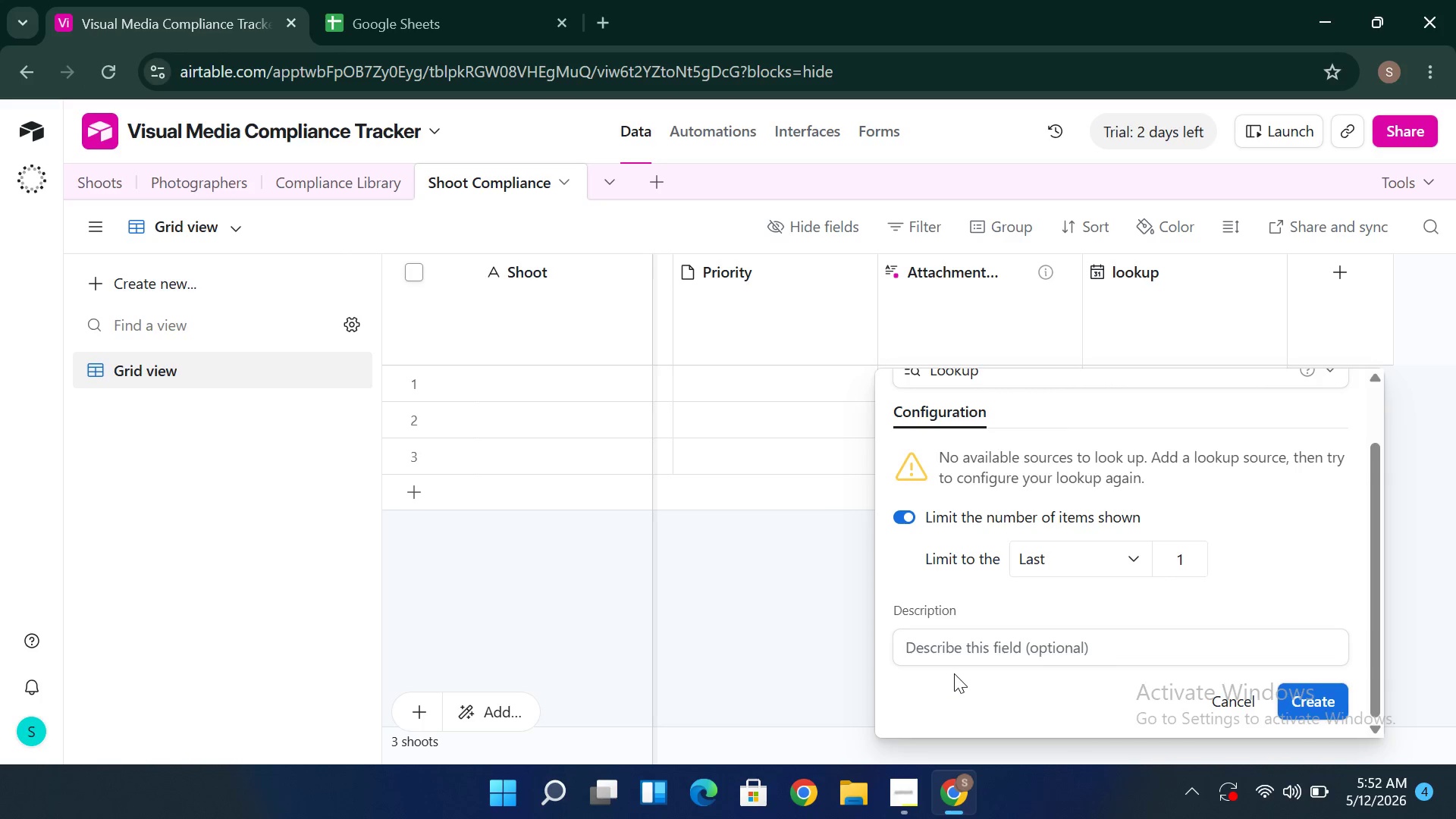 
wait(23.95)
 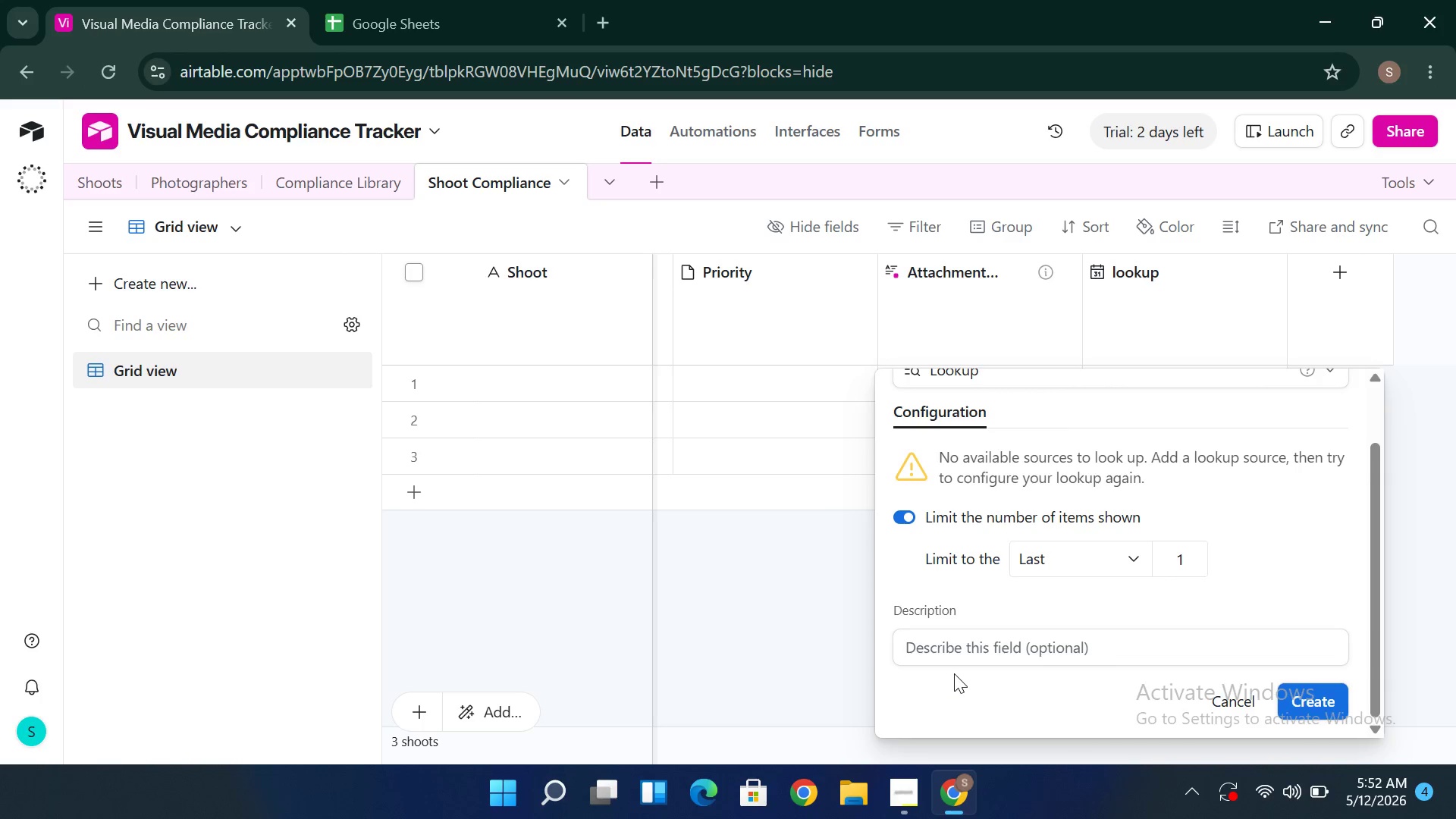 
left_click([1158, 271])
 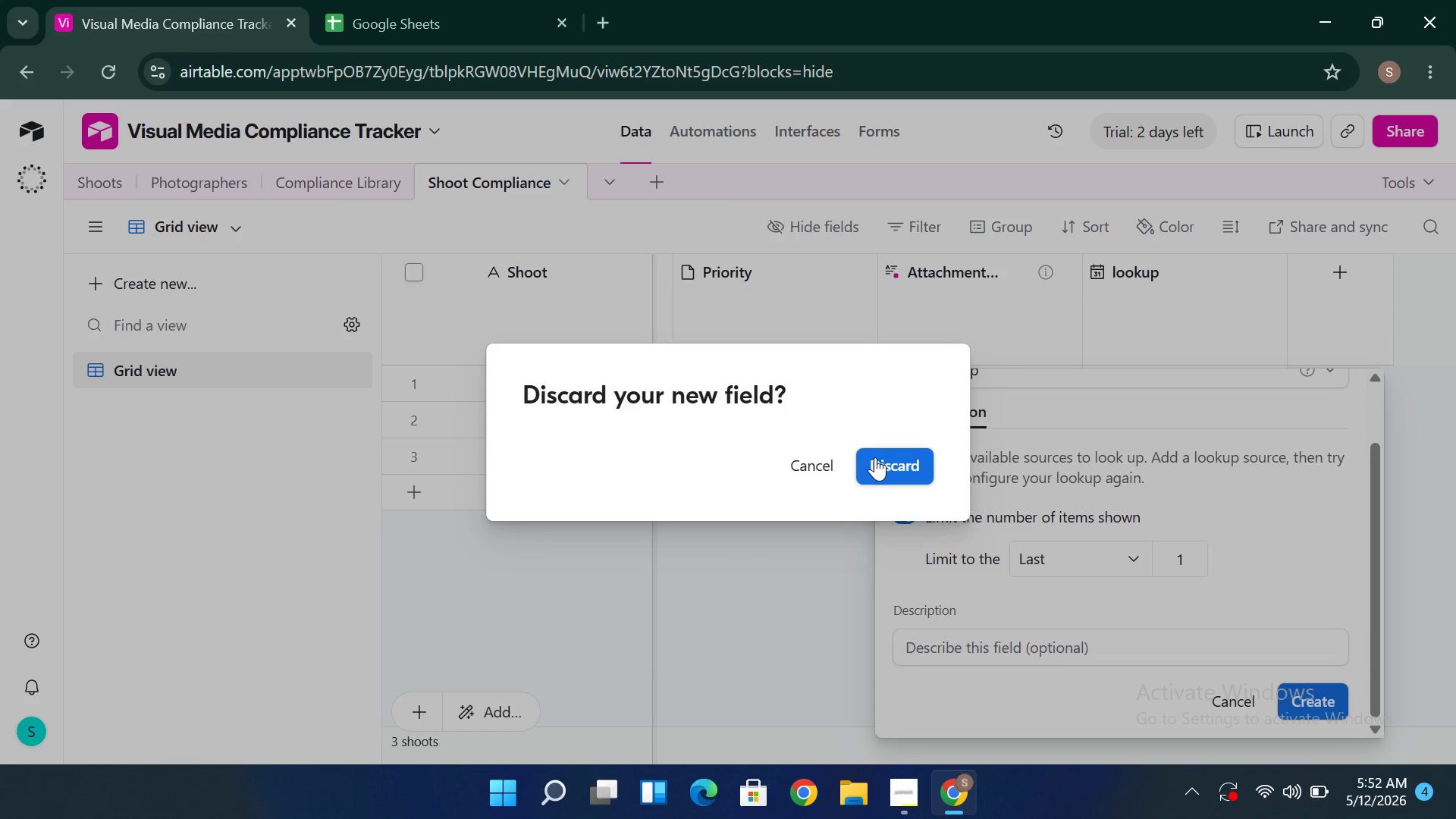 
left_click([877, 460])
 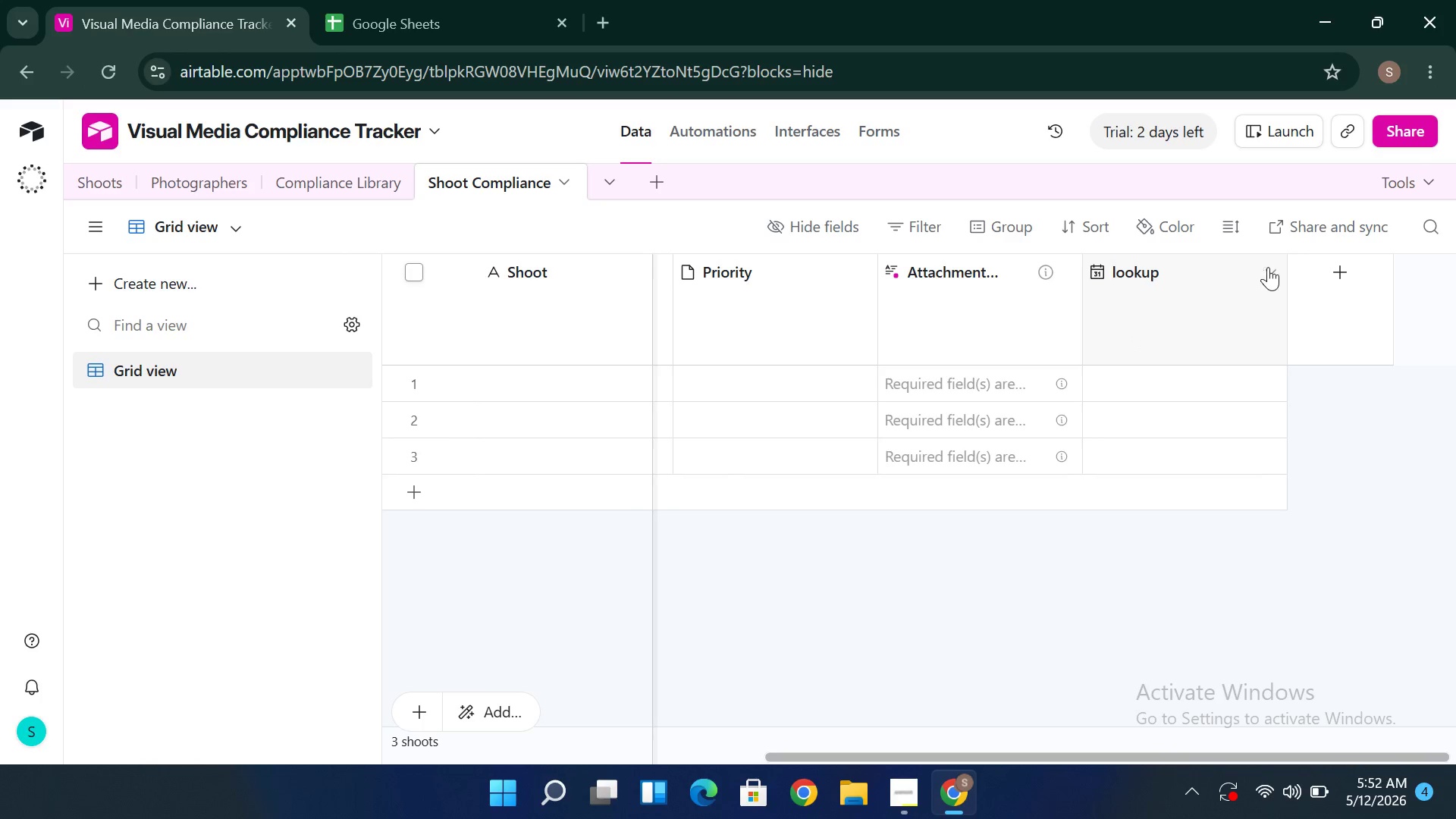 
left_click([1271, 271])
 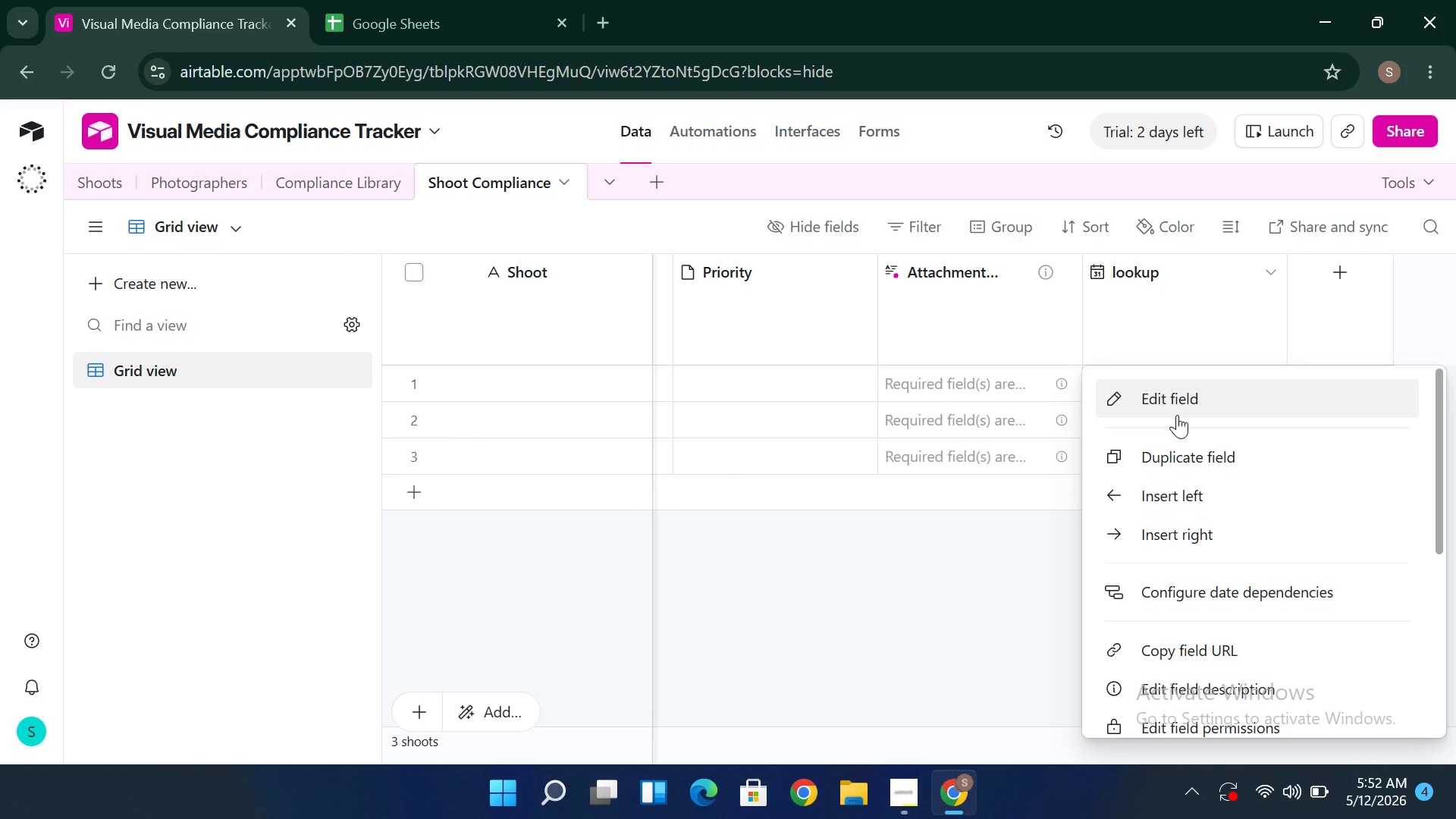 
left_click([1177, 415])
 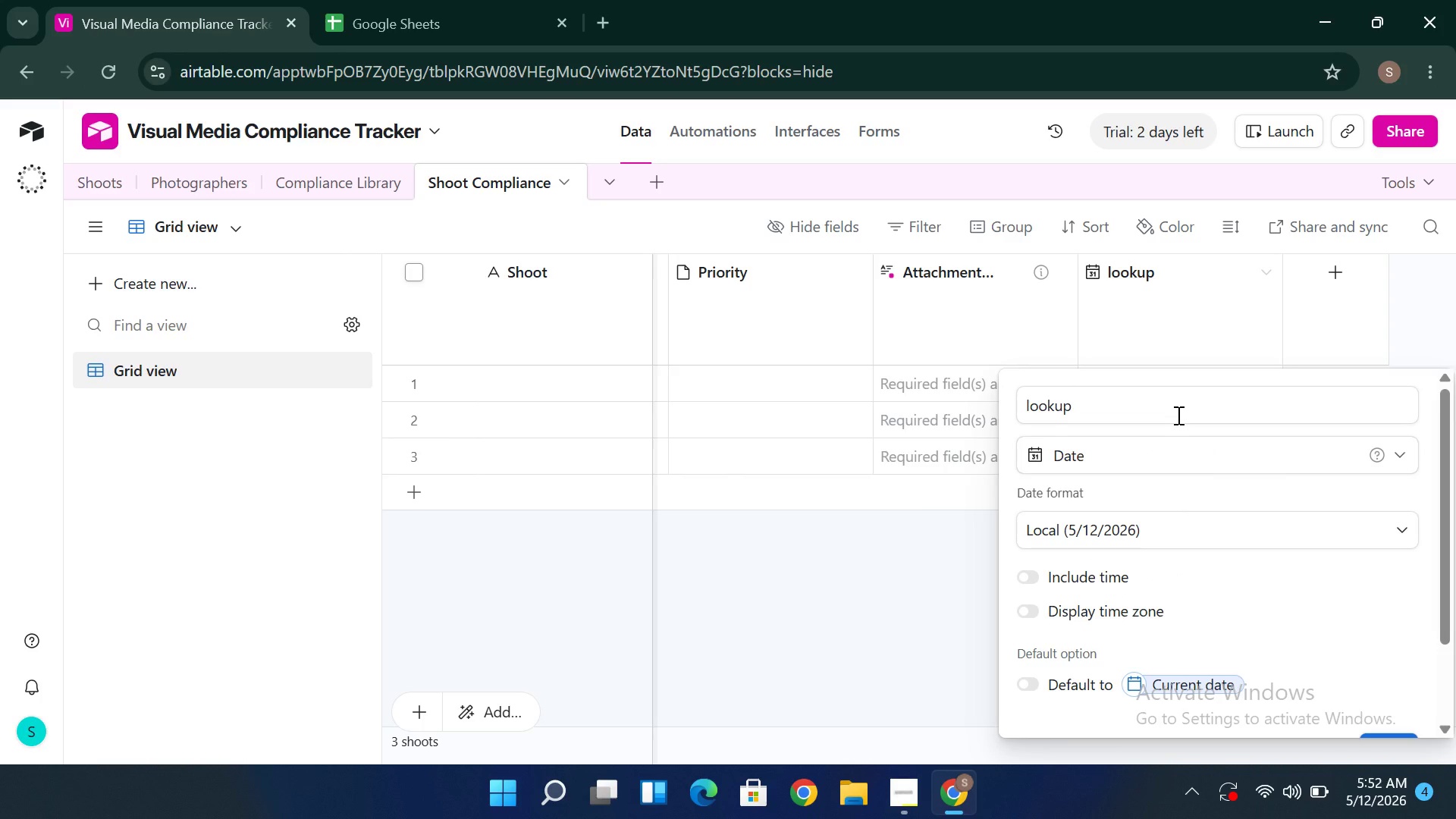 
wait(6.28)
 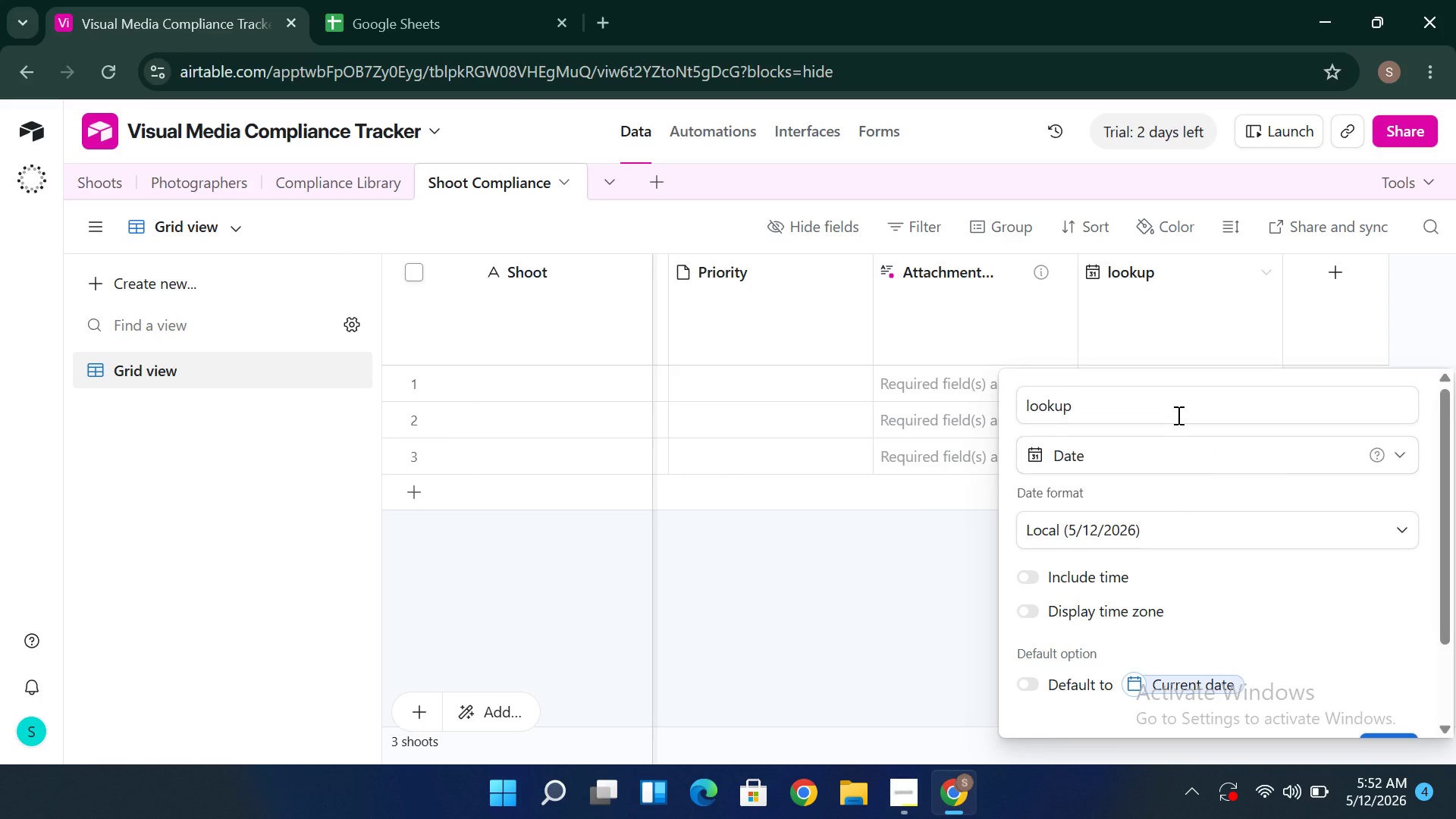 
left_click([1176, 403])
 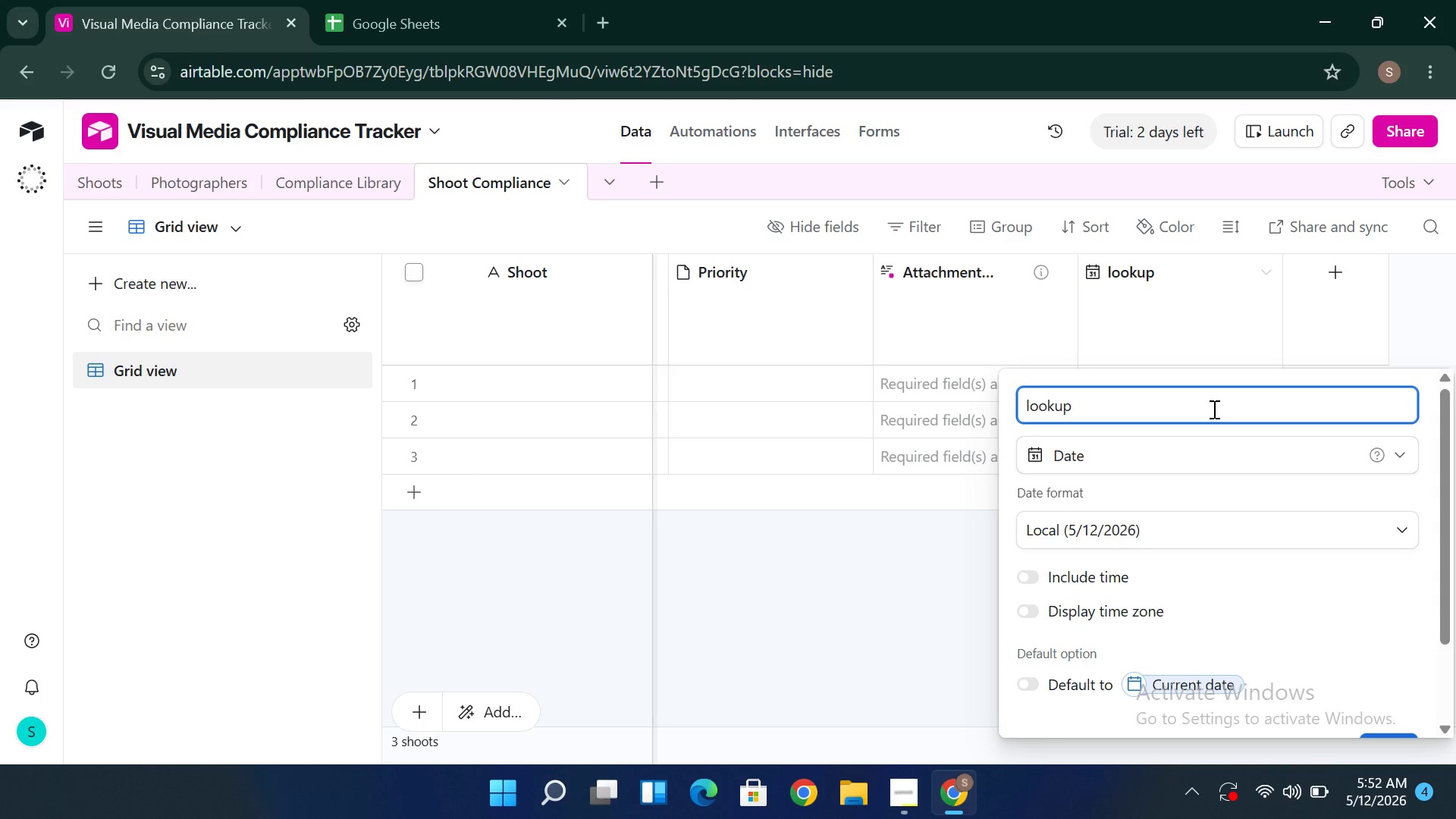 
hold_key(key=Backspace, duration=1.62)
 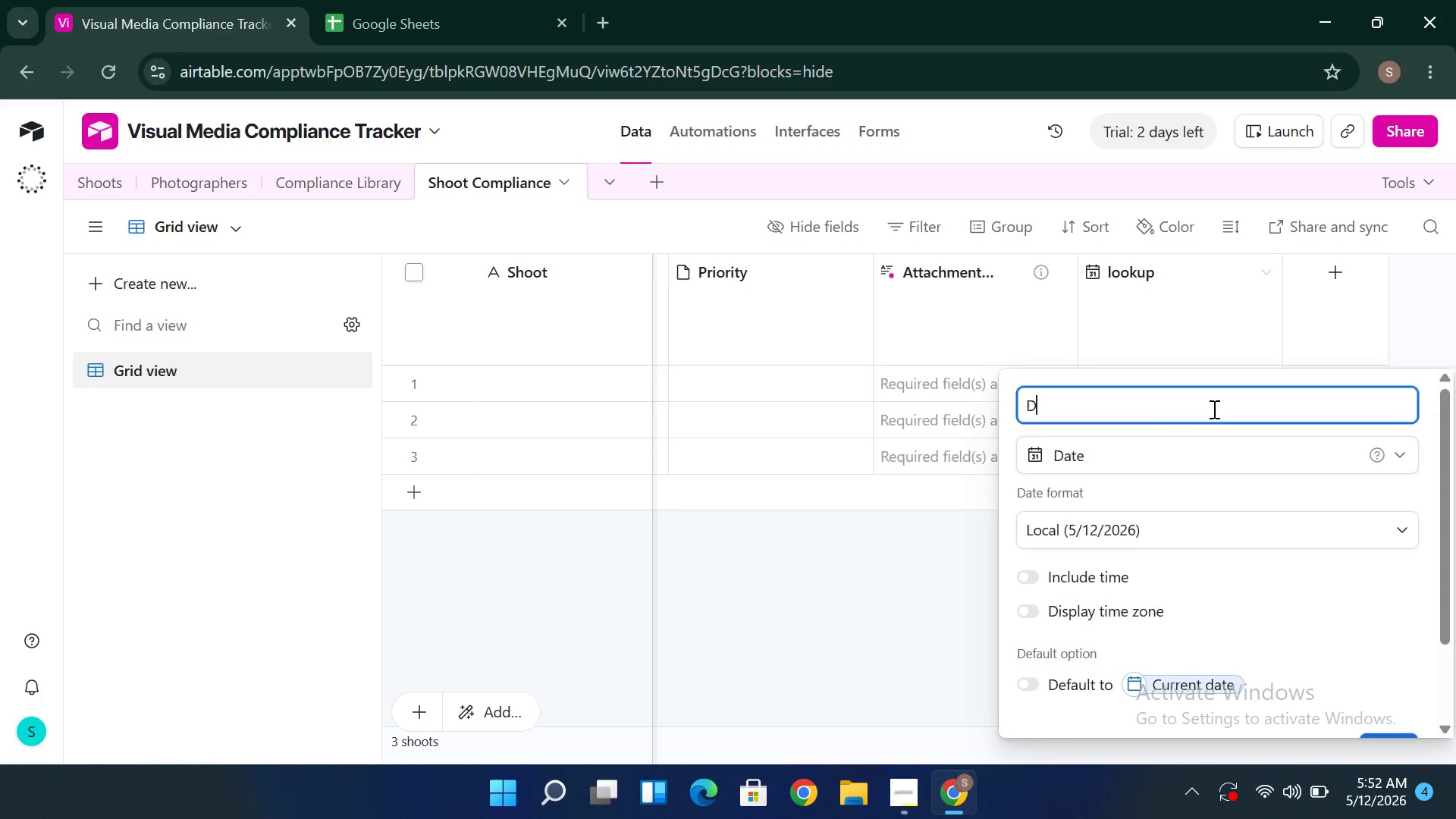 
type(Datee)
key(Backspace)
 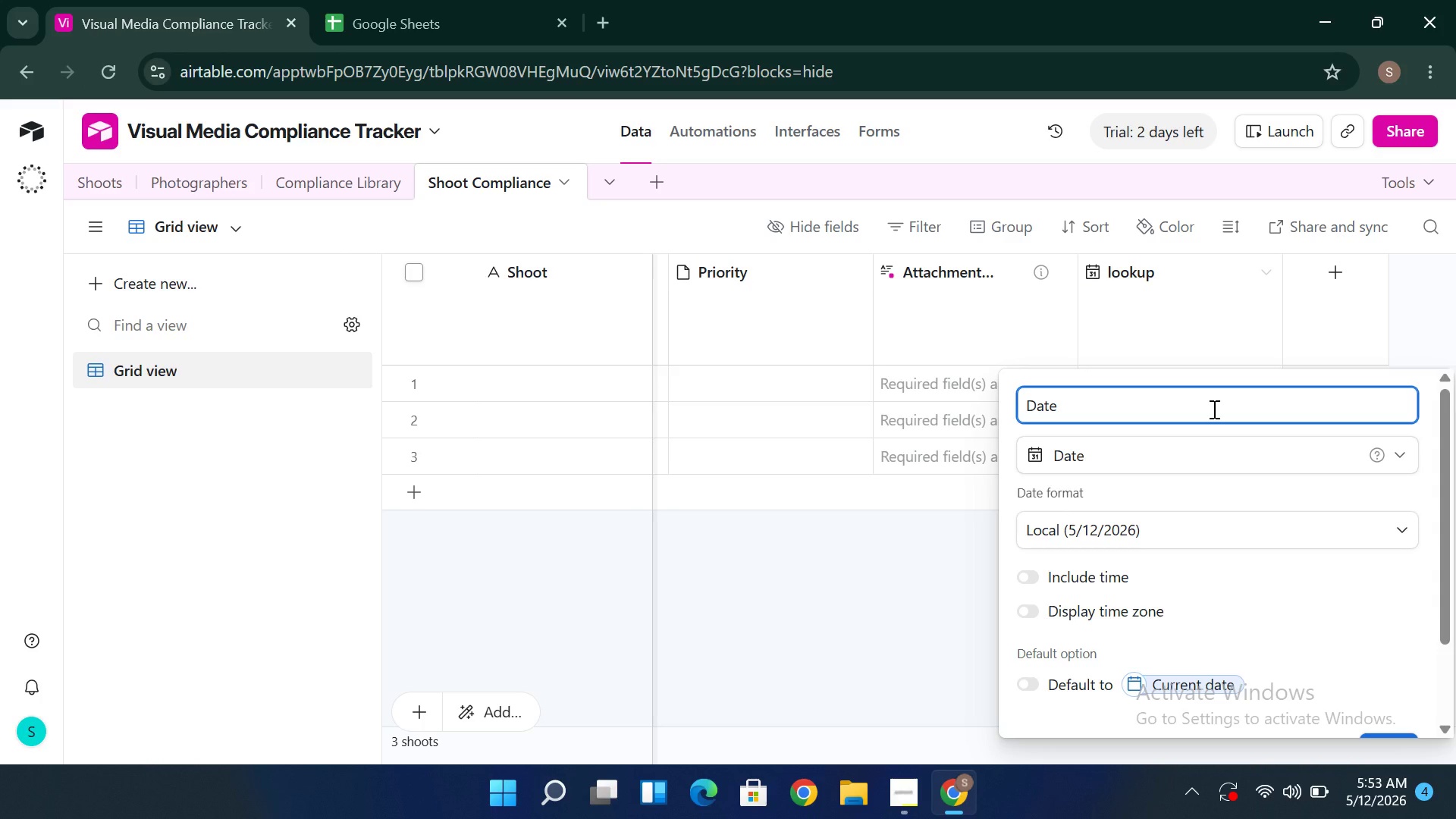 
key(ArrowDown)
 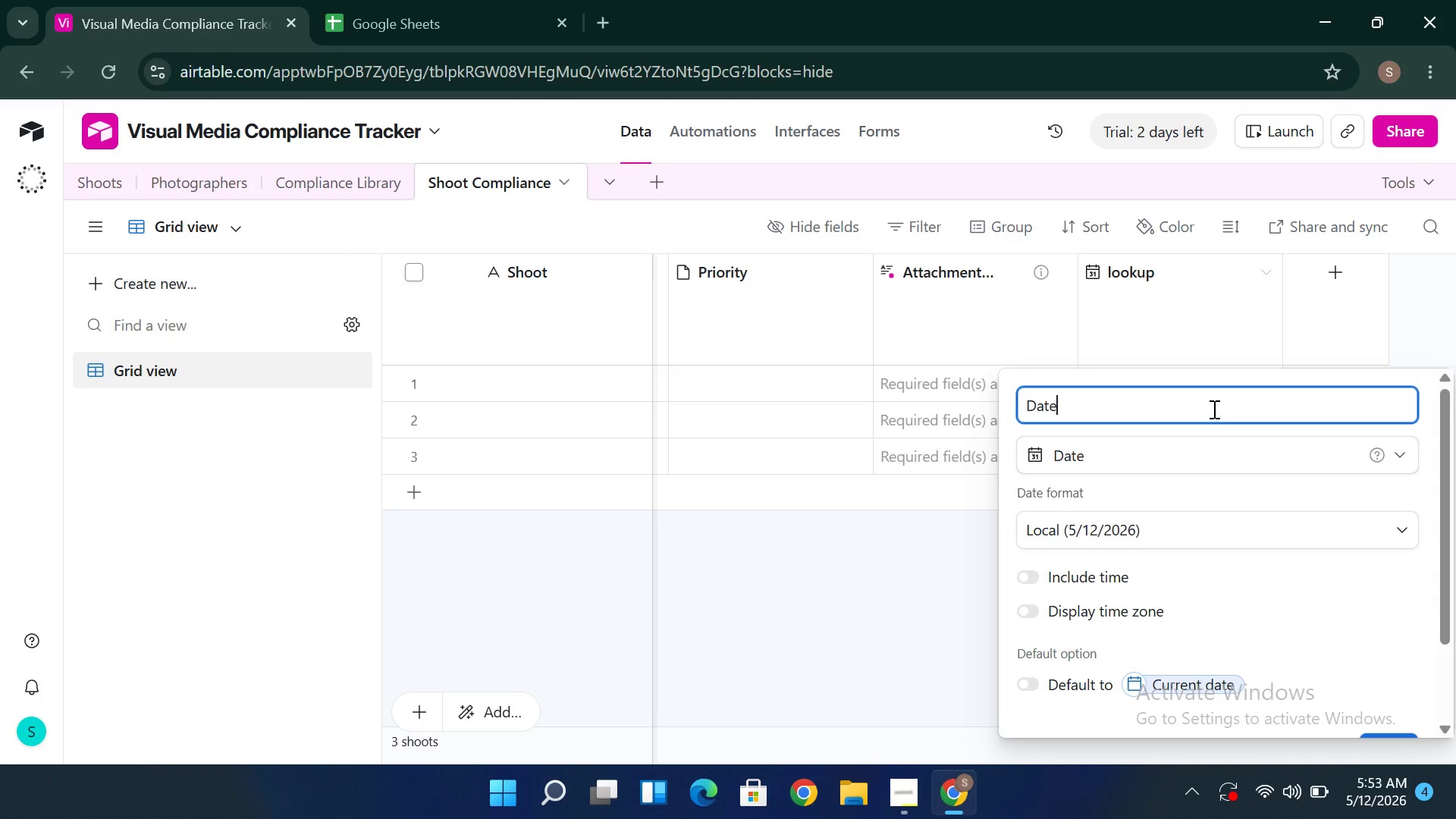 
key(ArrowDown)
 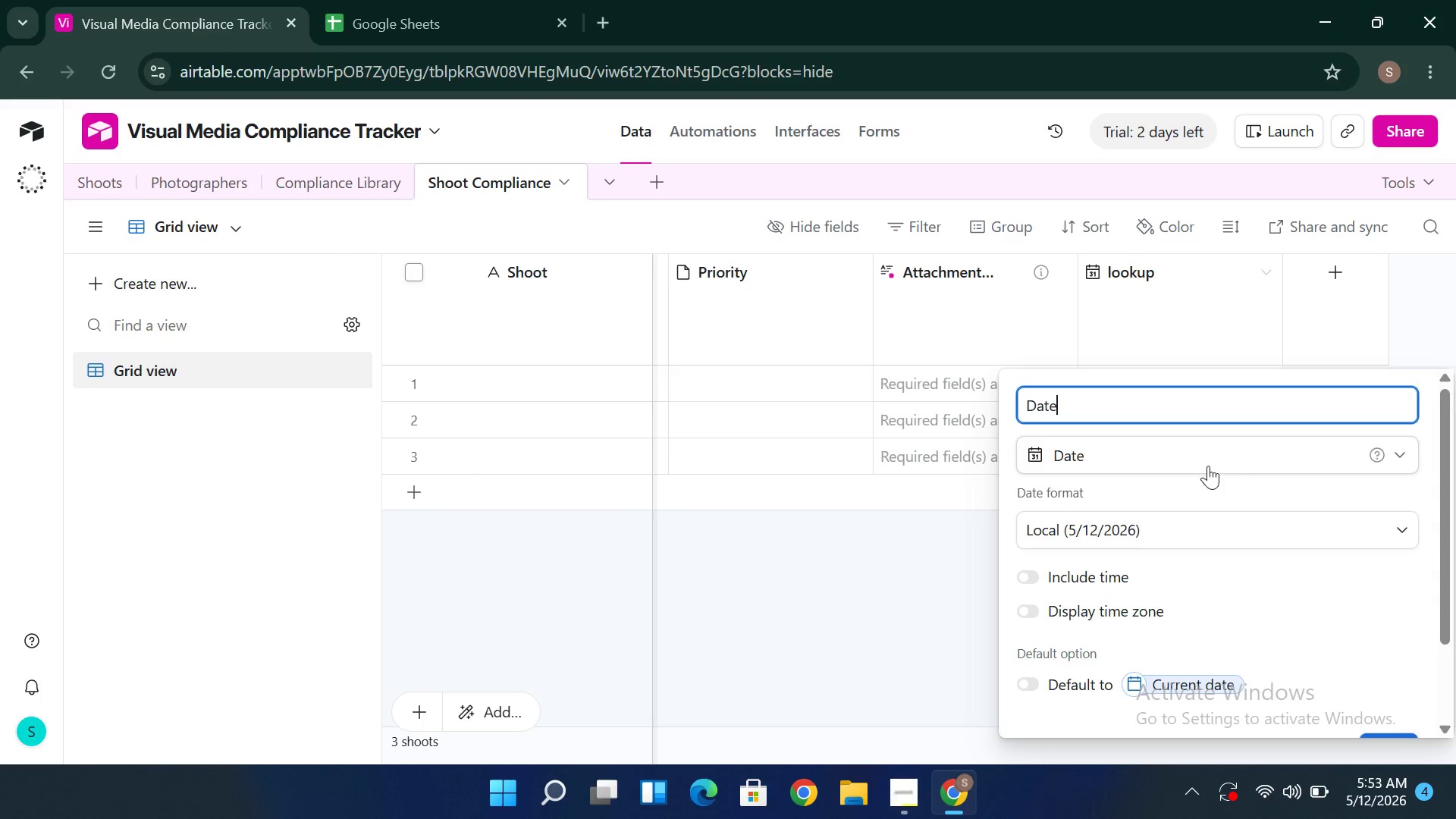 
left_click([1208, 453])
 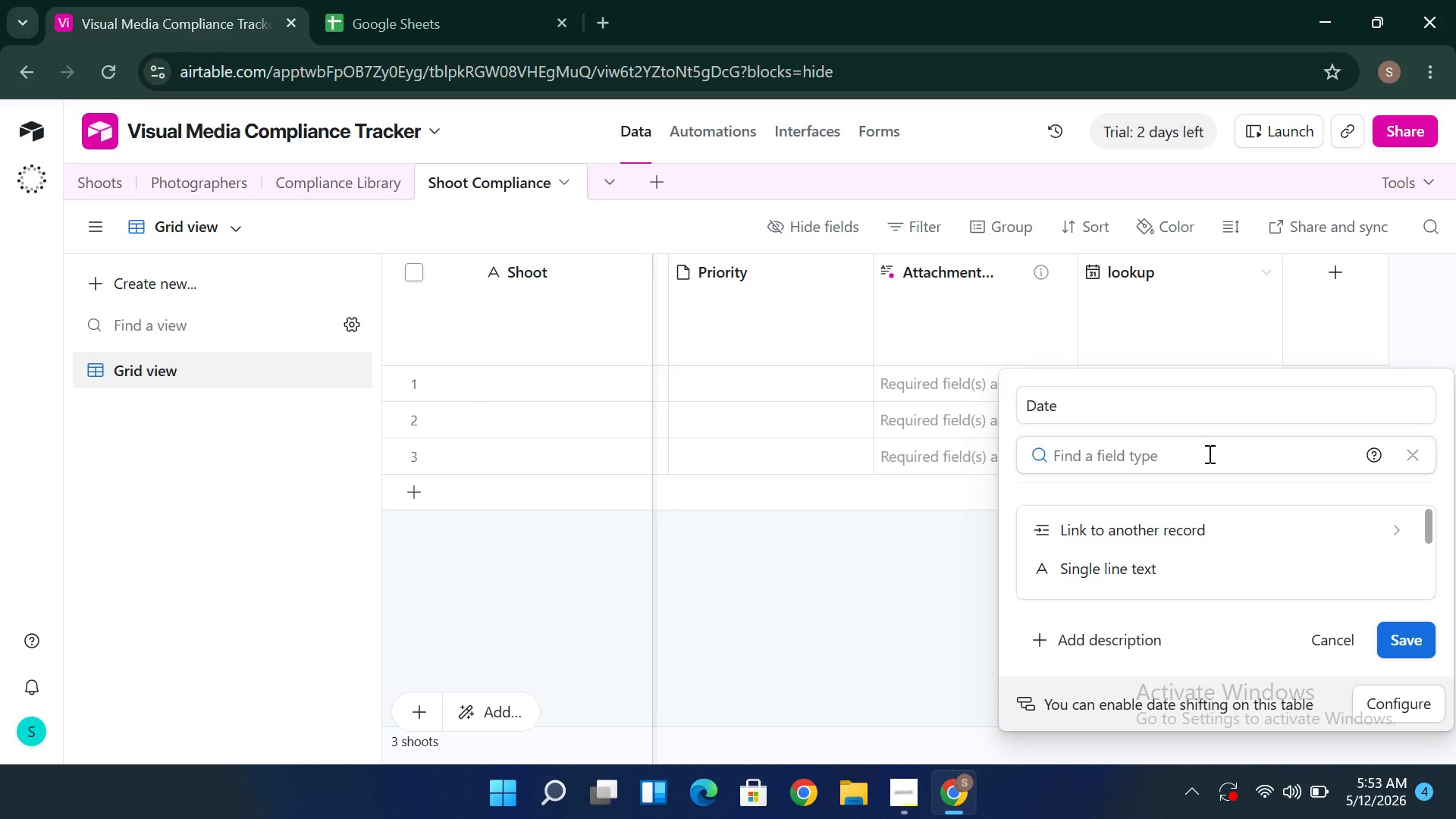 
type(Lookup)
 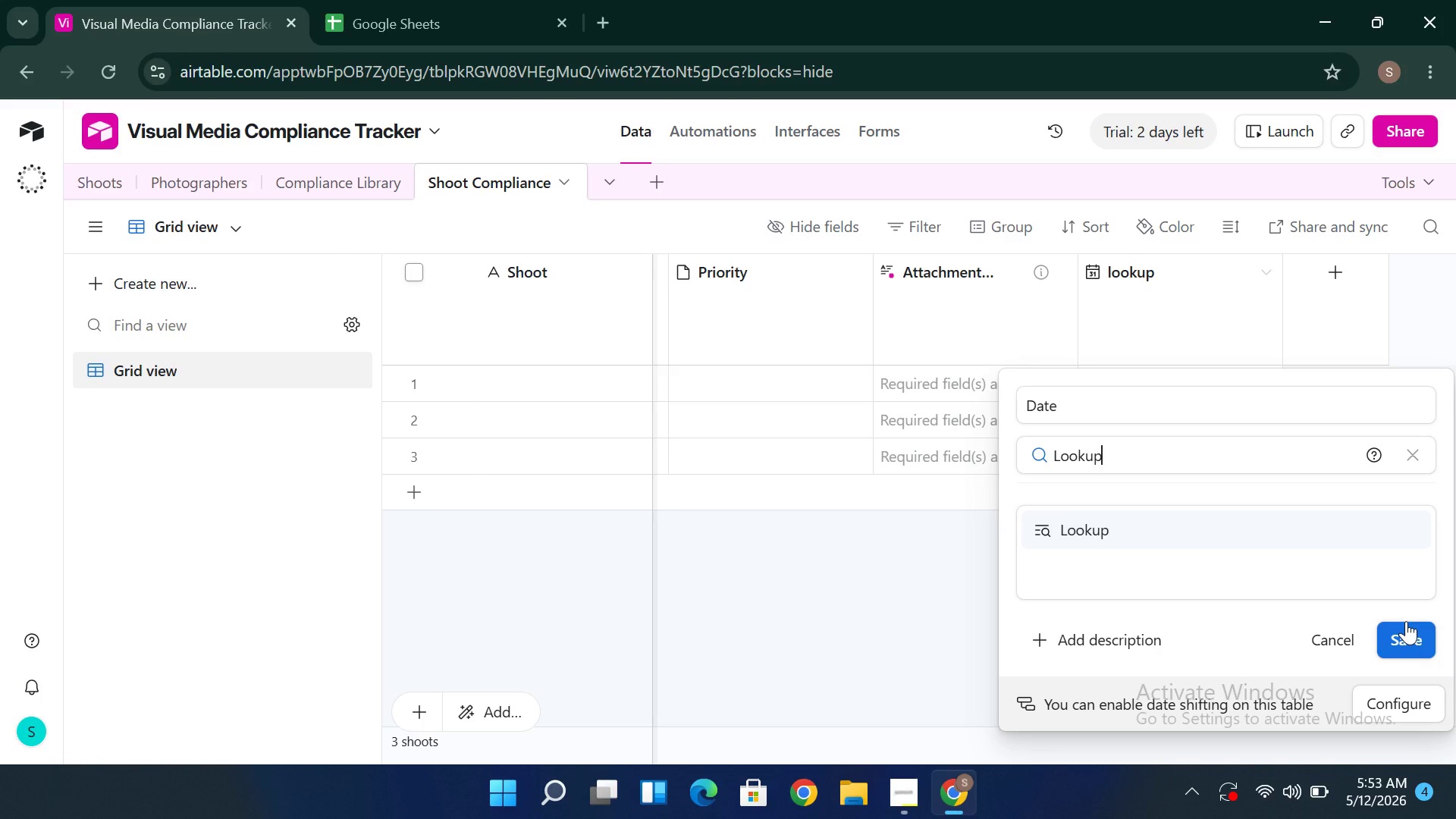 
wait(13.44)
 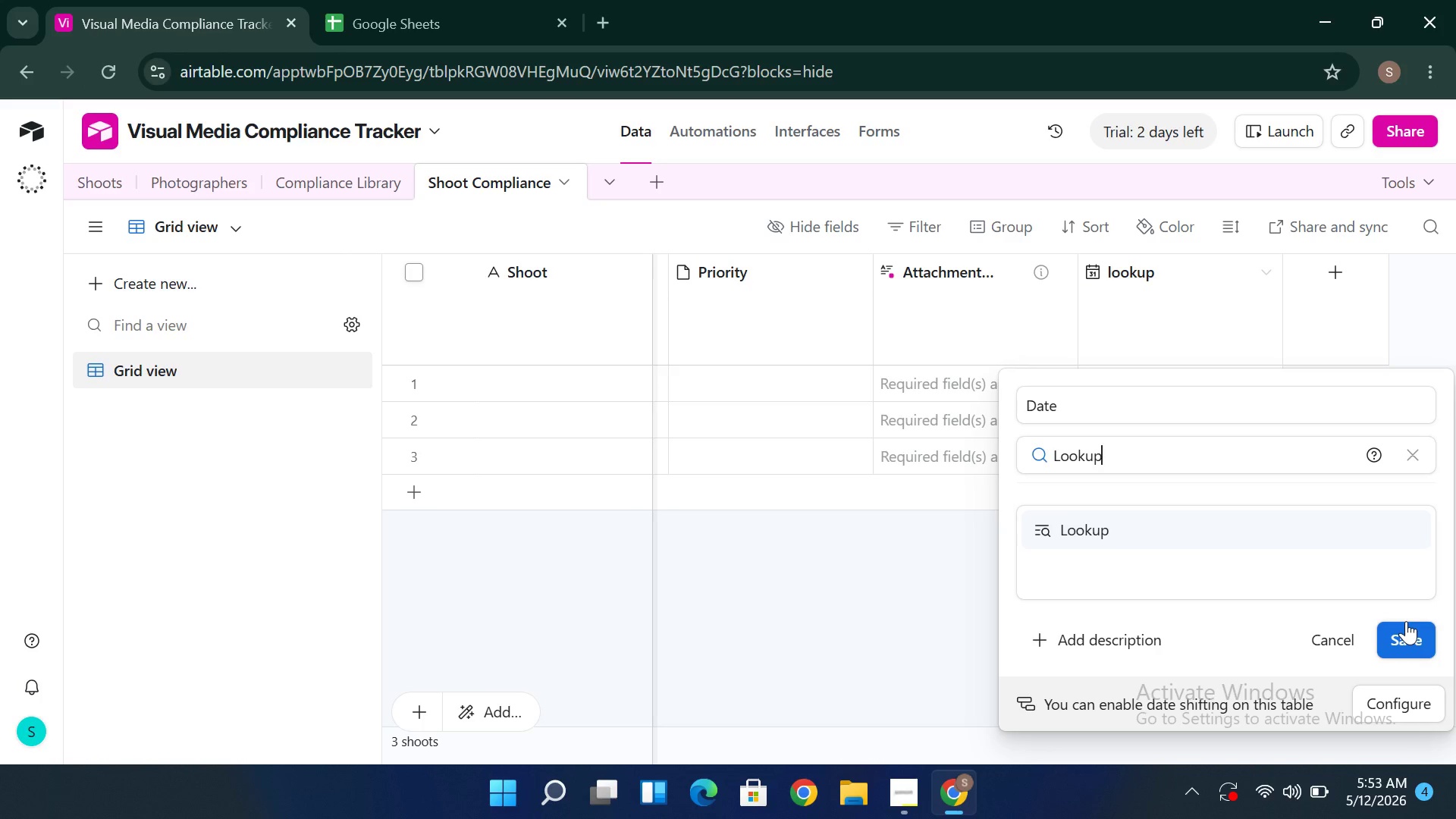 
left_click([1401, 629])
 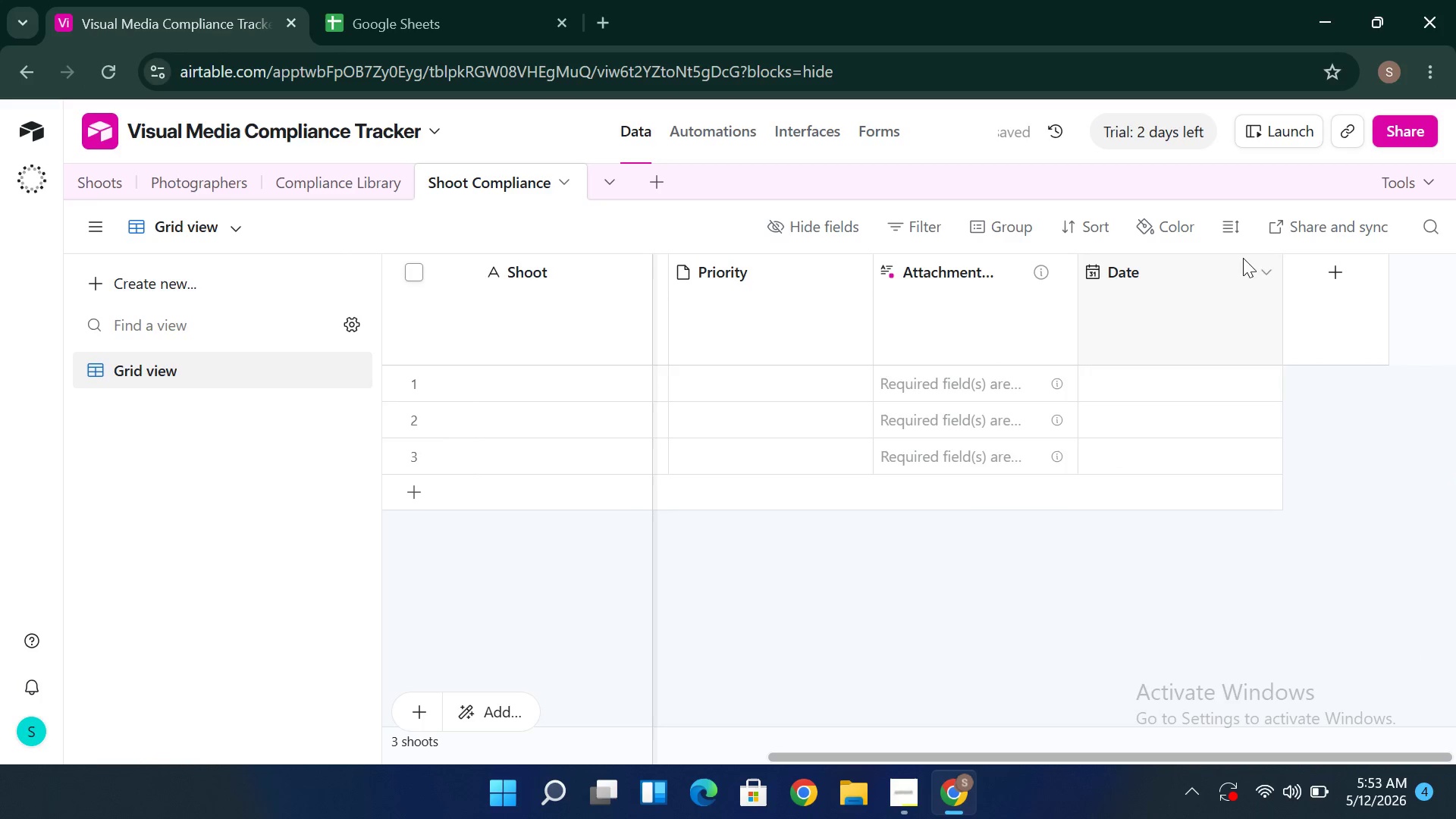 
left_click([813, 382])
 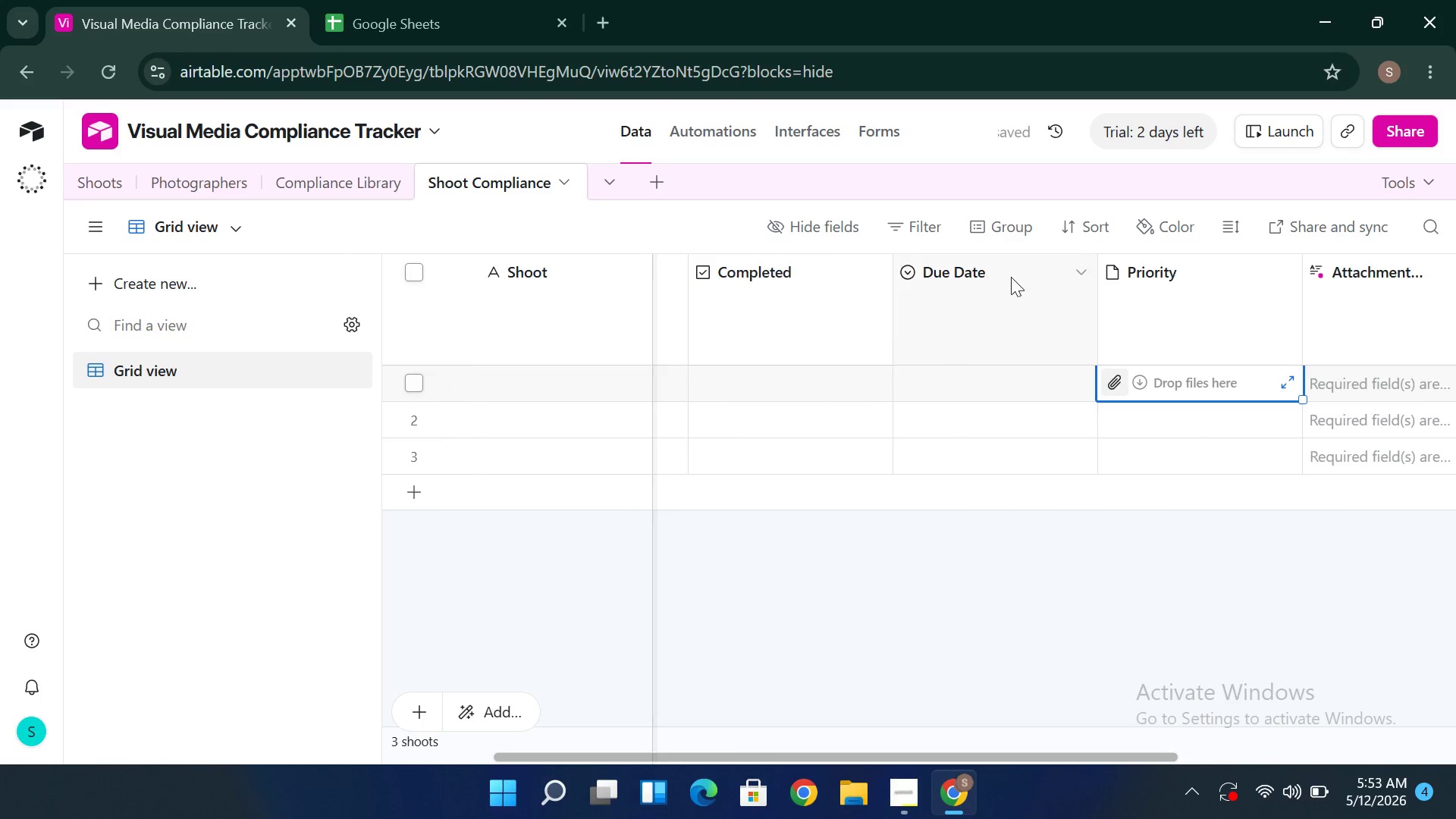 
left_click([1015, 277])
 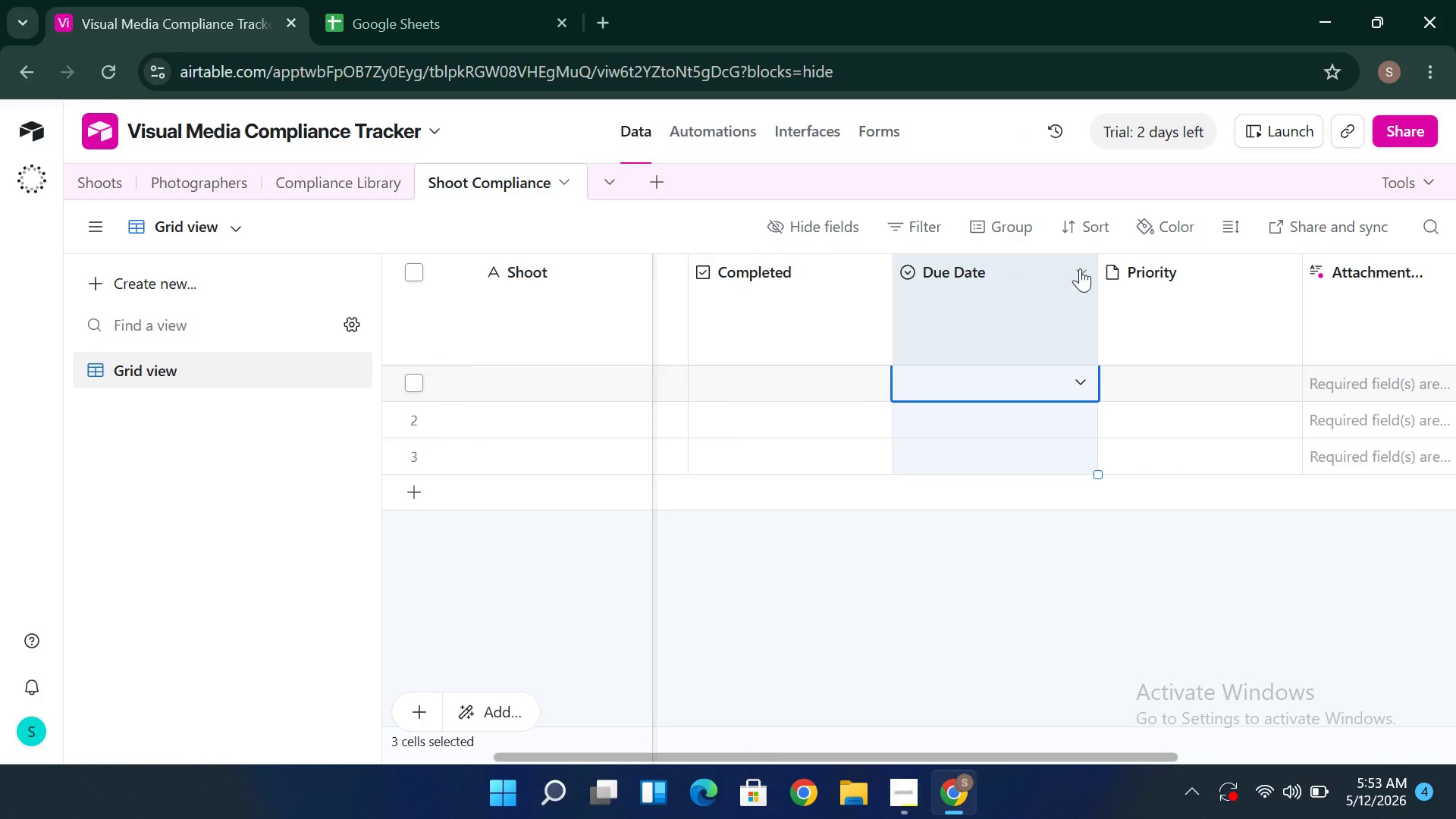 
left_click([1080, 267])
 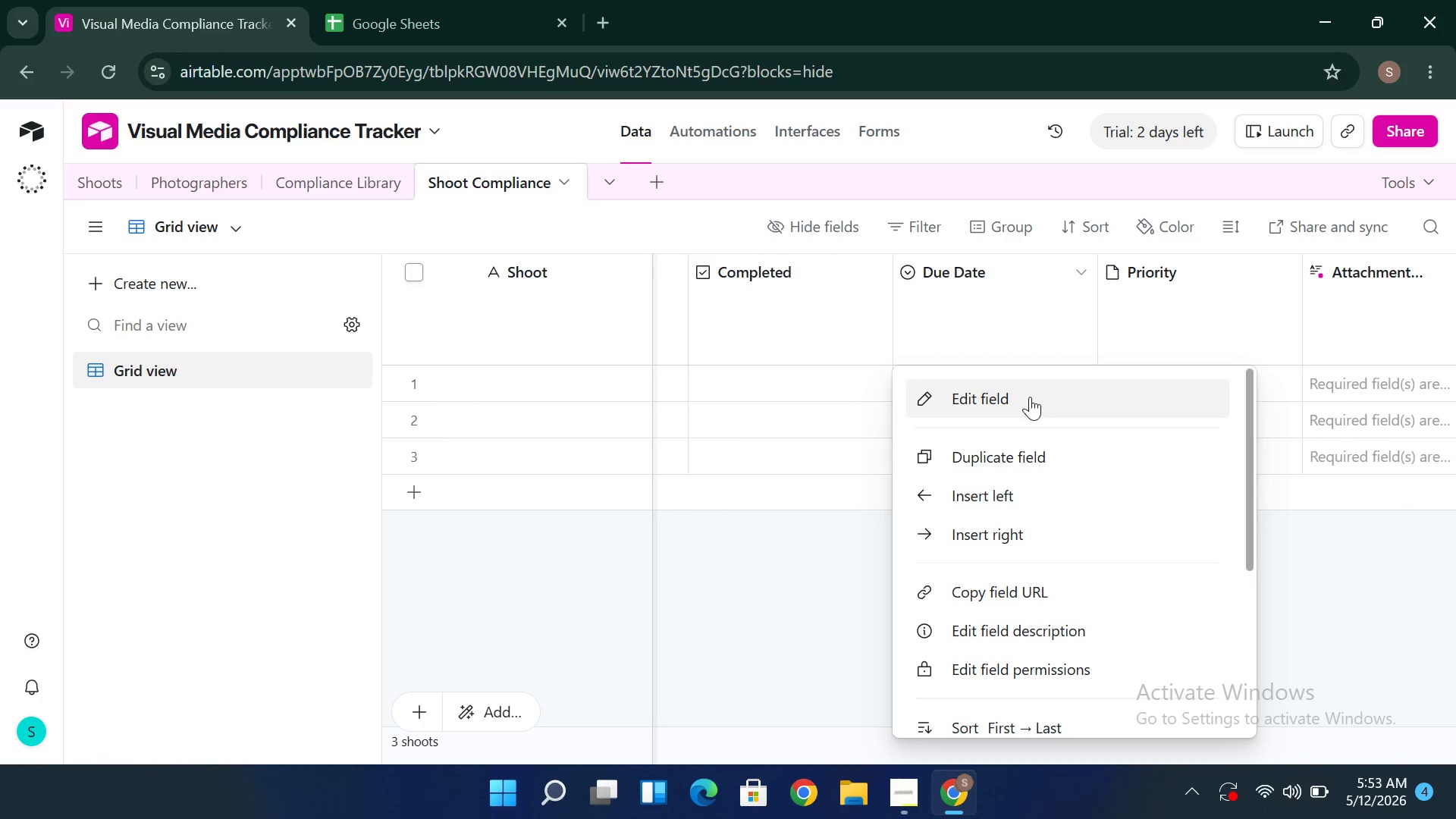 
left_click([1030, 397])
 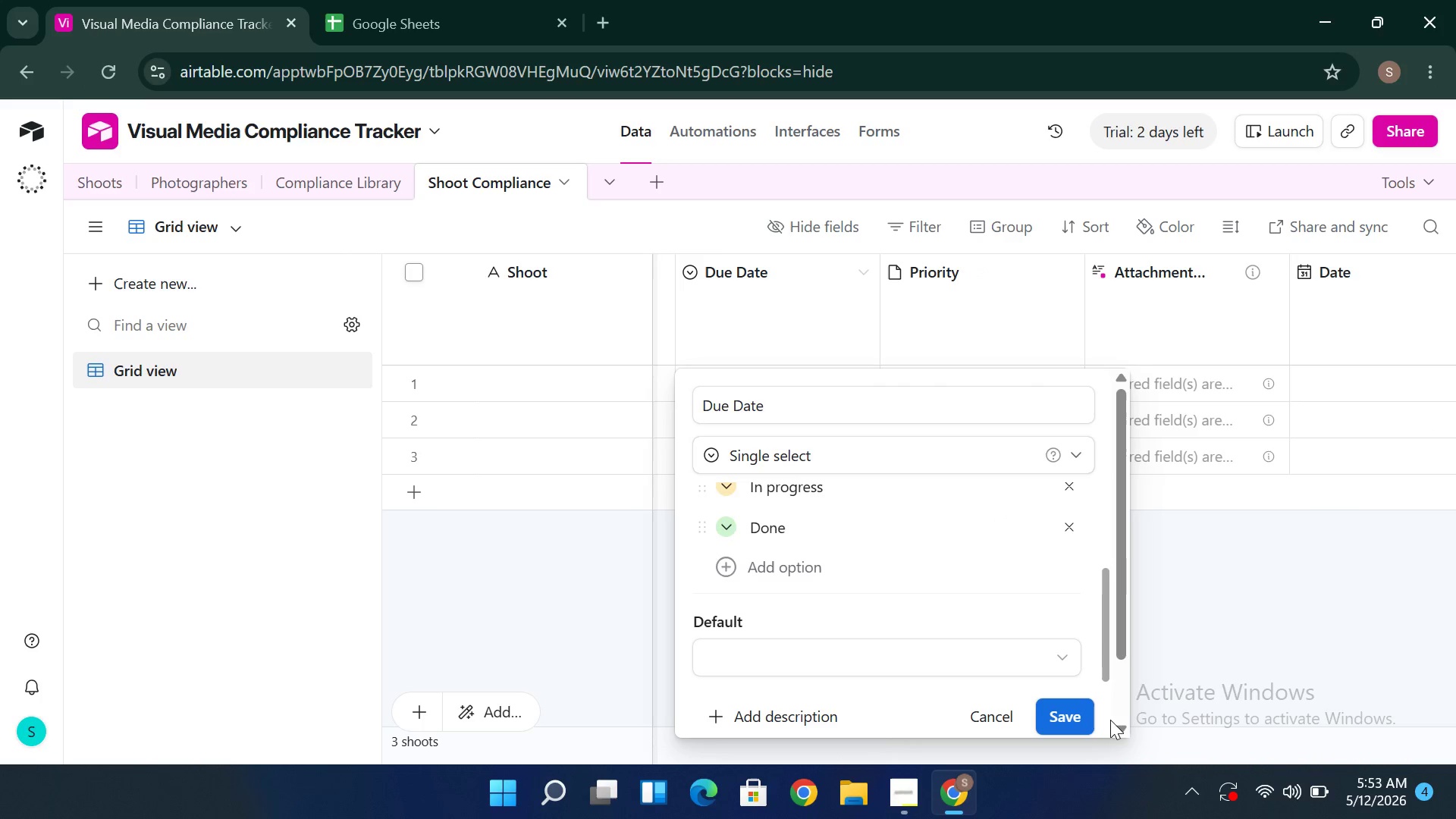 
wait(5.39)
 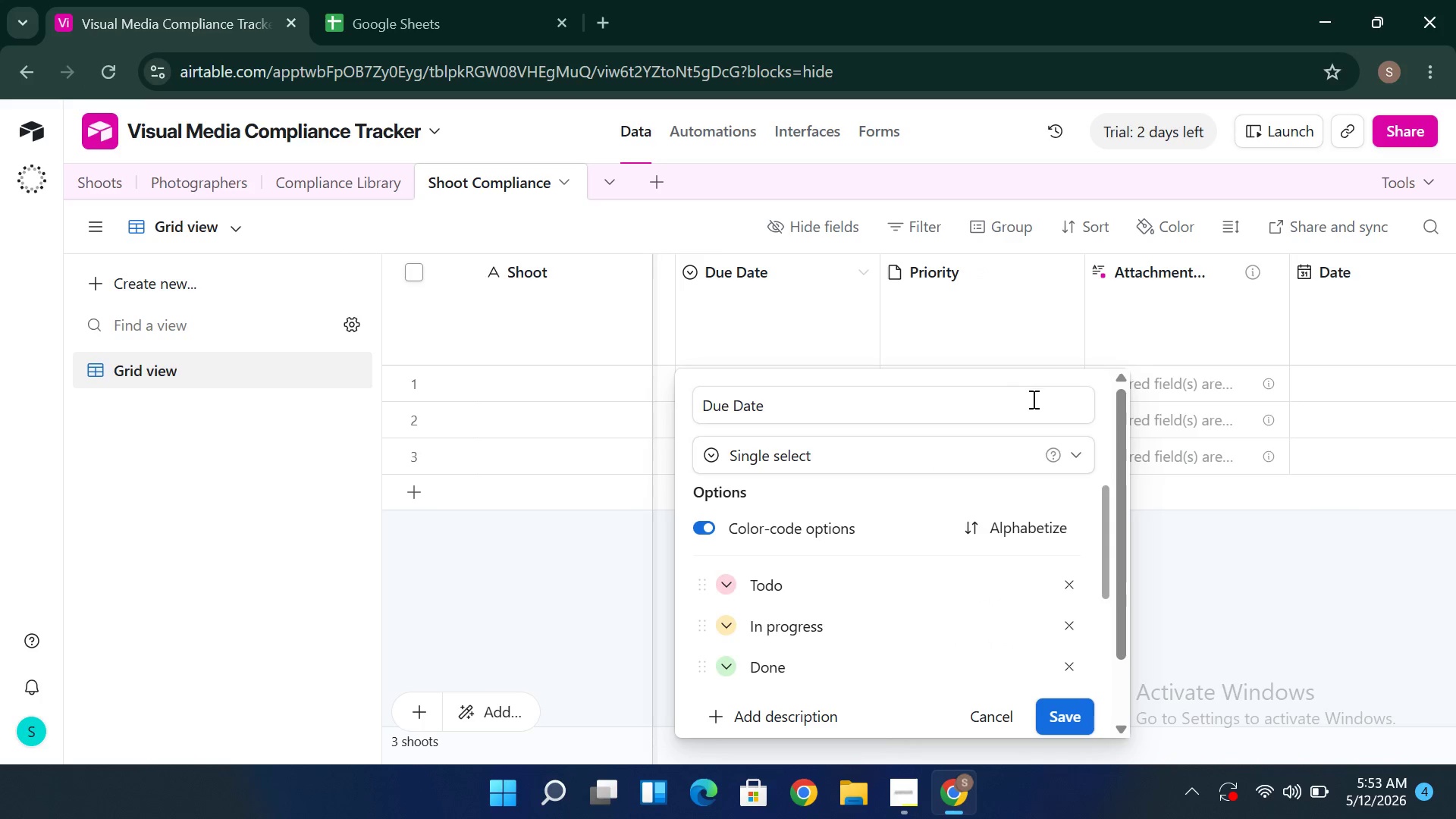 
left_click([1063, 705])
 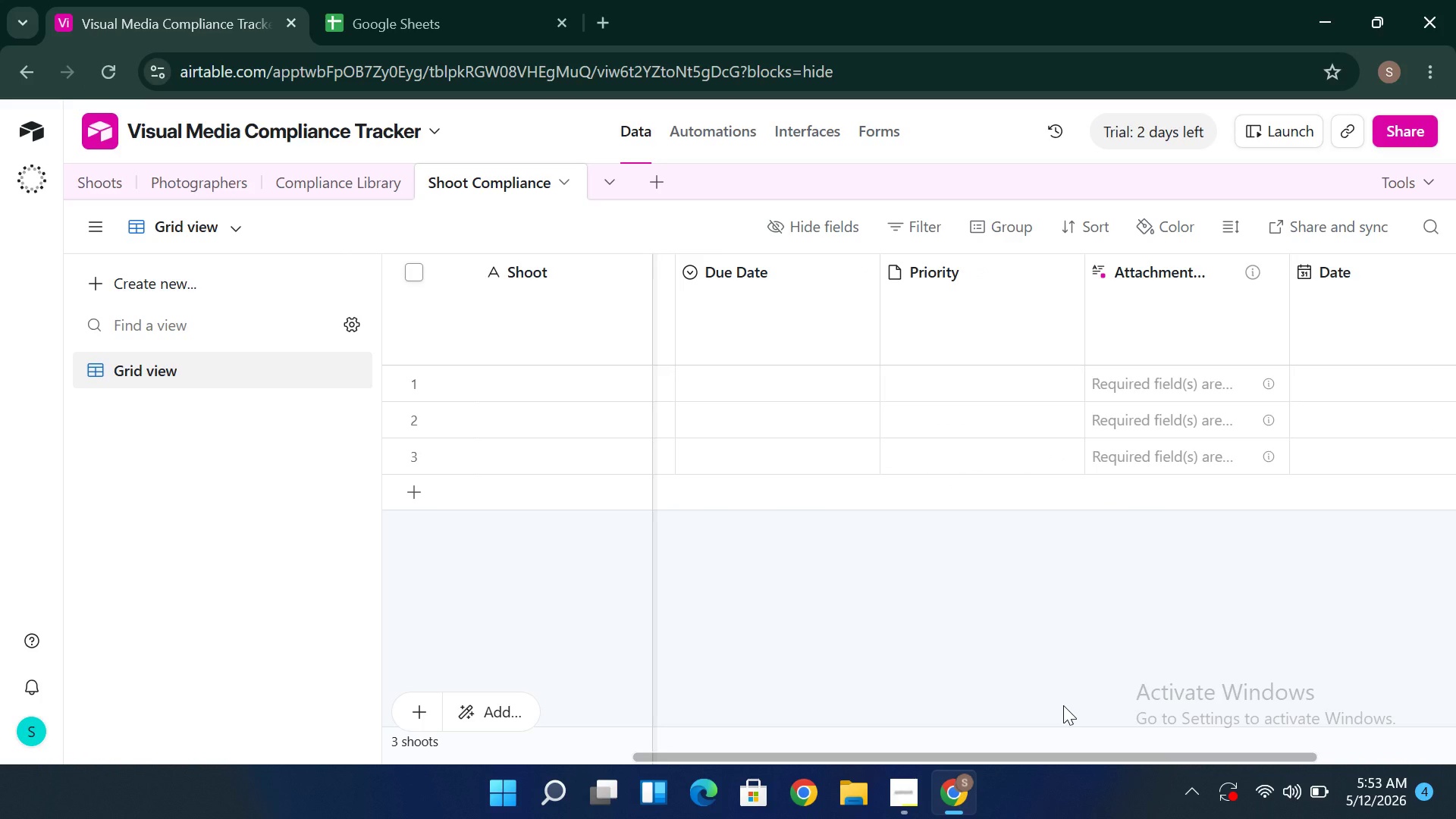 
wait(9.14)
 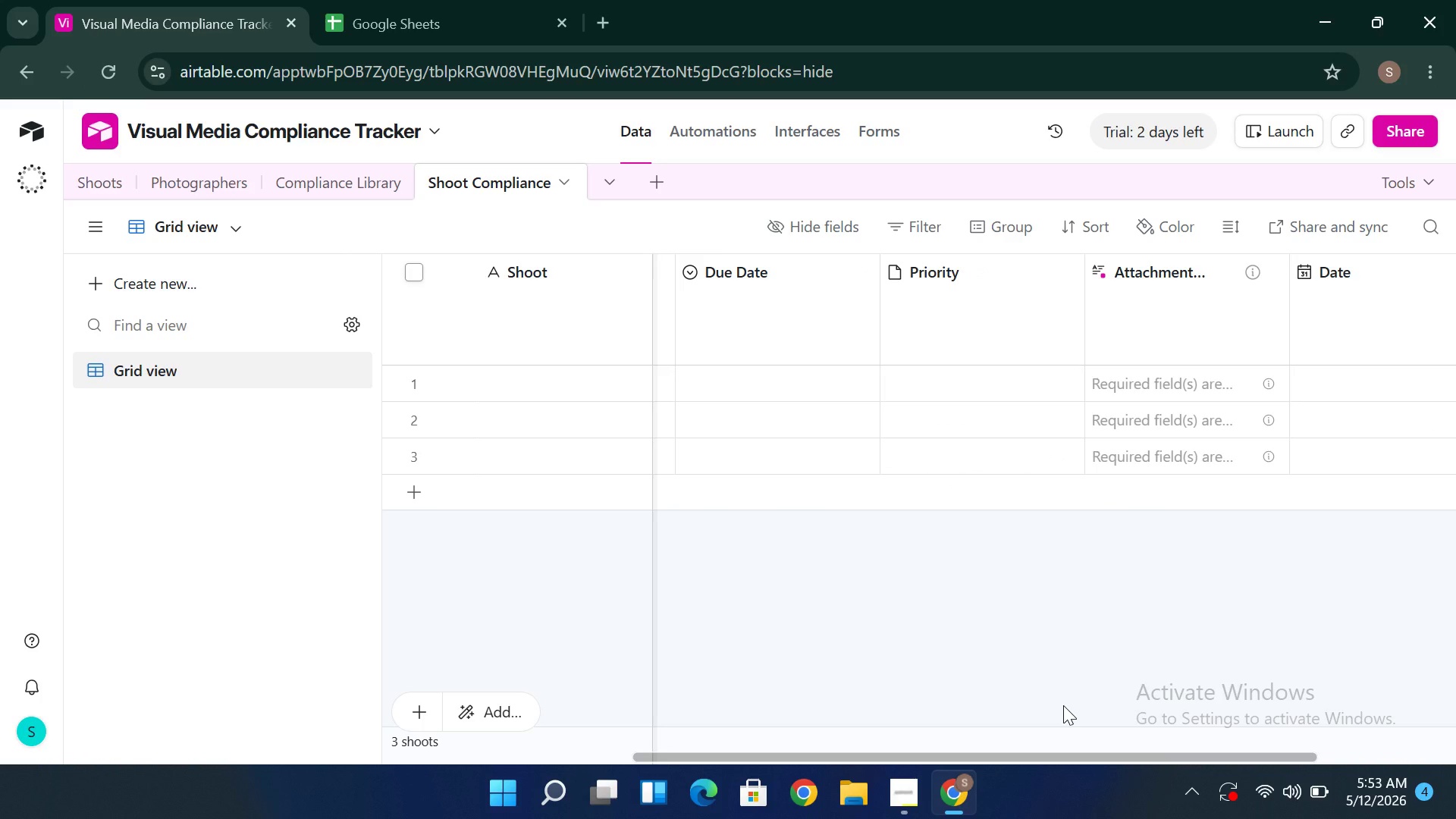 
double_click([1444, 294])
 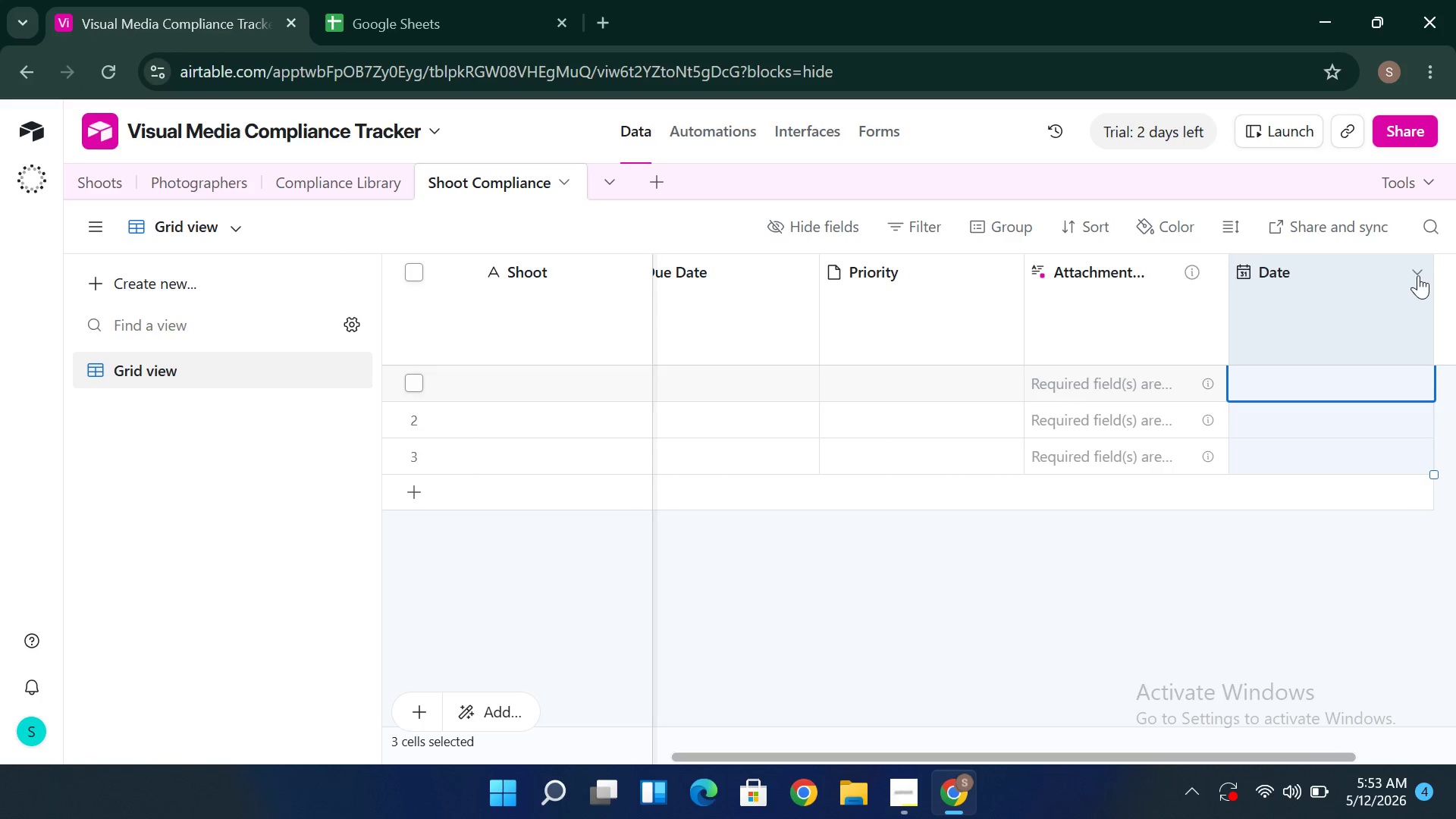 
left_click([1420, 264])
 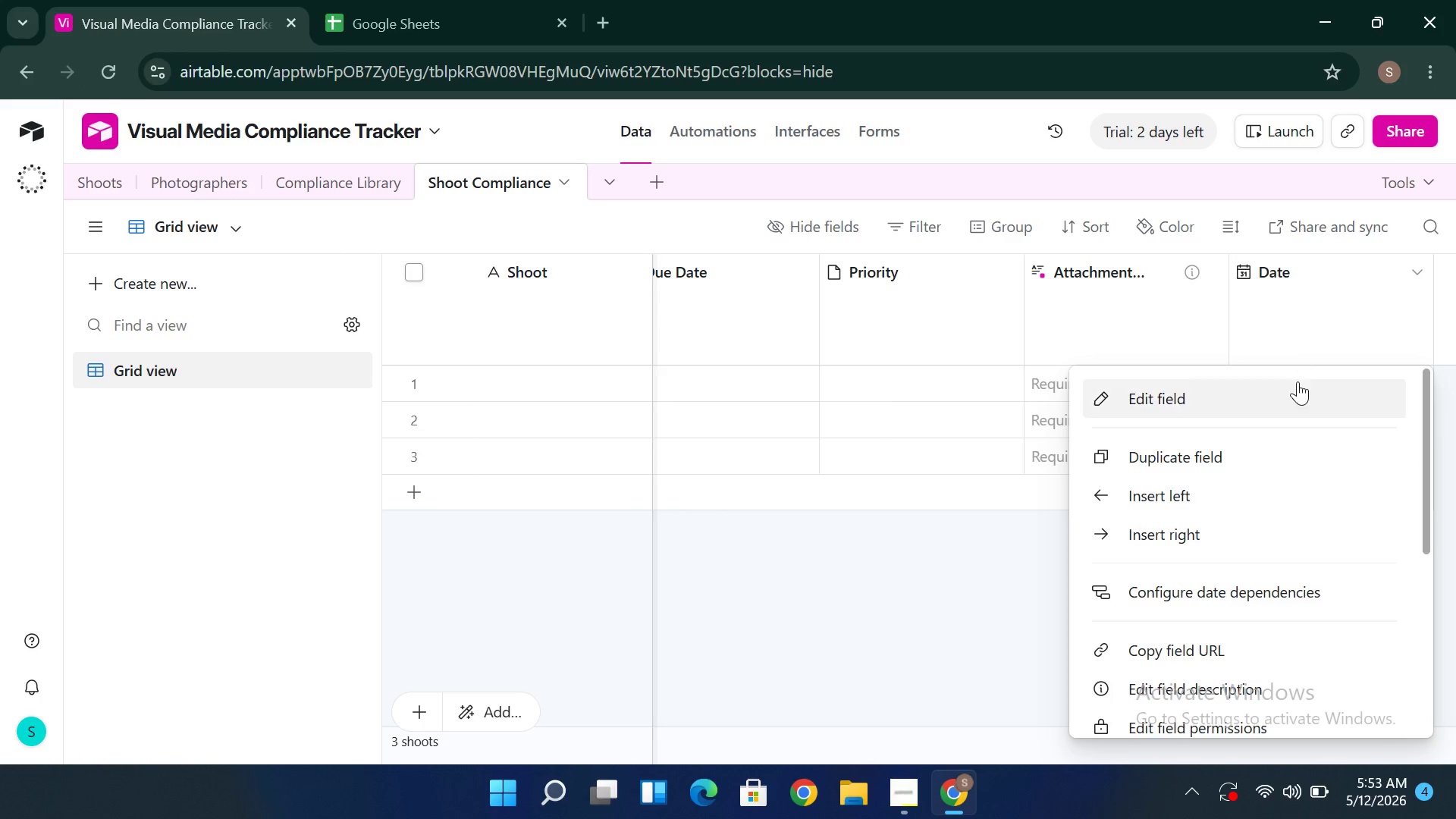 
left_click([1294, 386])
 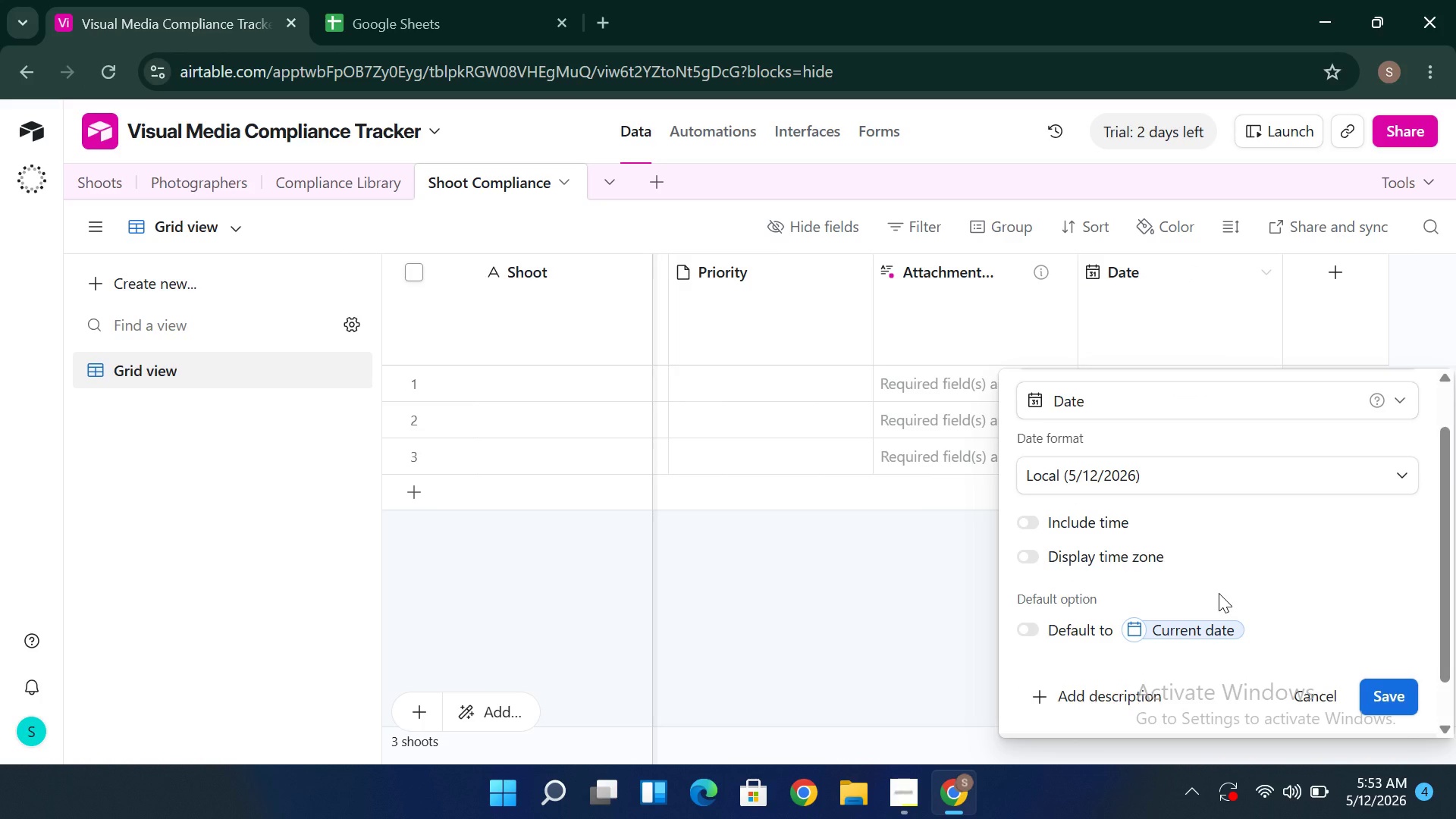 
wait(13.11)
 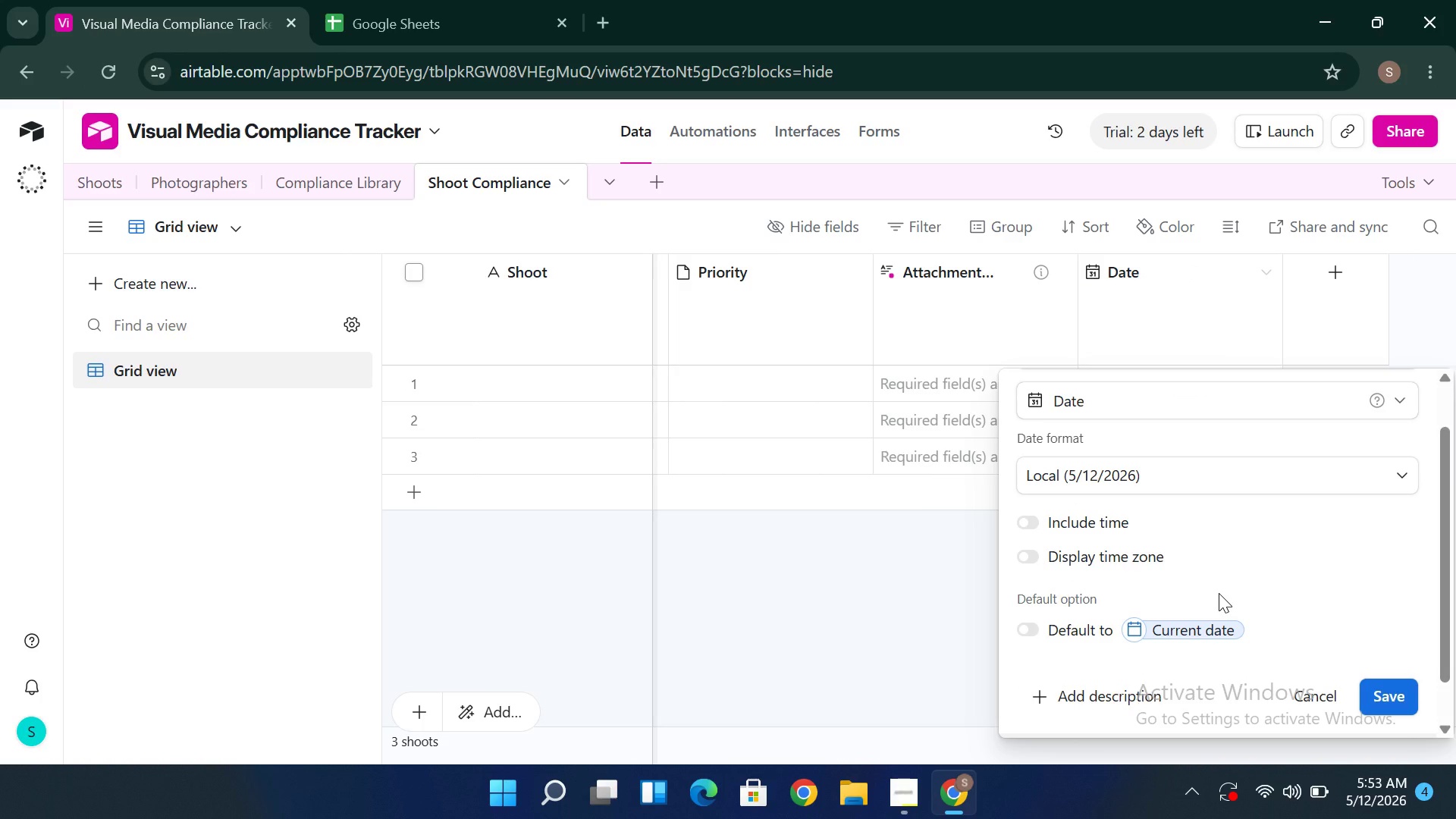 
left_click([1398, 457])
 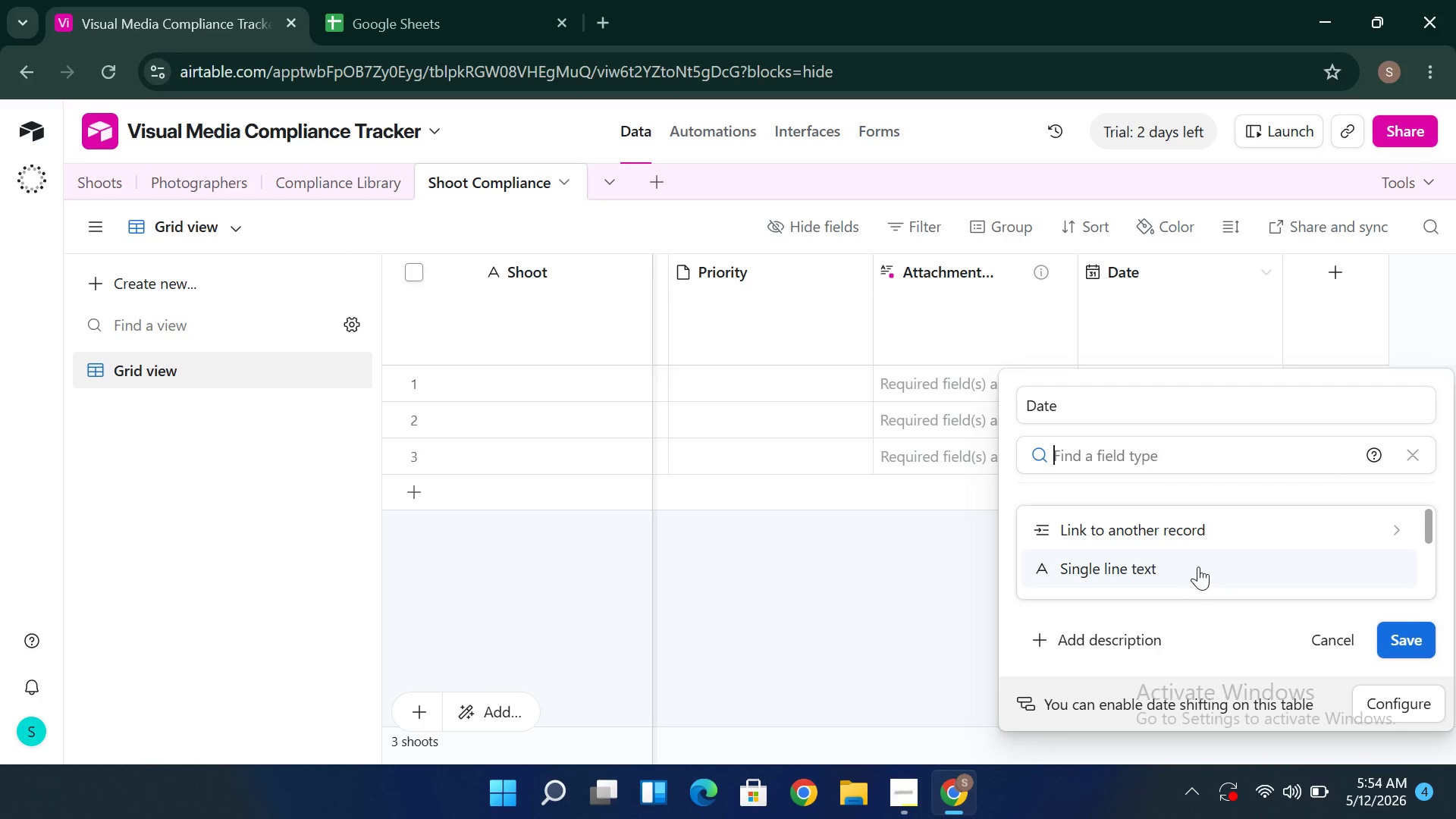 
left_click([1187, 535])
 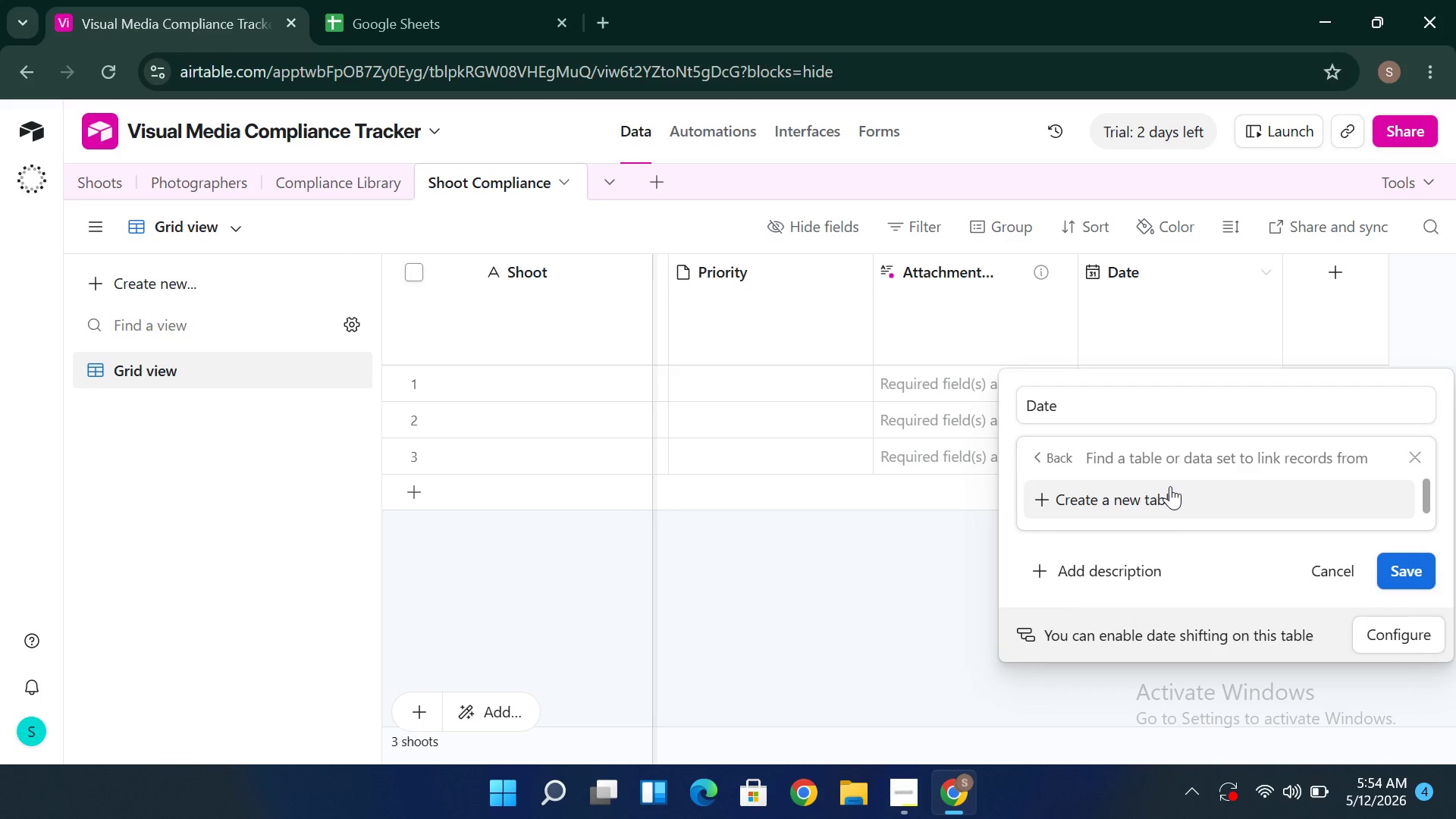 
type(Shooy)
key(Backspace)
type(t)
 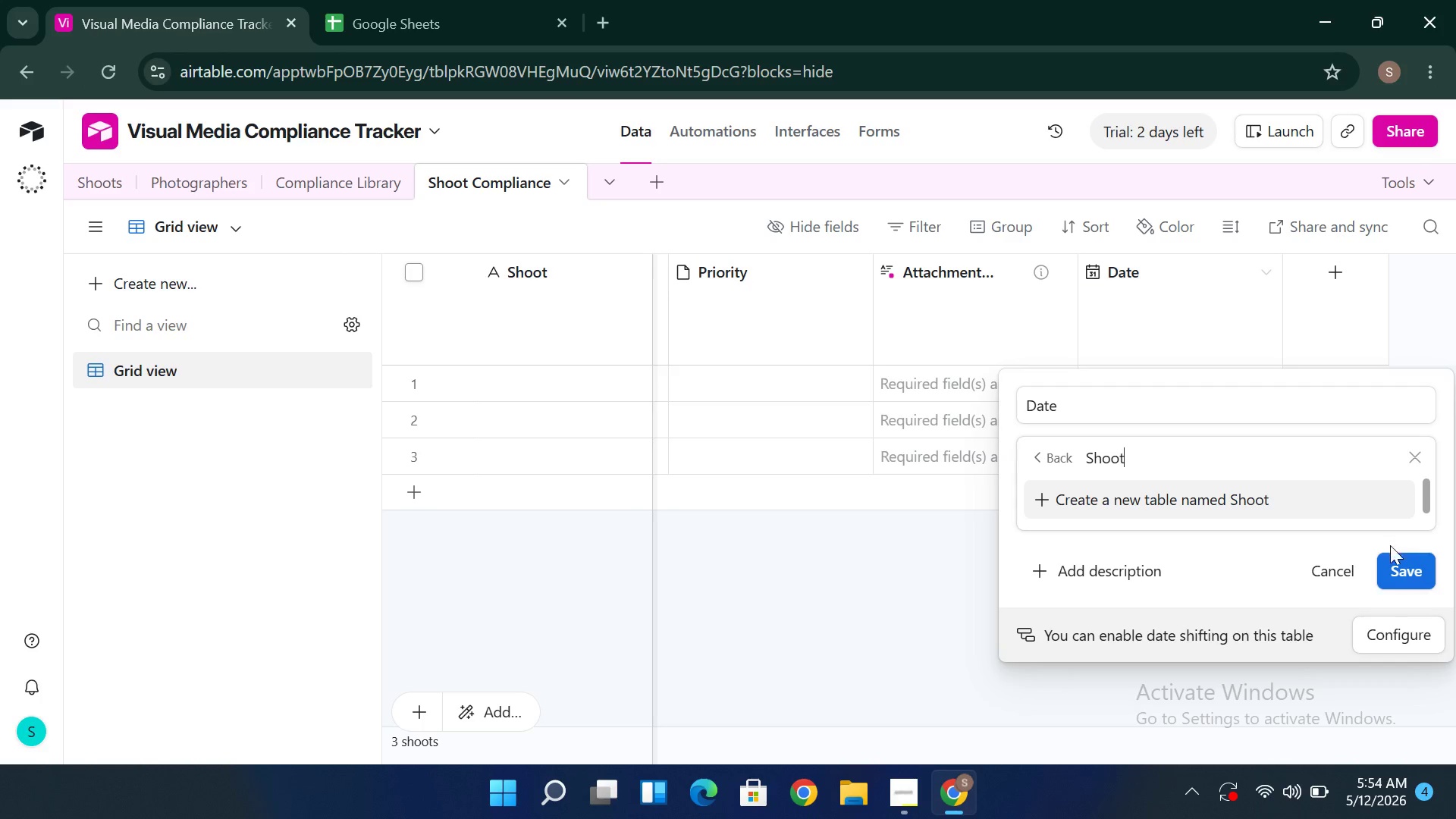 
left_click([1395, 566])
 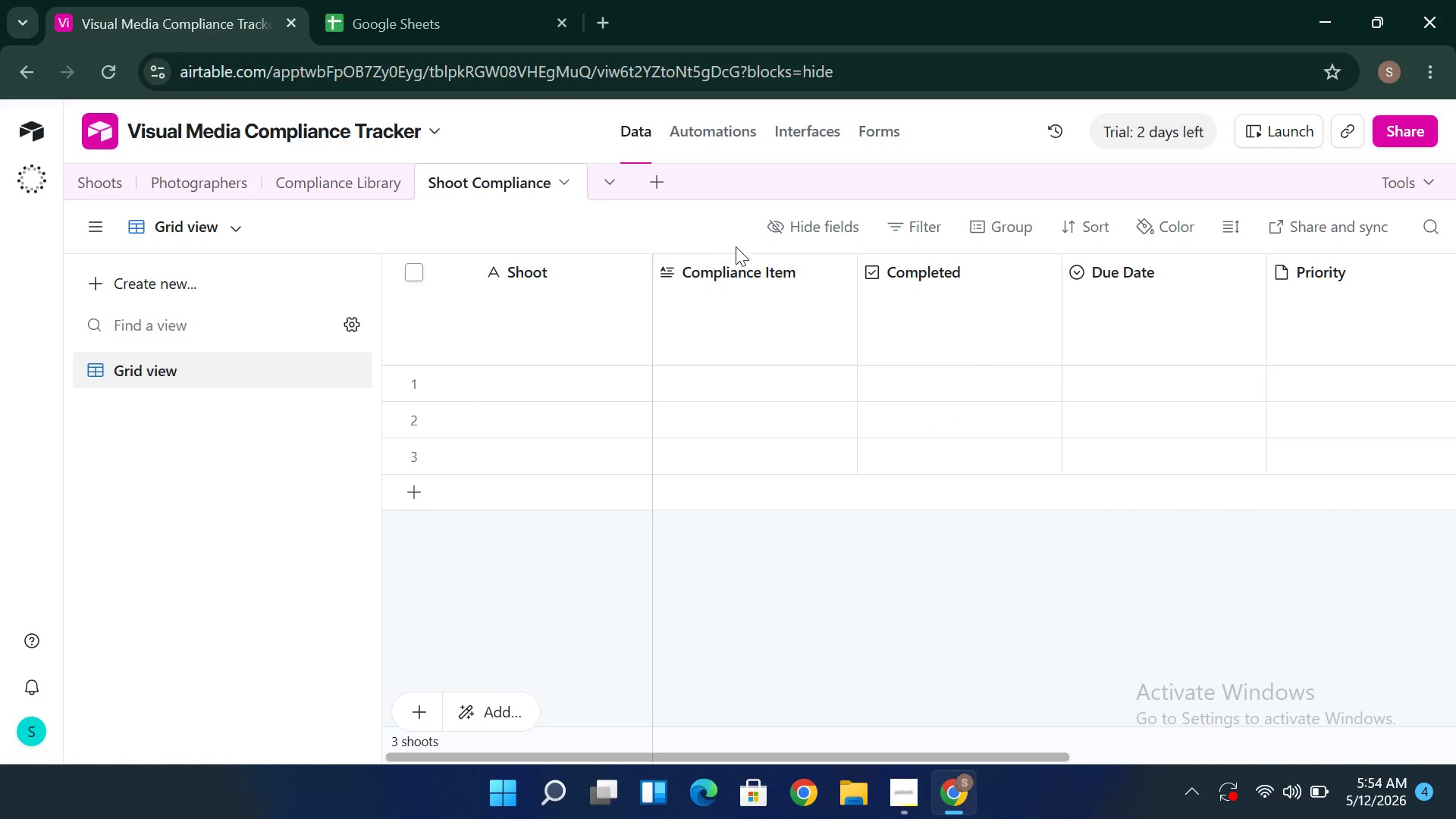 
left_click([628, 275])
 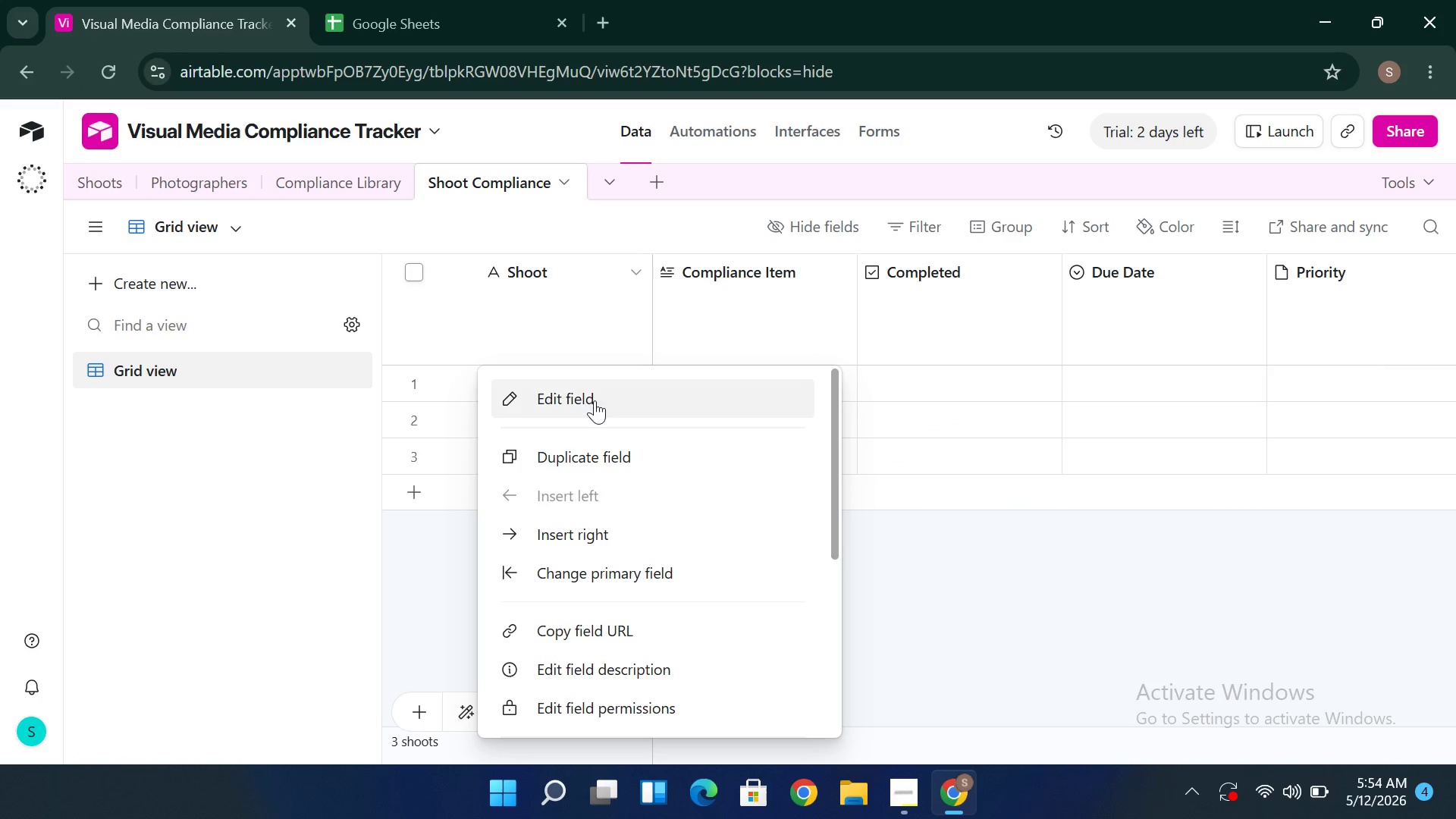 
left_click([595, 403])
 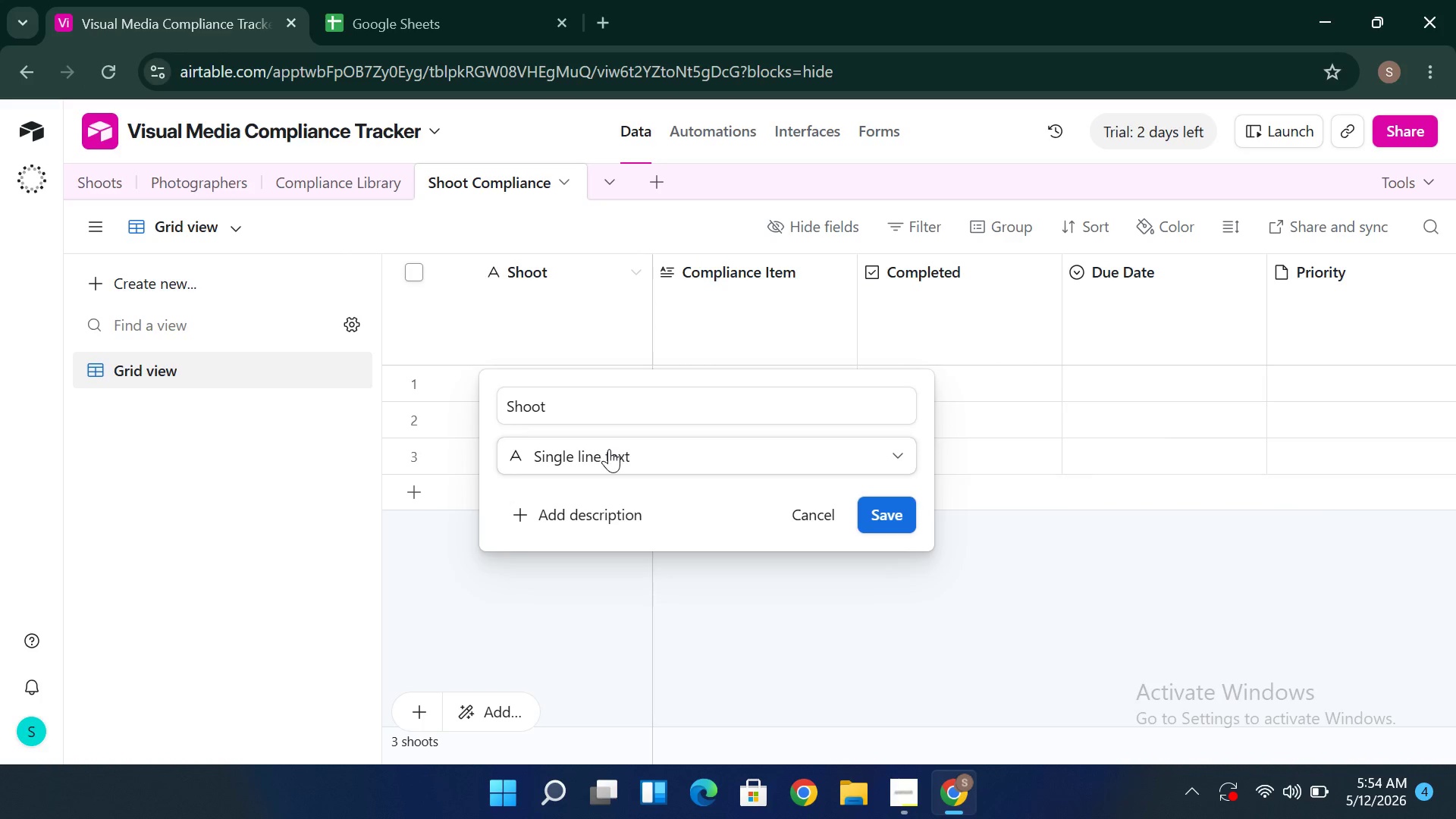 
left_click([609, 449])
 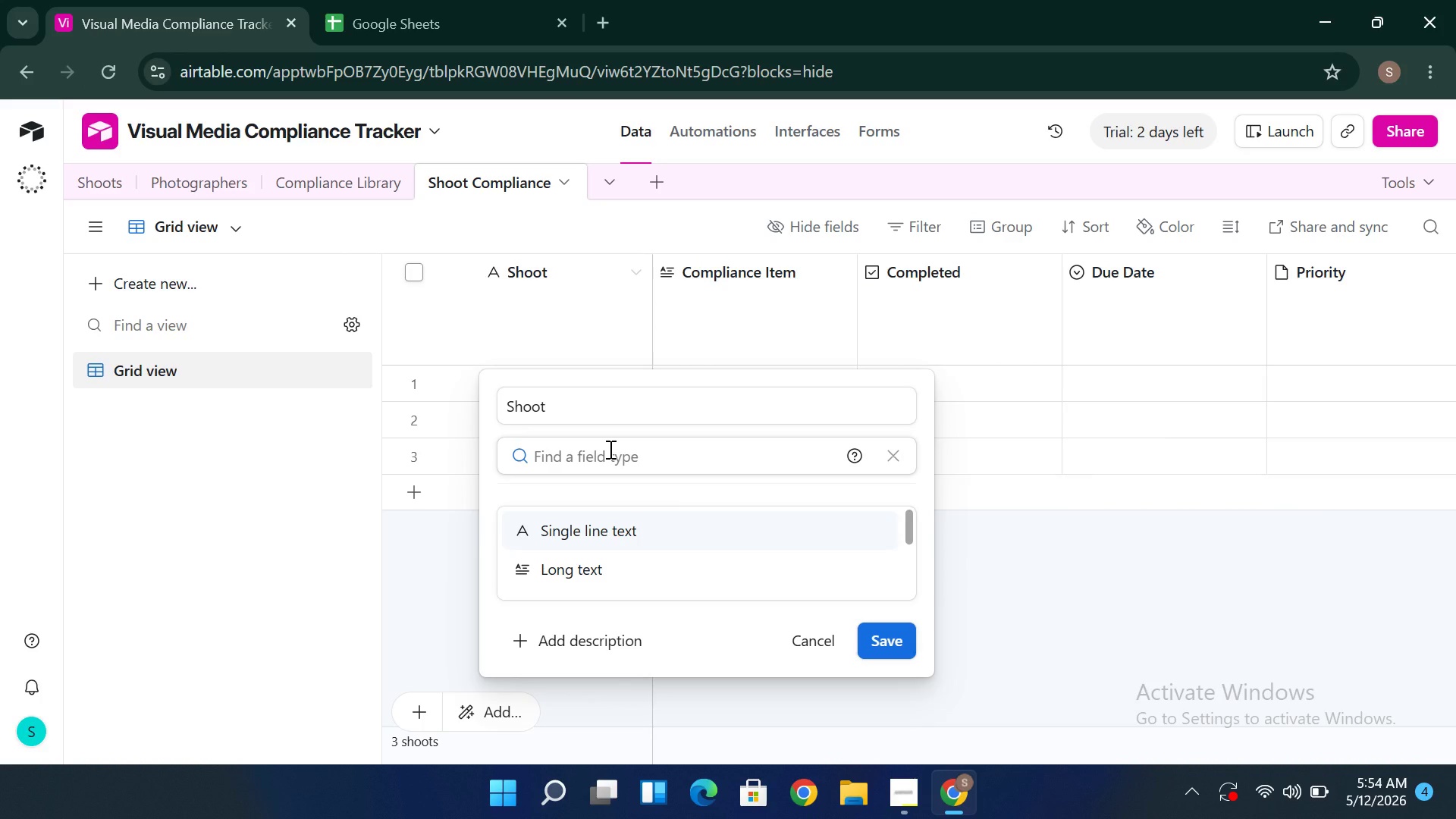 
hold_key(key=ShiftLeft, duration=0.58)
 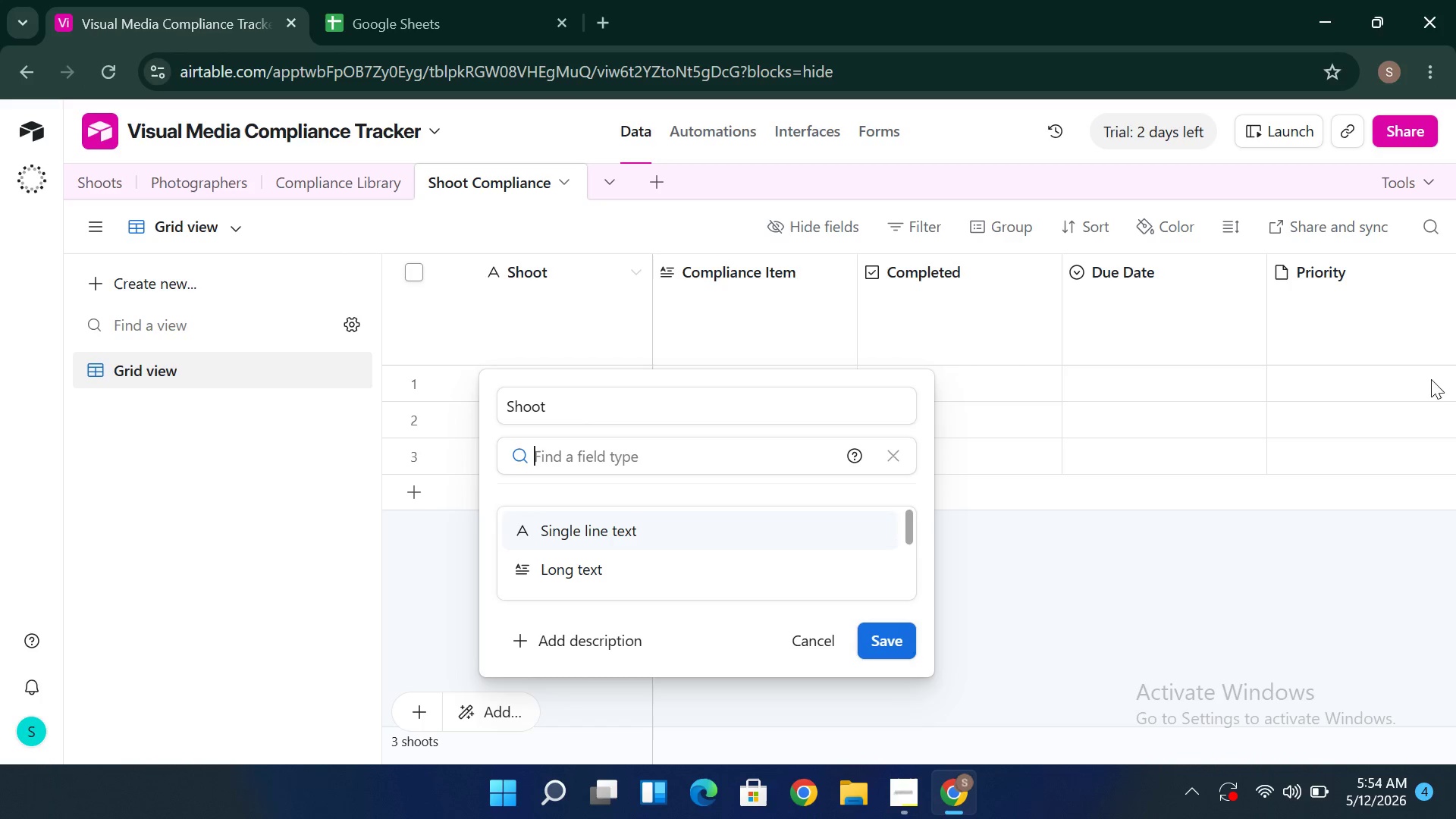 
left_click([1429, 288])
 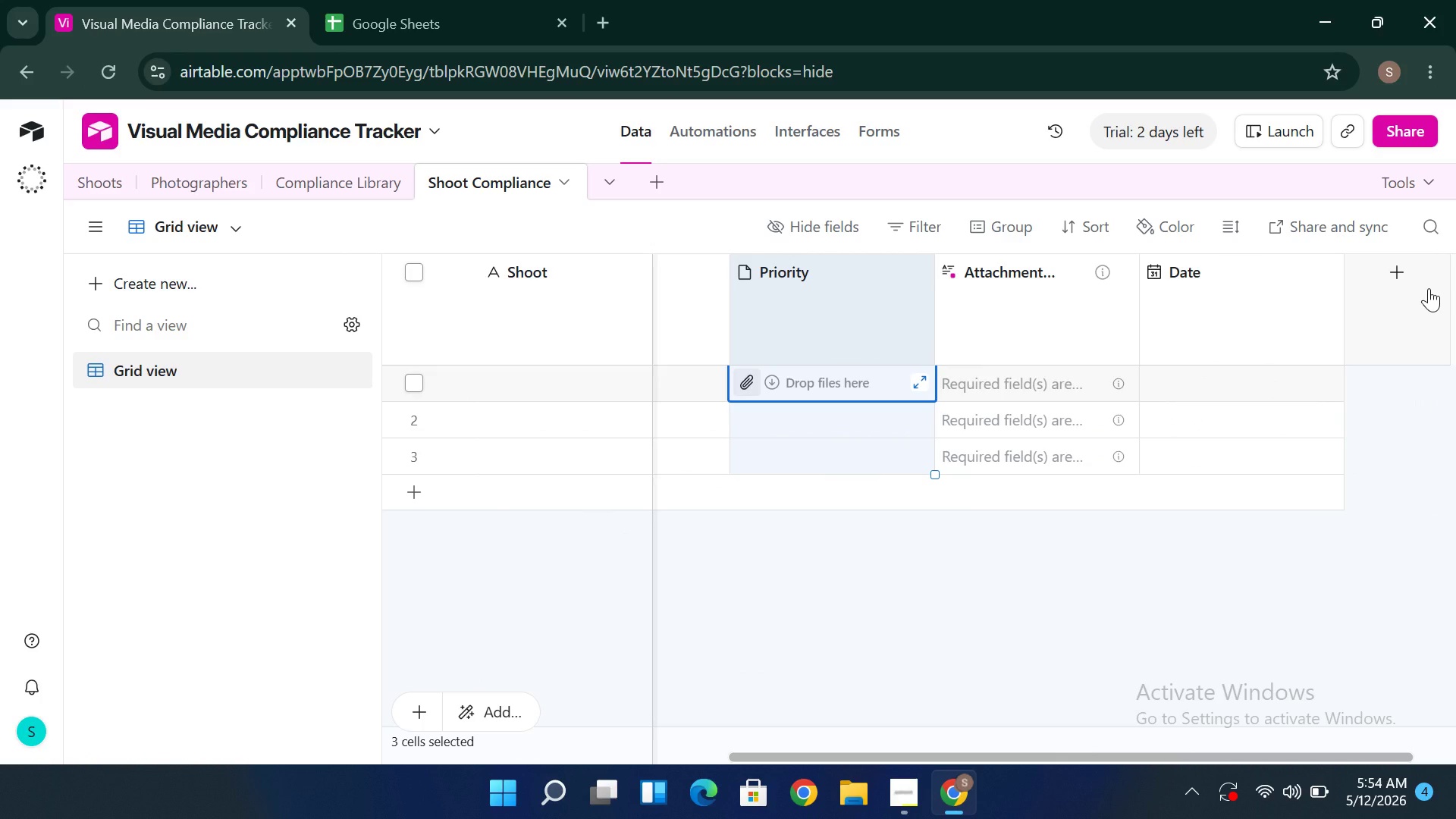 
left_click([1429, 288])
 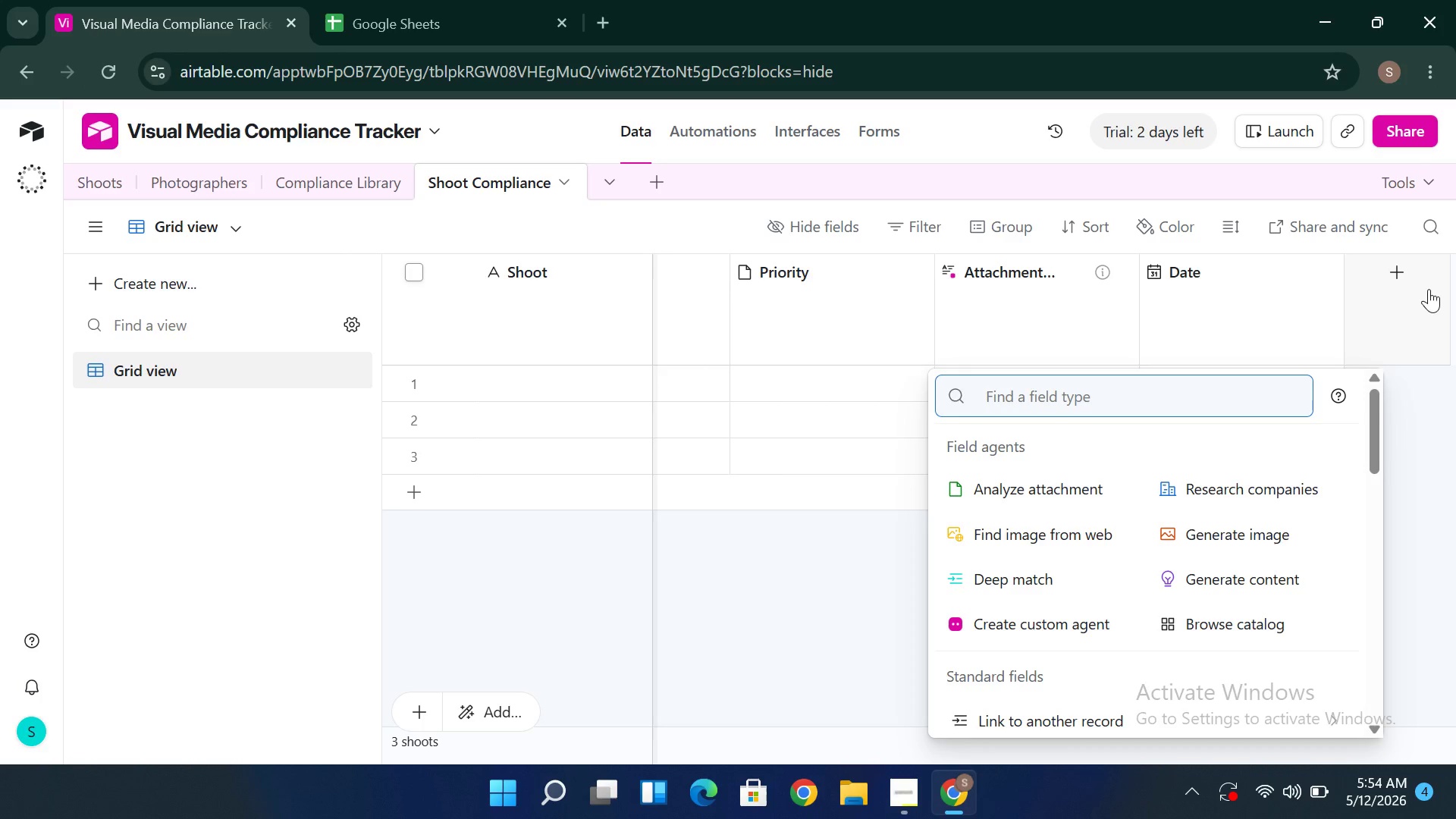 
wait(9.39)
 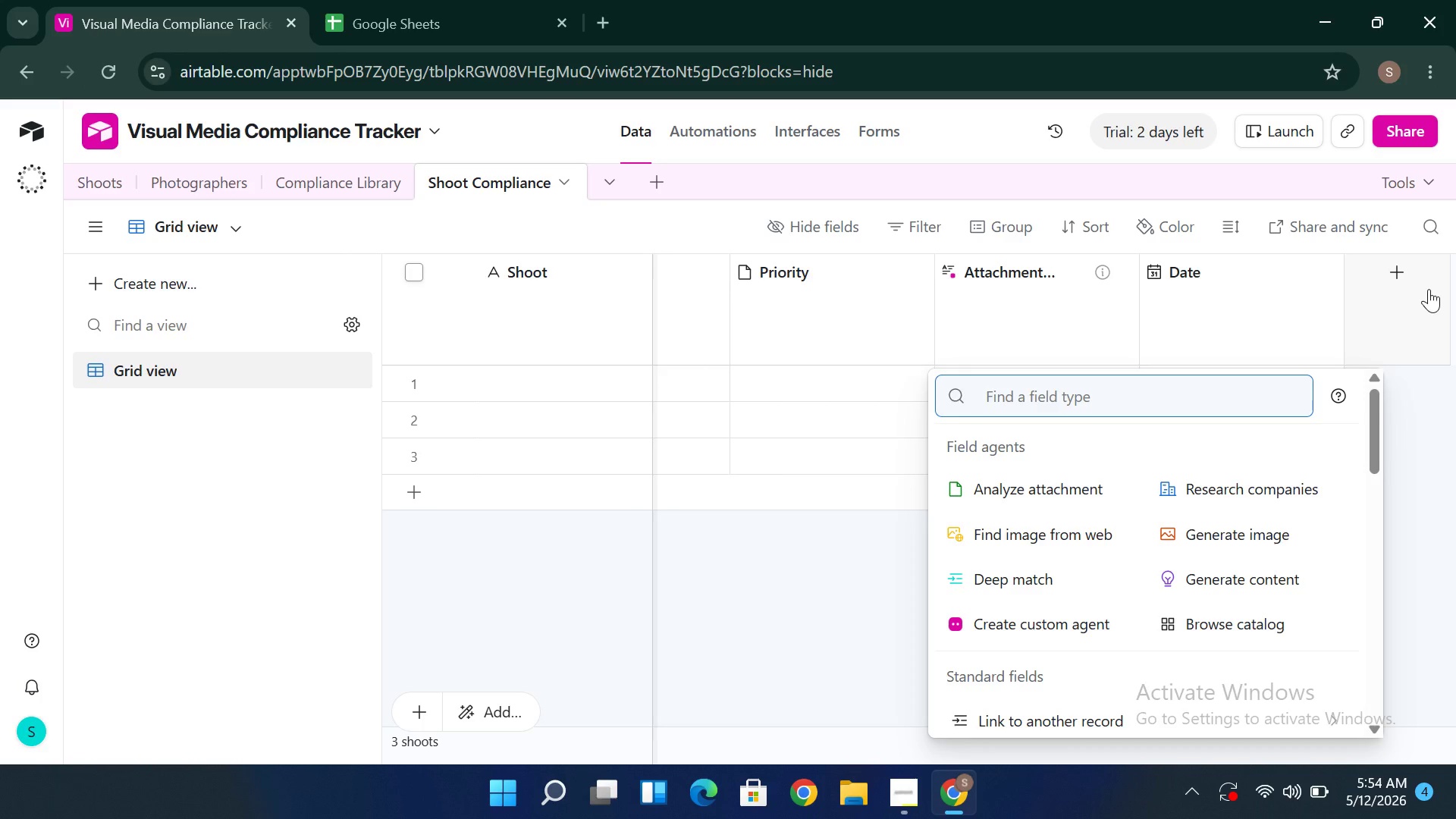 
type(LO)
key(Backspace)
type(oo)
 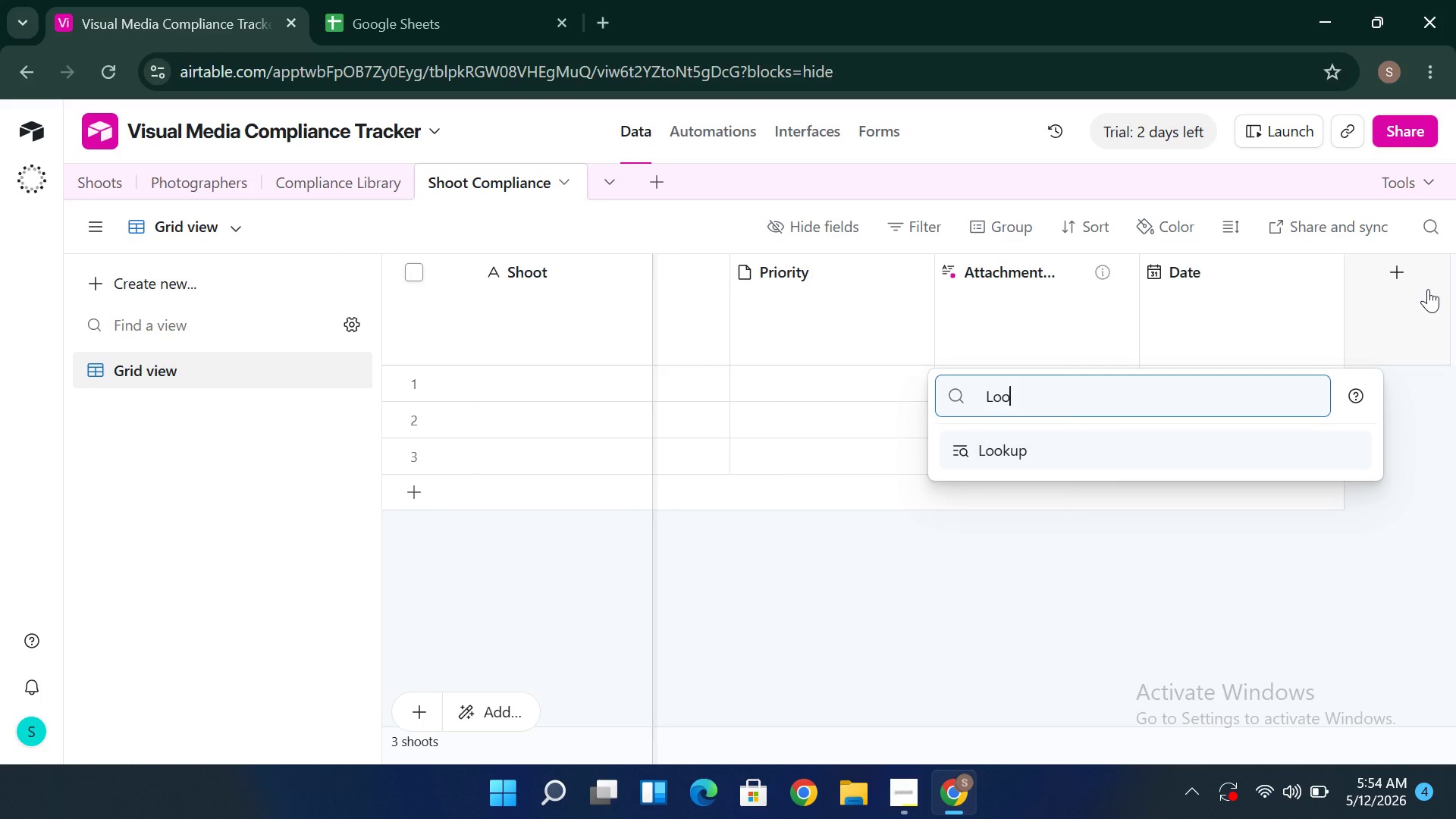 
key(Enter)
 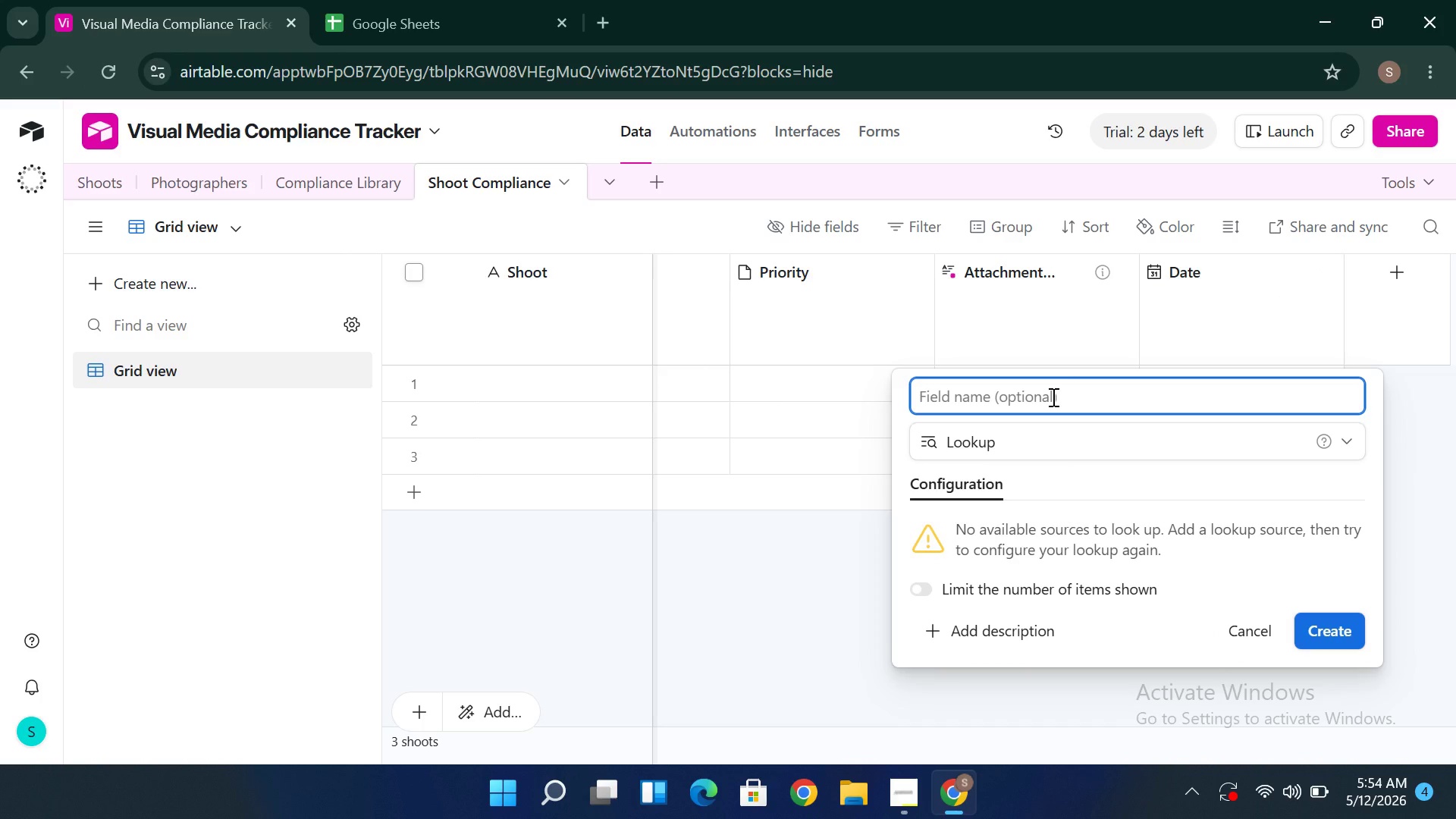 
wait(9.52)
 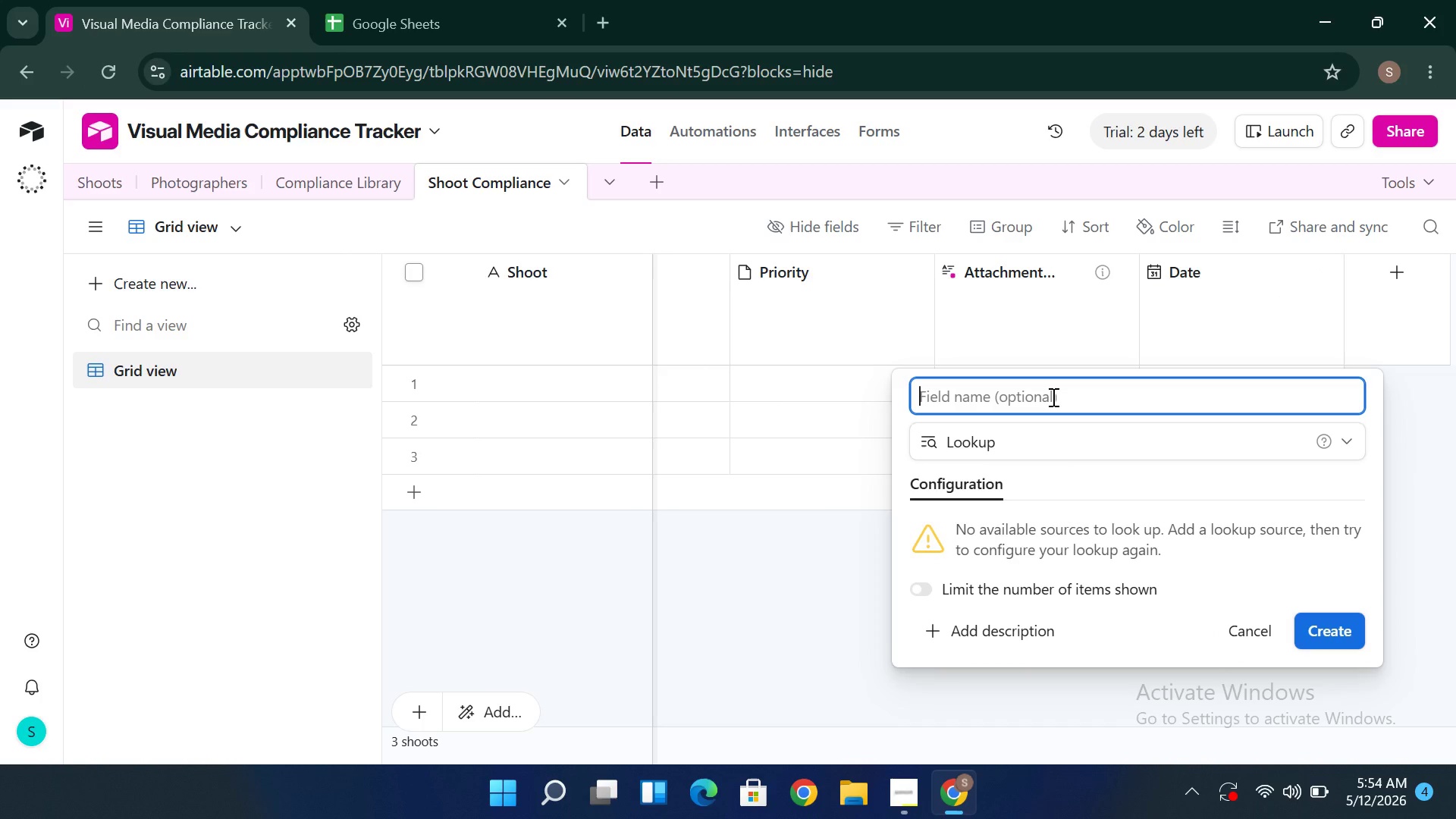 
type(Priorty)
 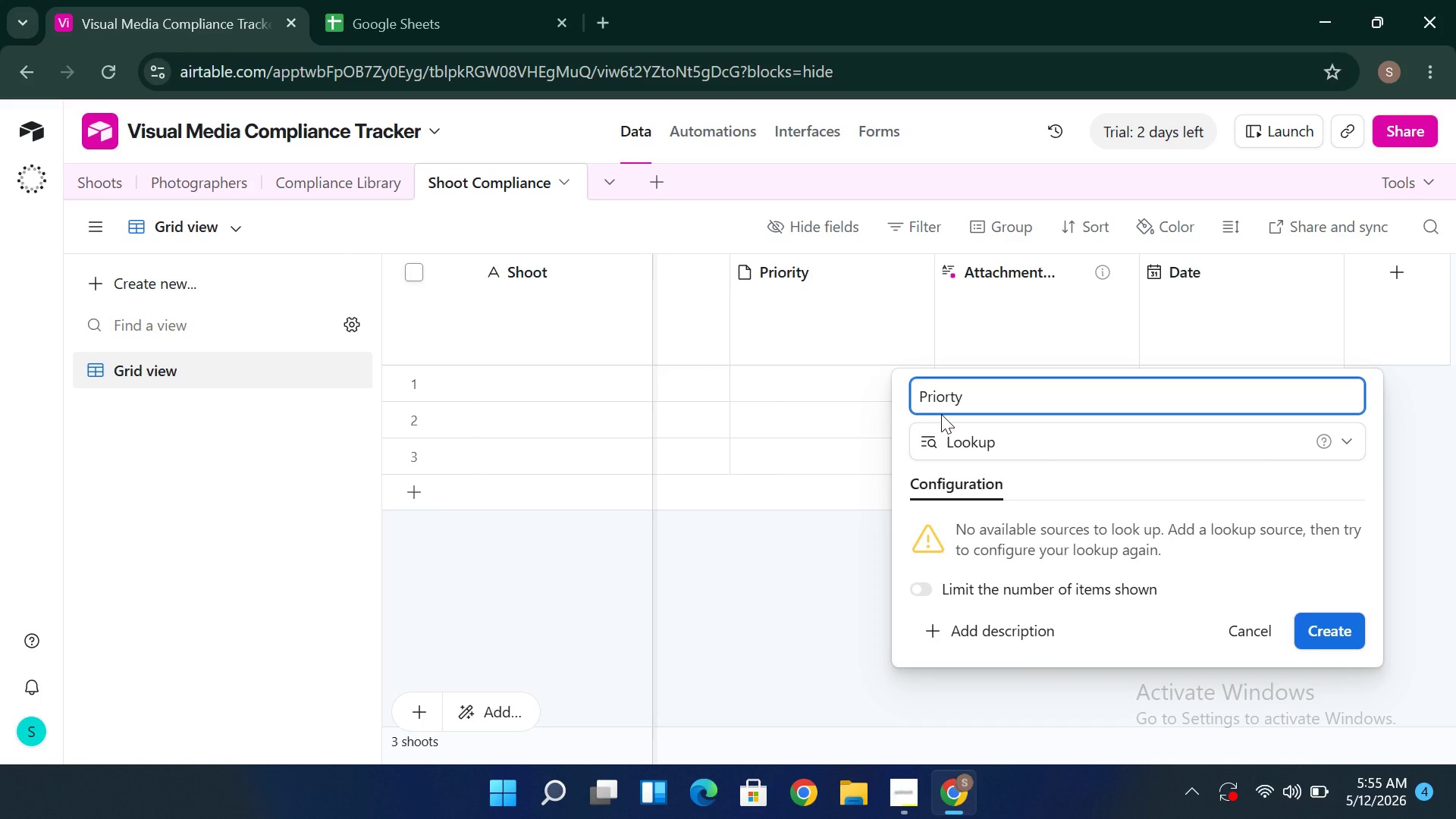 
key(ArrowLeft)
 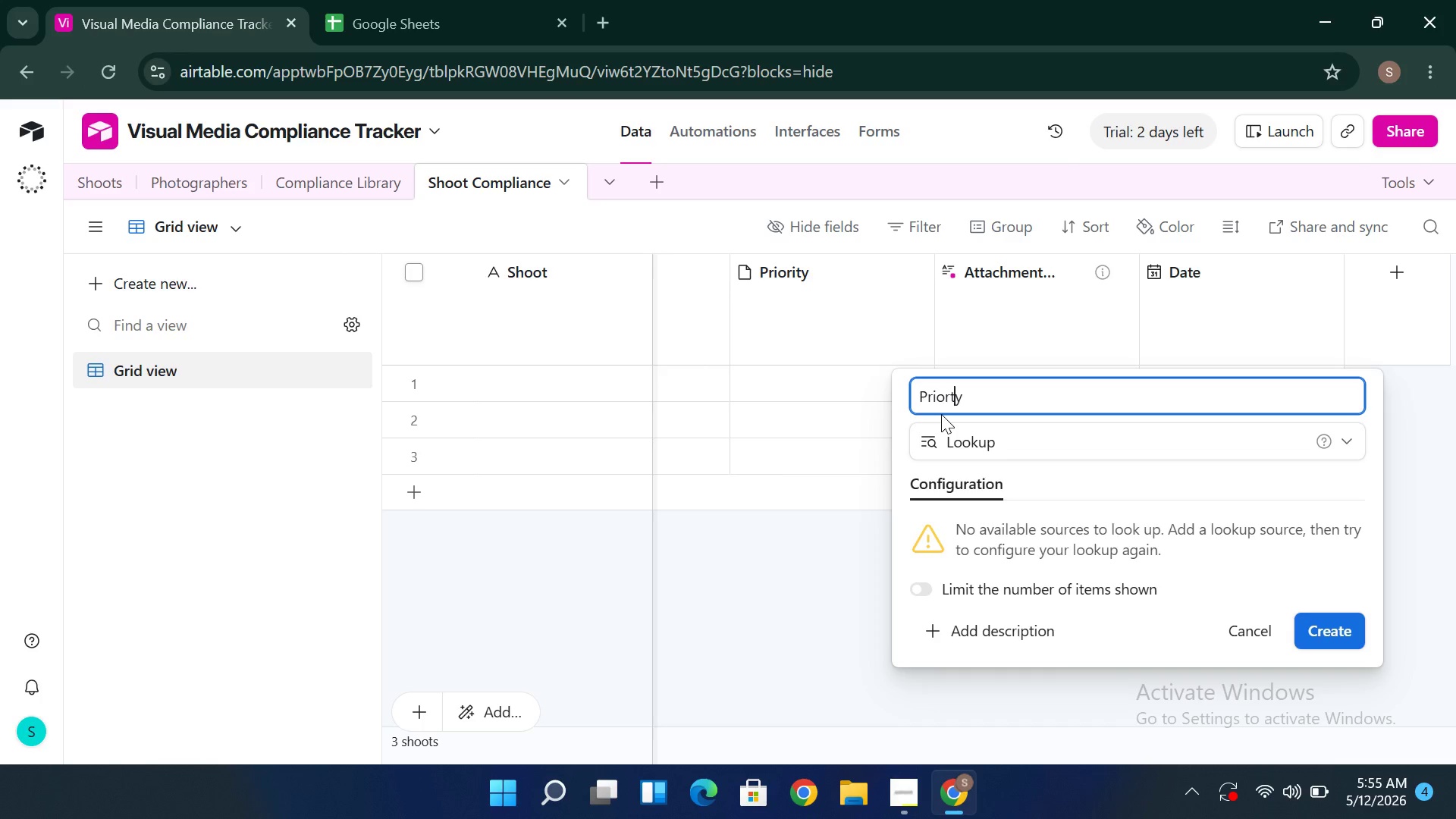 
key(ArrowLeft)
 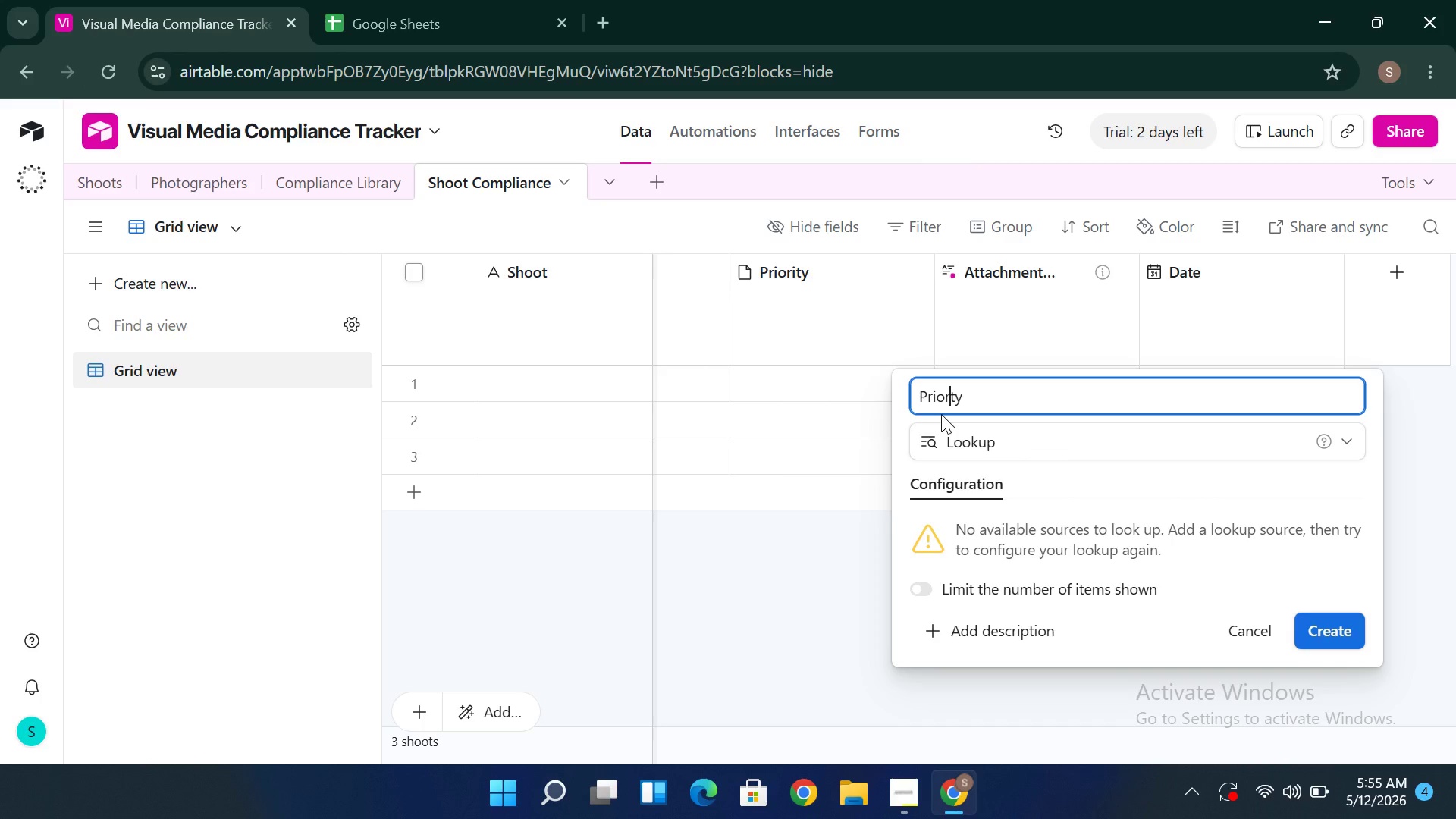 
key(I)
 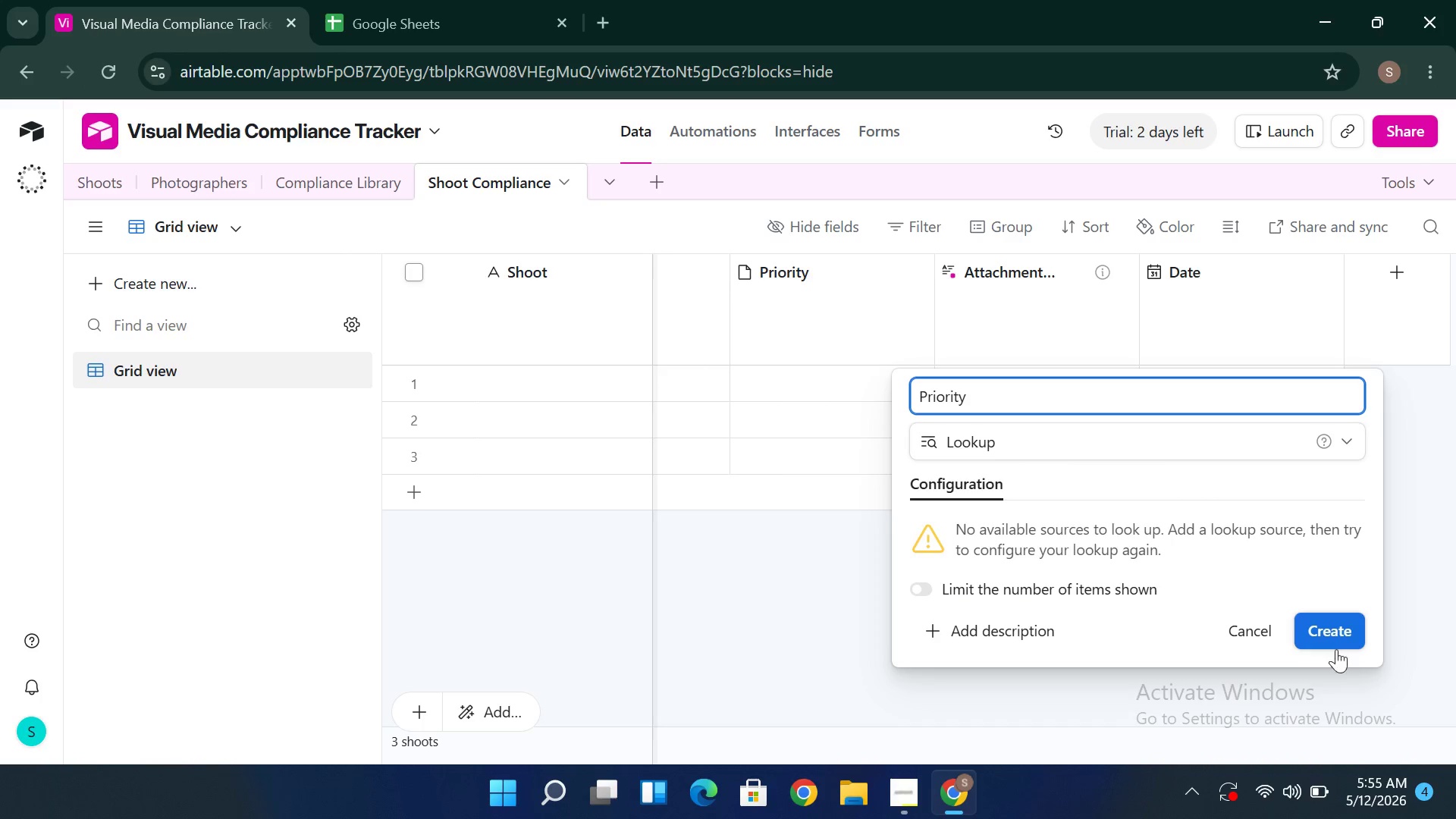 
wait(5.3)
 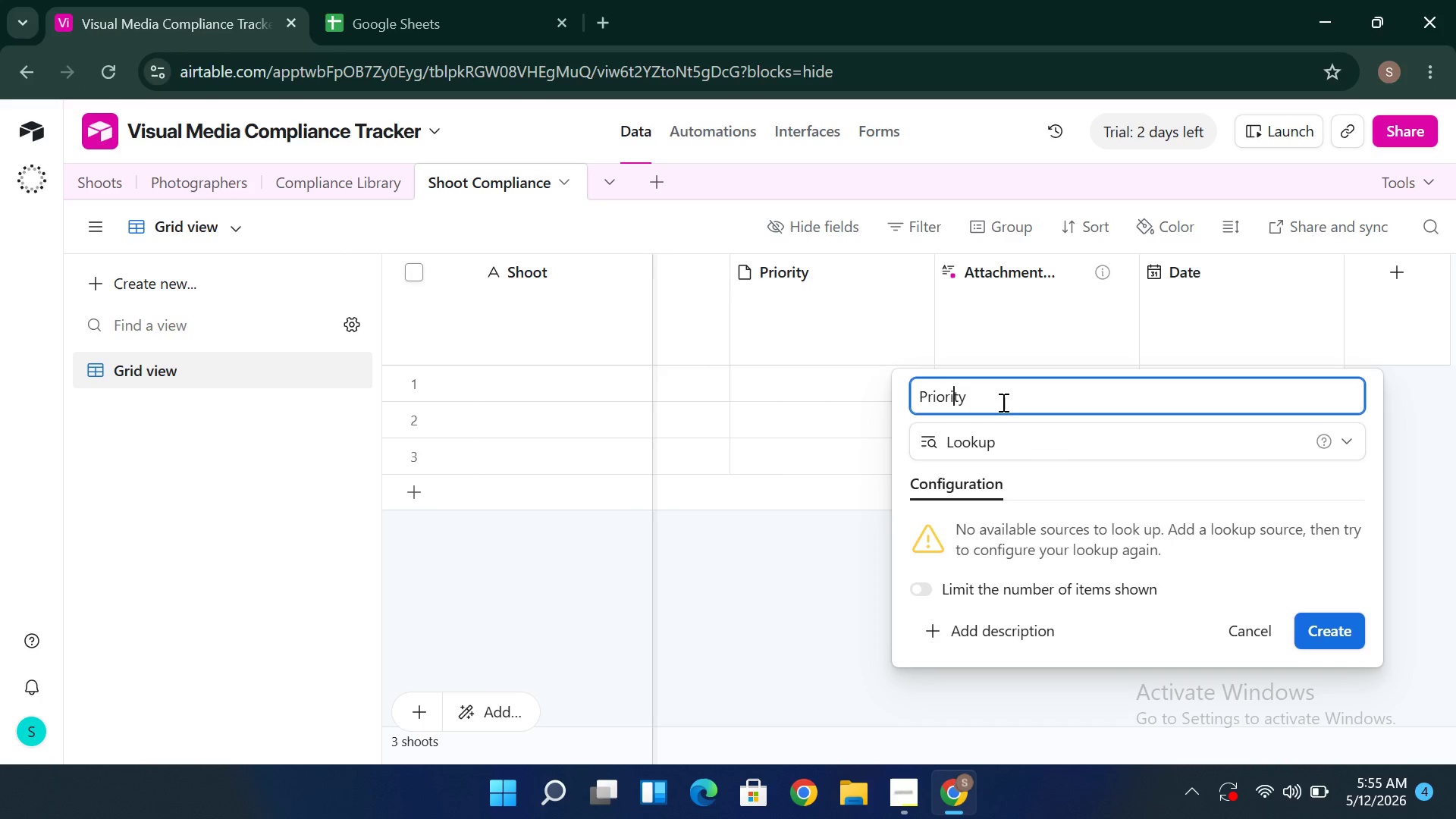 
left_click([1332, 634])
 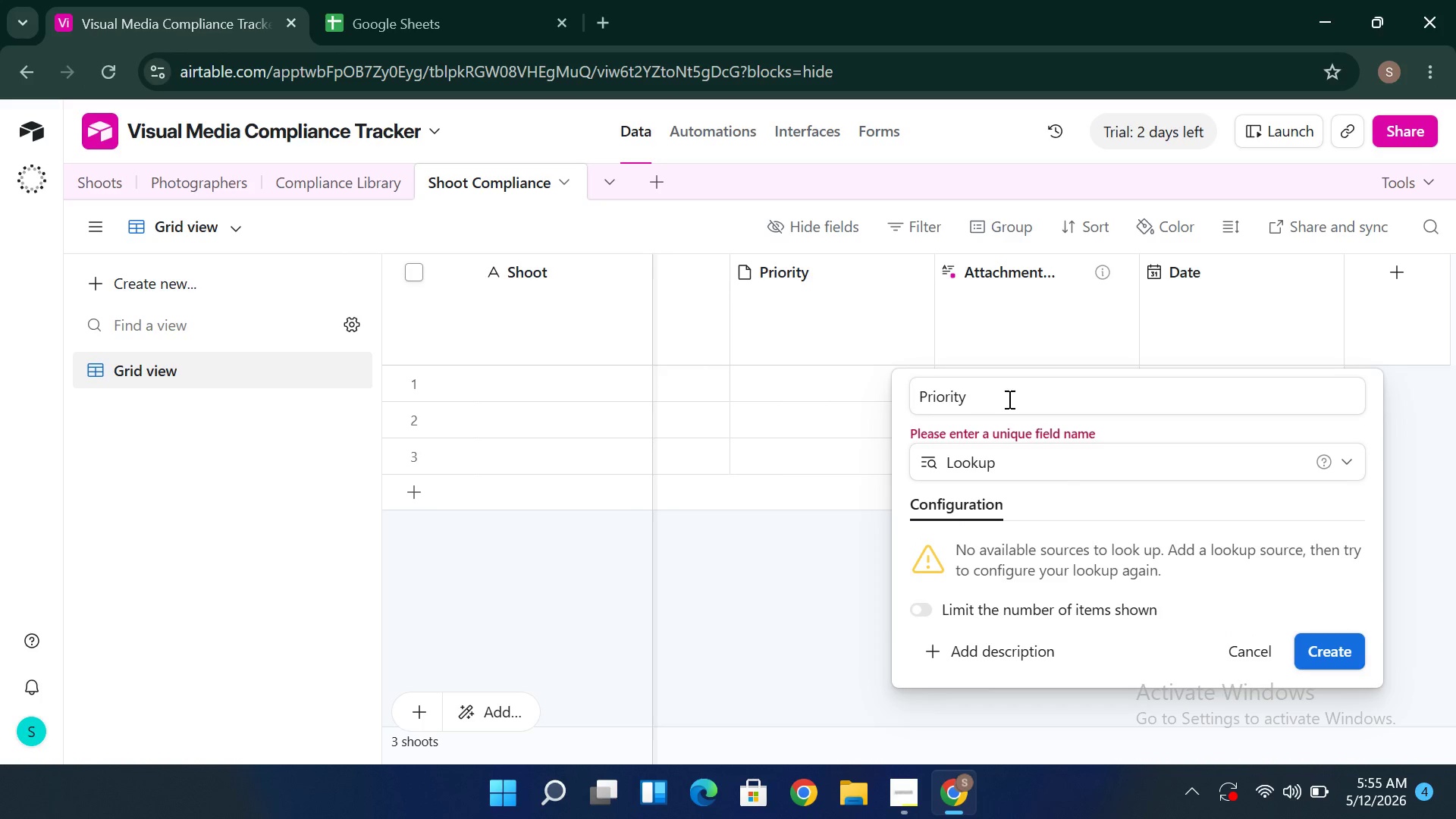 
left_click([1008, 399])
 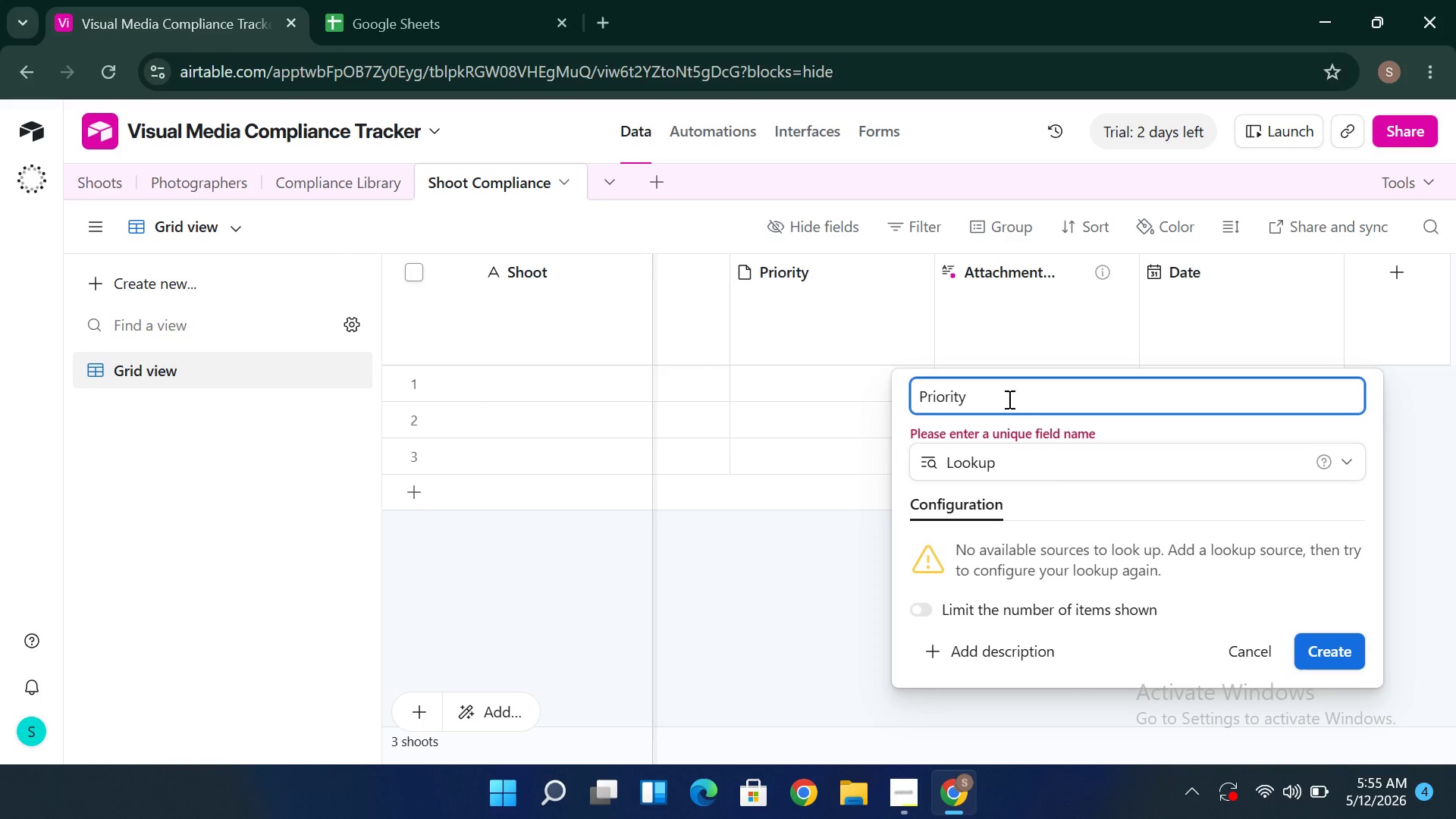 
wait(8.8)
 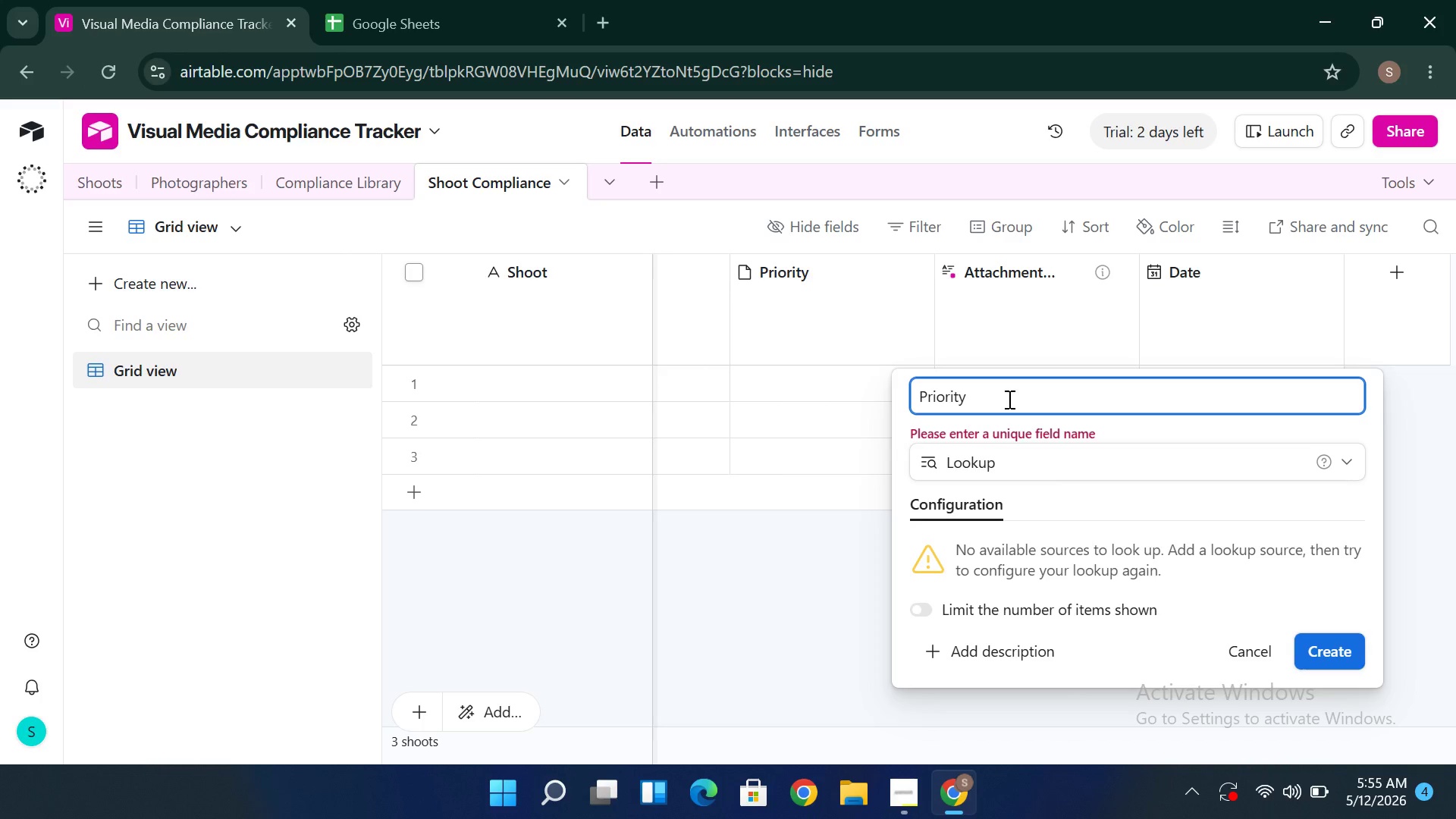 
hold_key(key=Backspace, duration=2.31)
 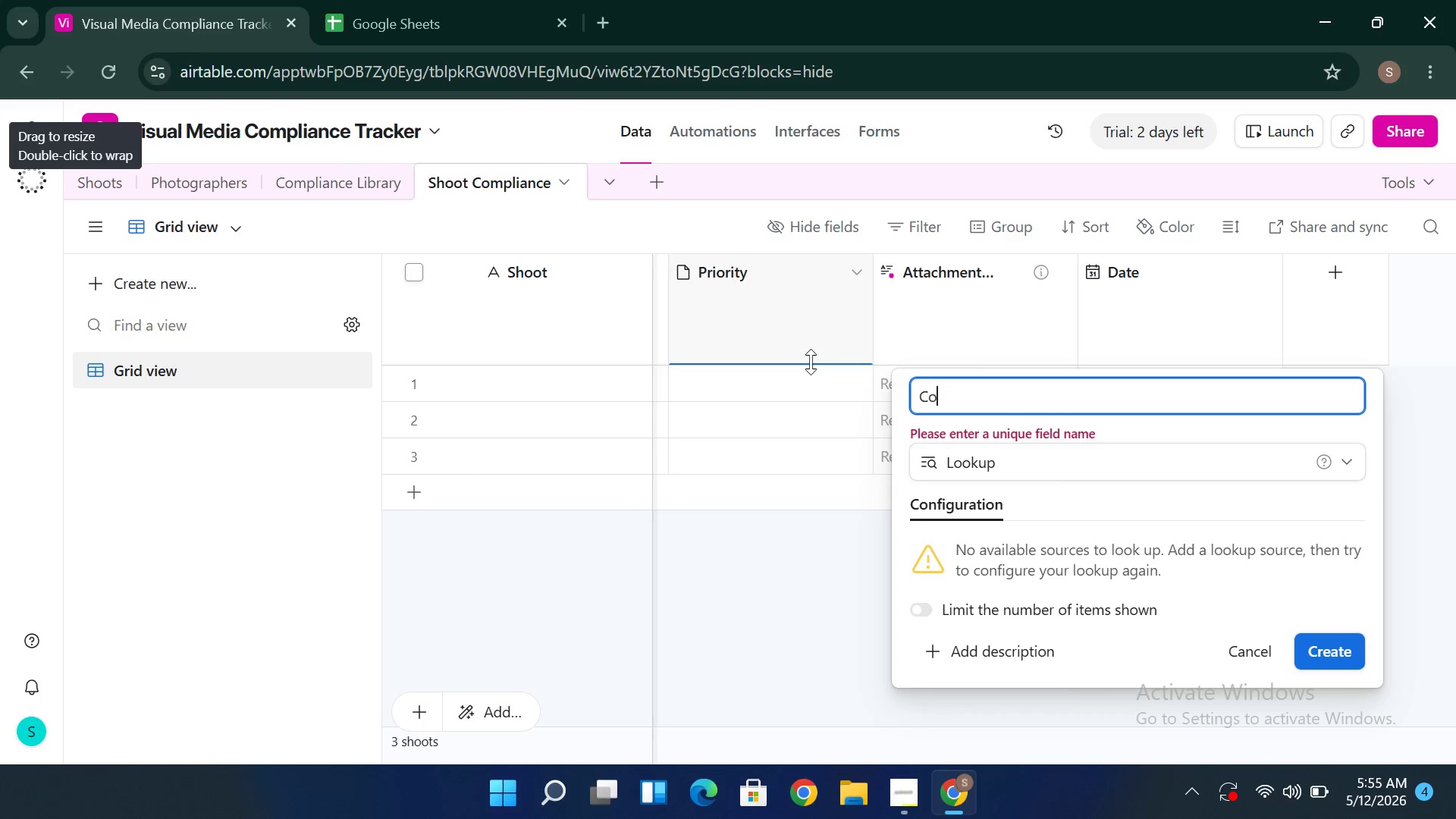 
type(Compliance Item)
 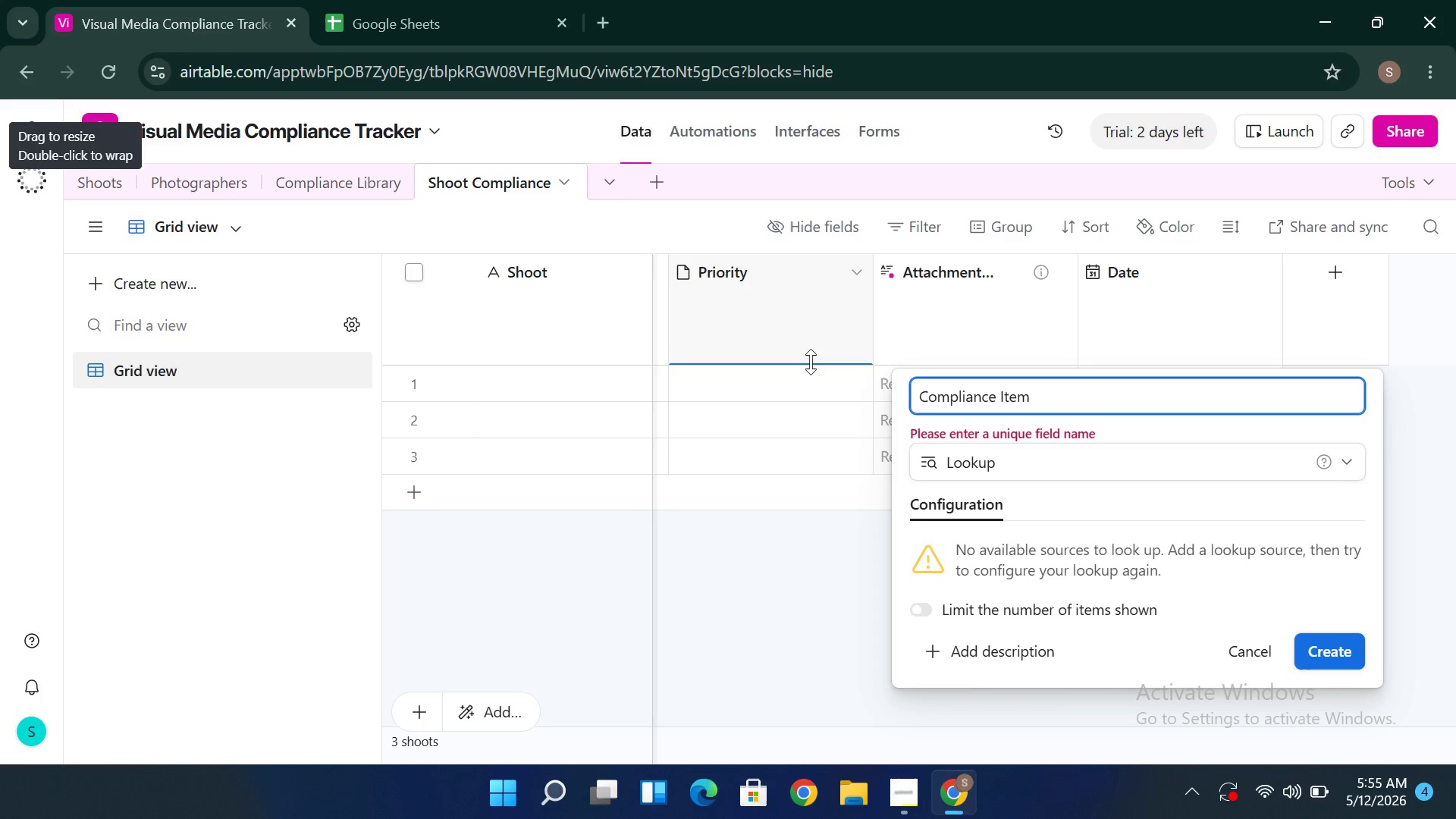 
key(Enter)
 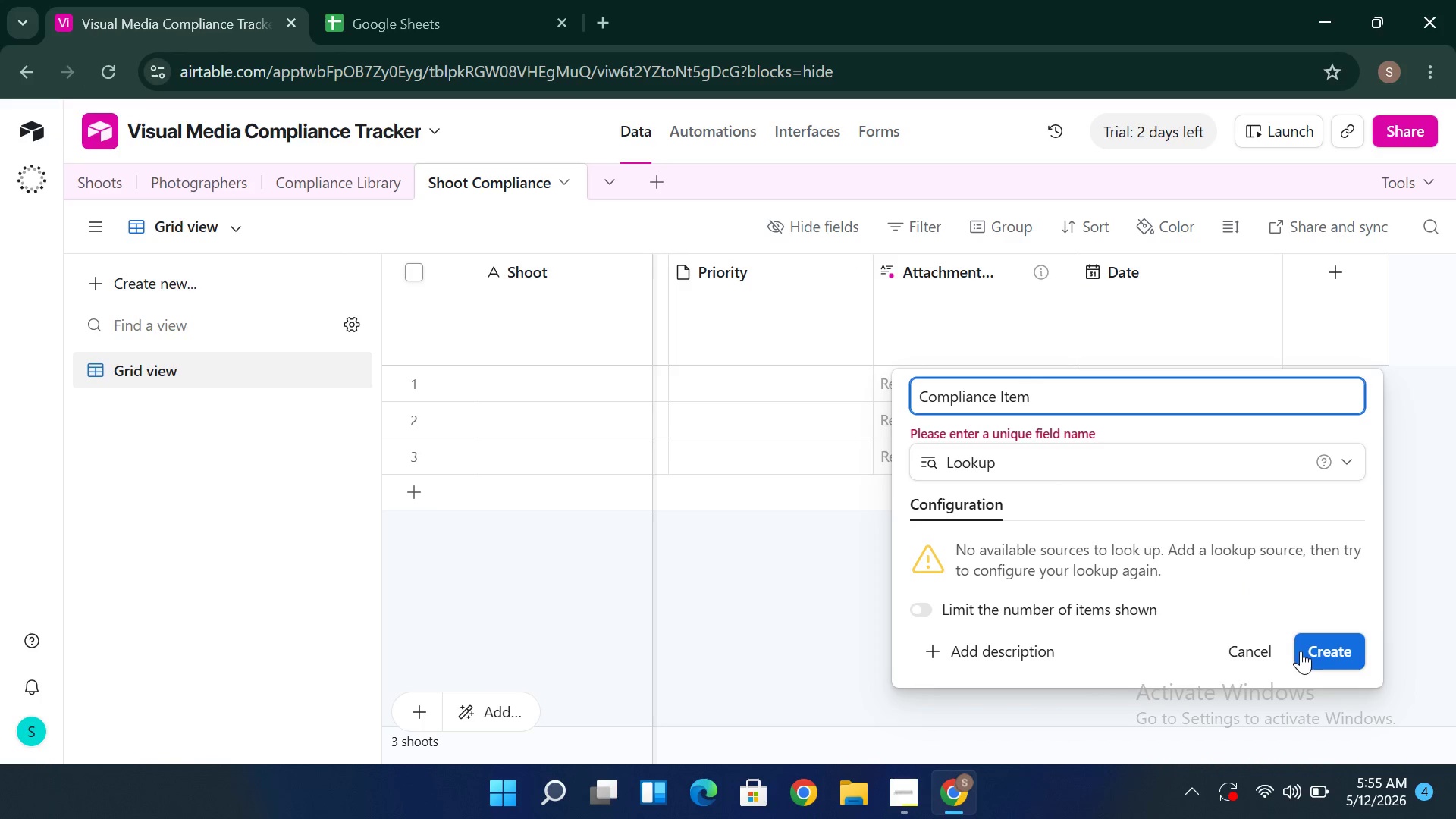 
left_click([1309, 638])
 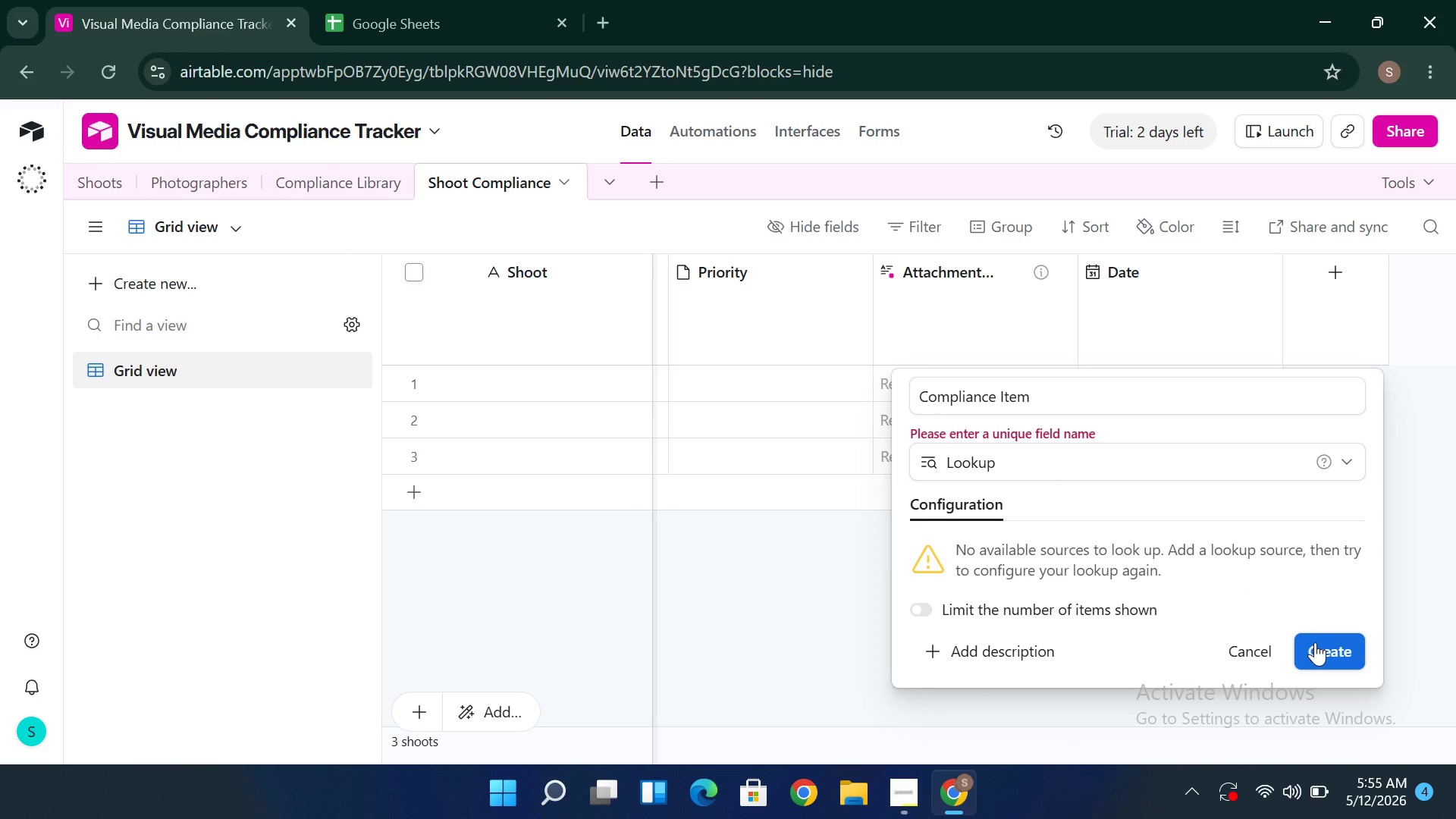 
left_click([1315, 642])
 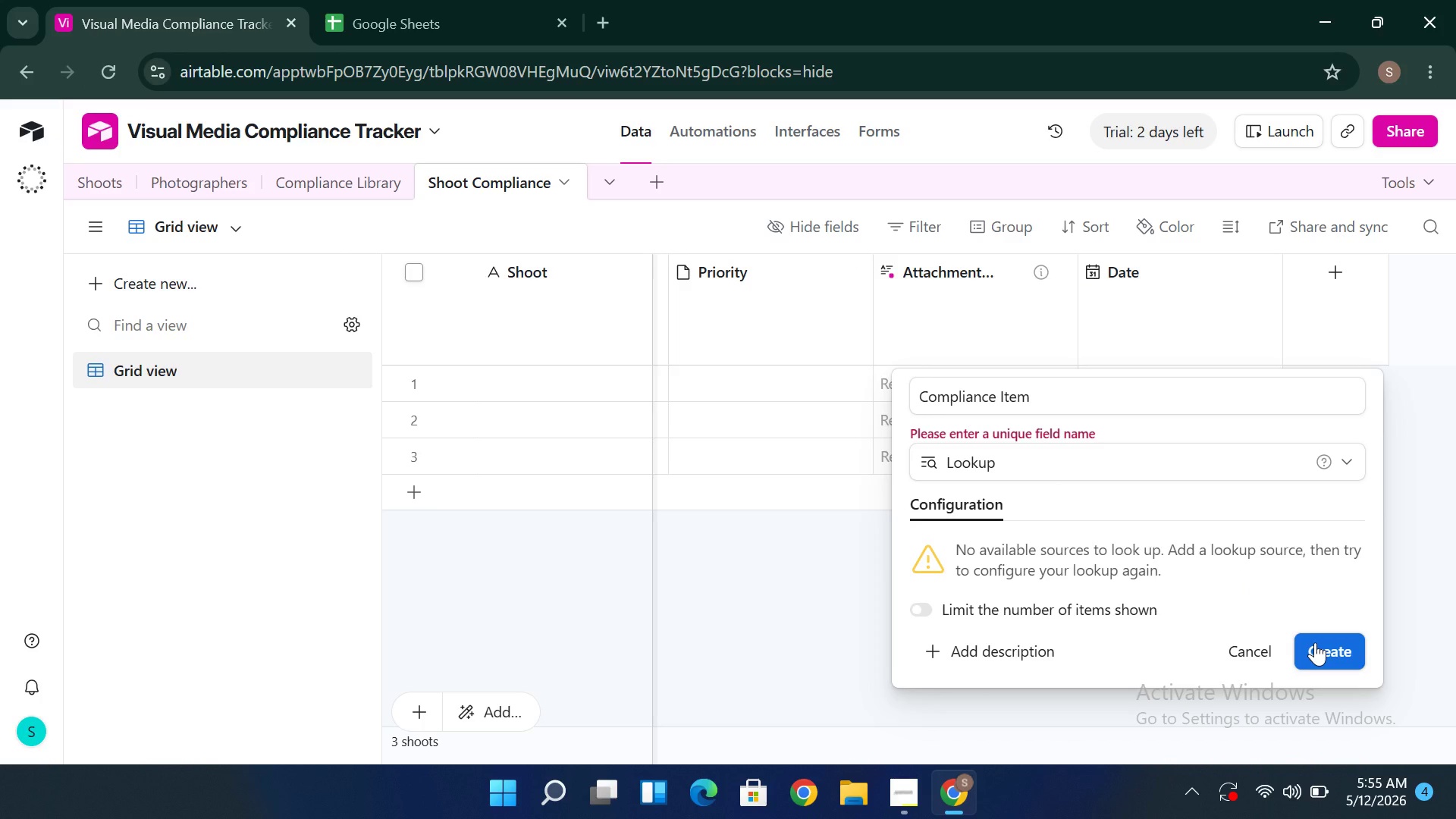 
double_click([1315, 642])
 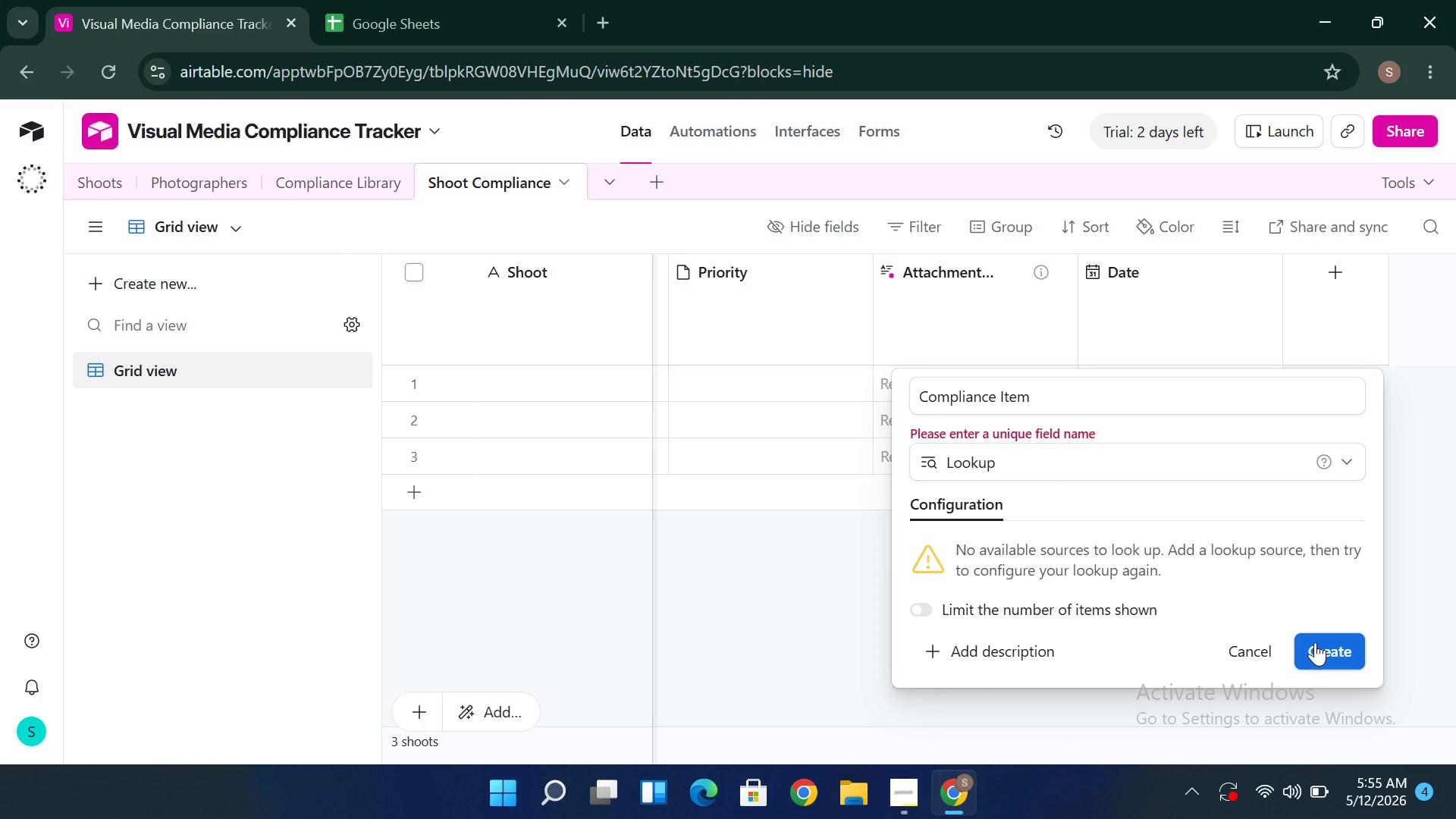 
triple_click([1315, 642])
 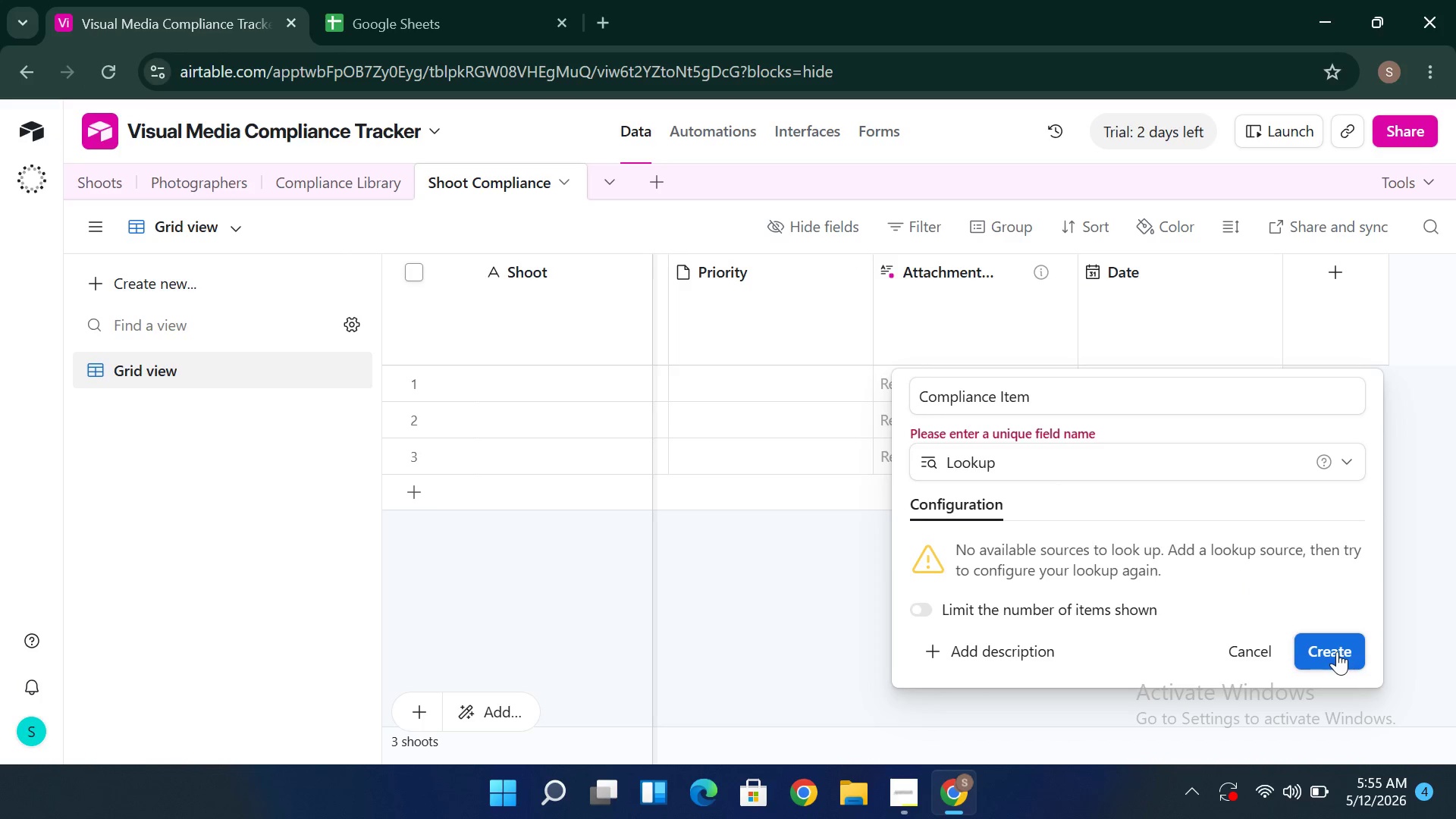 
left_click([1335, 651])
 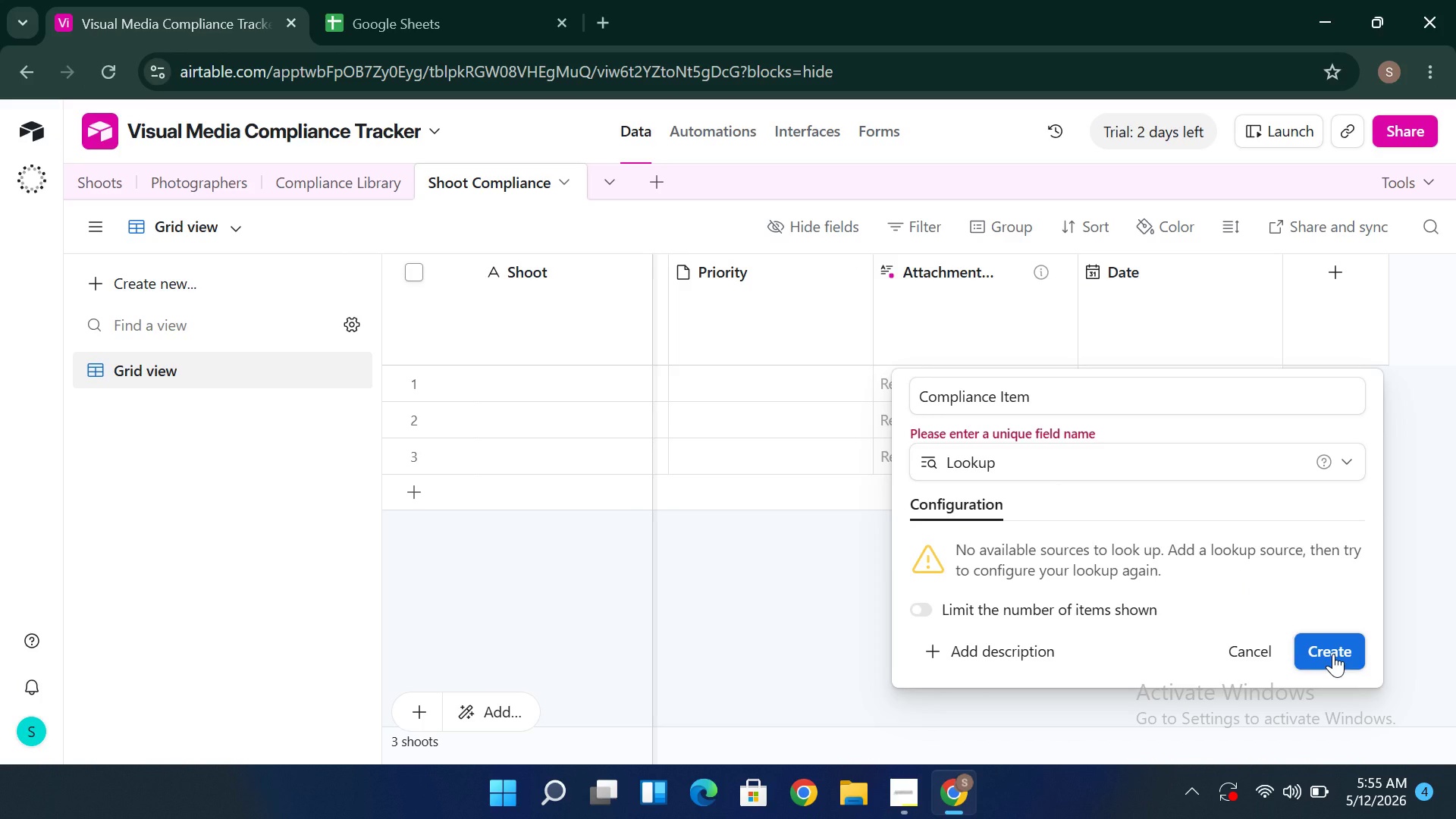 
left_click([1333, 654])
 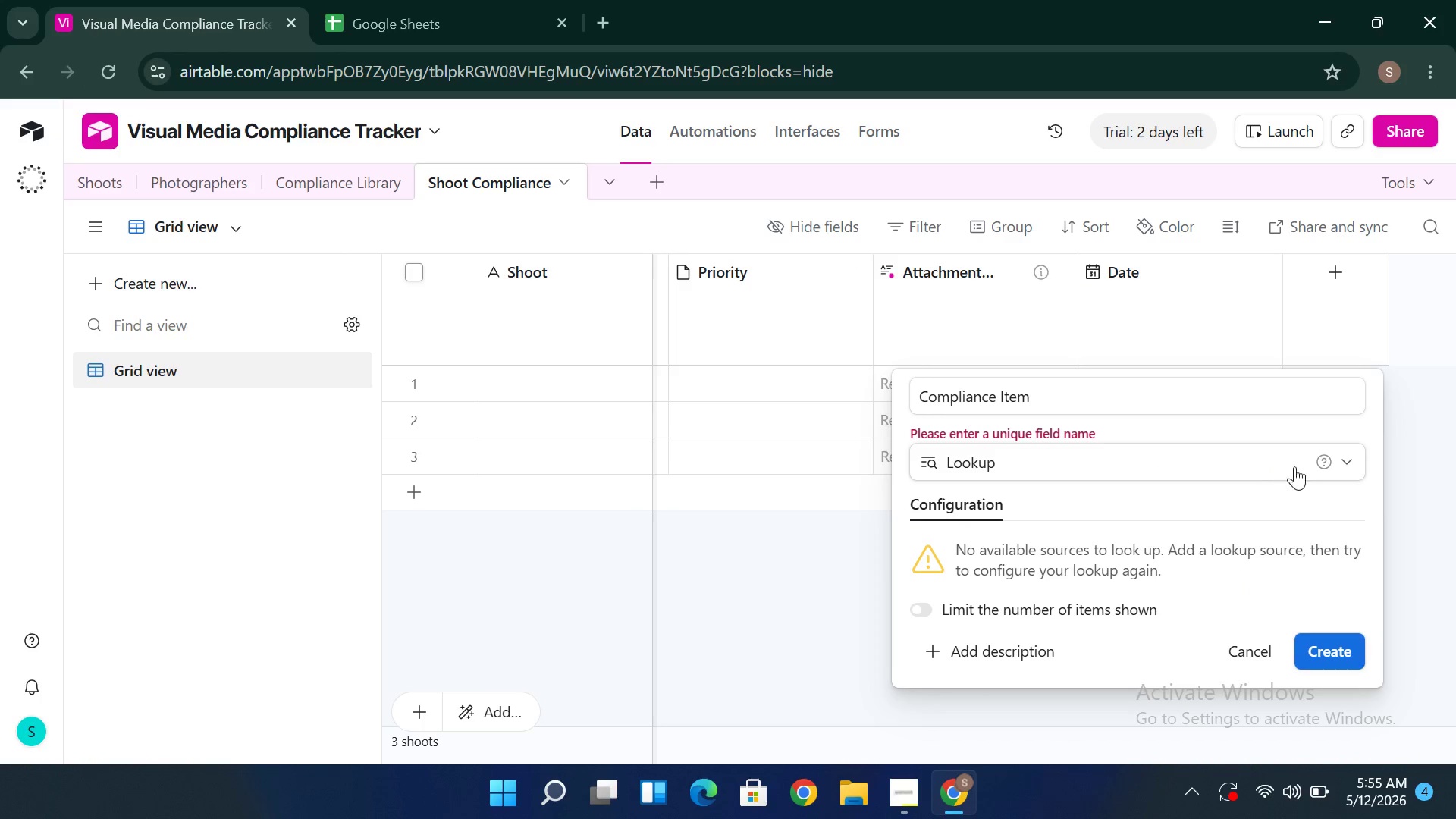 
left_click([1300, 471])
 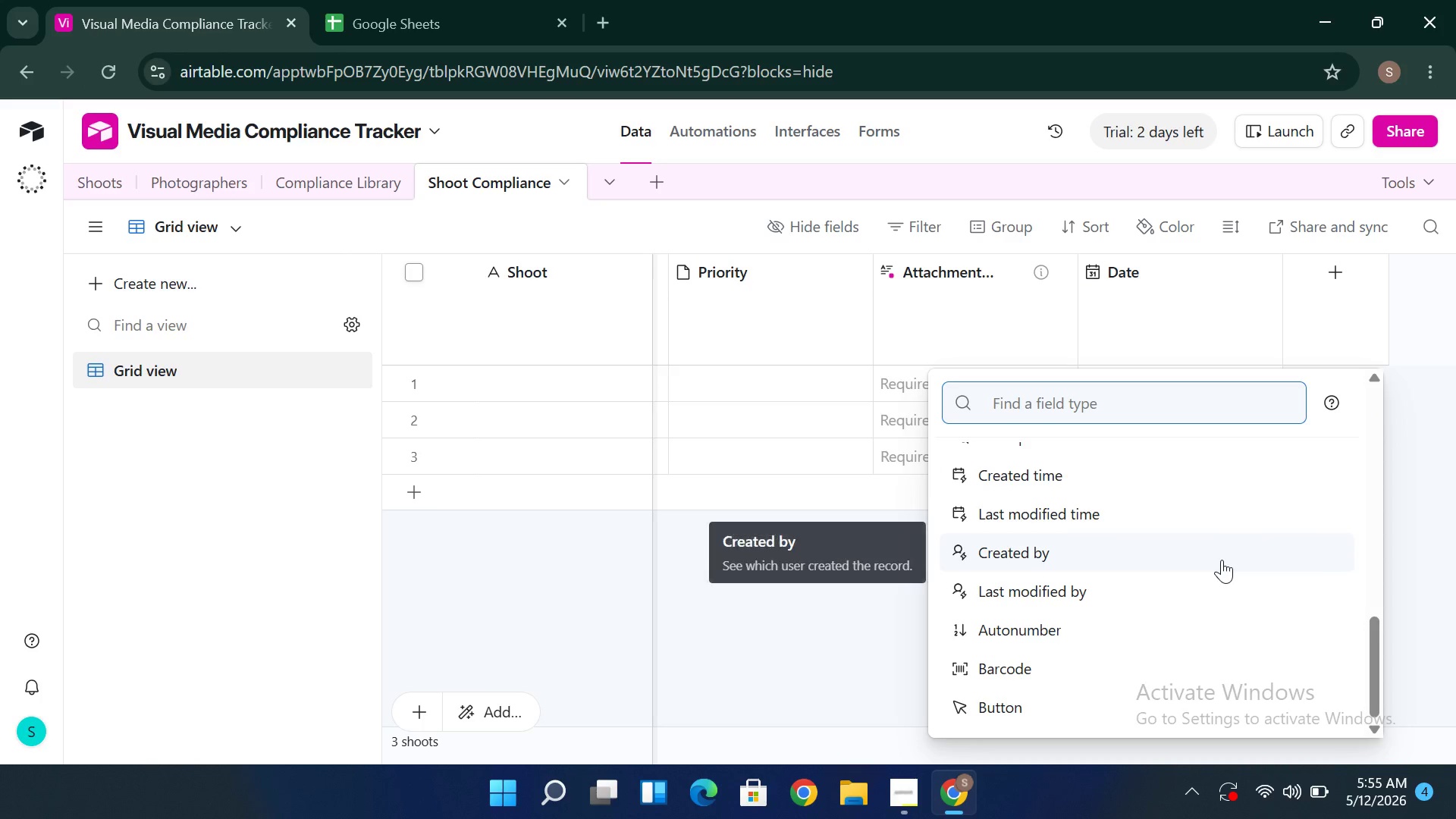 
mouse_move([1202, 504])
 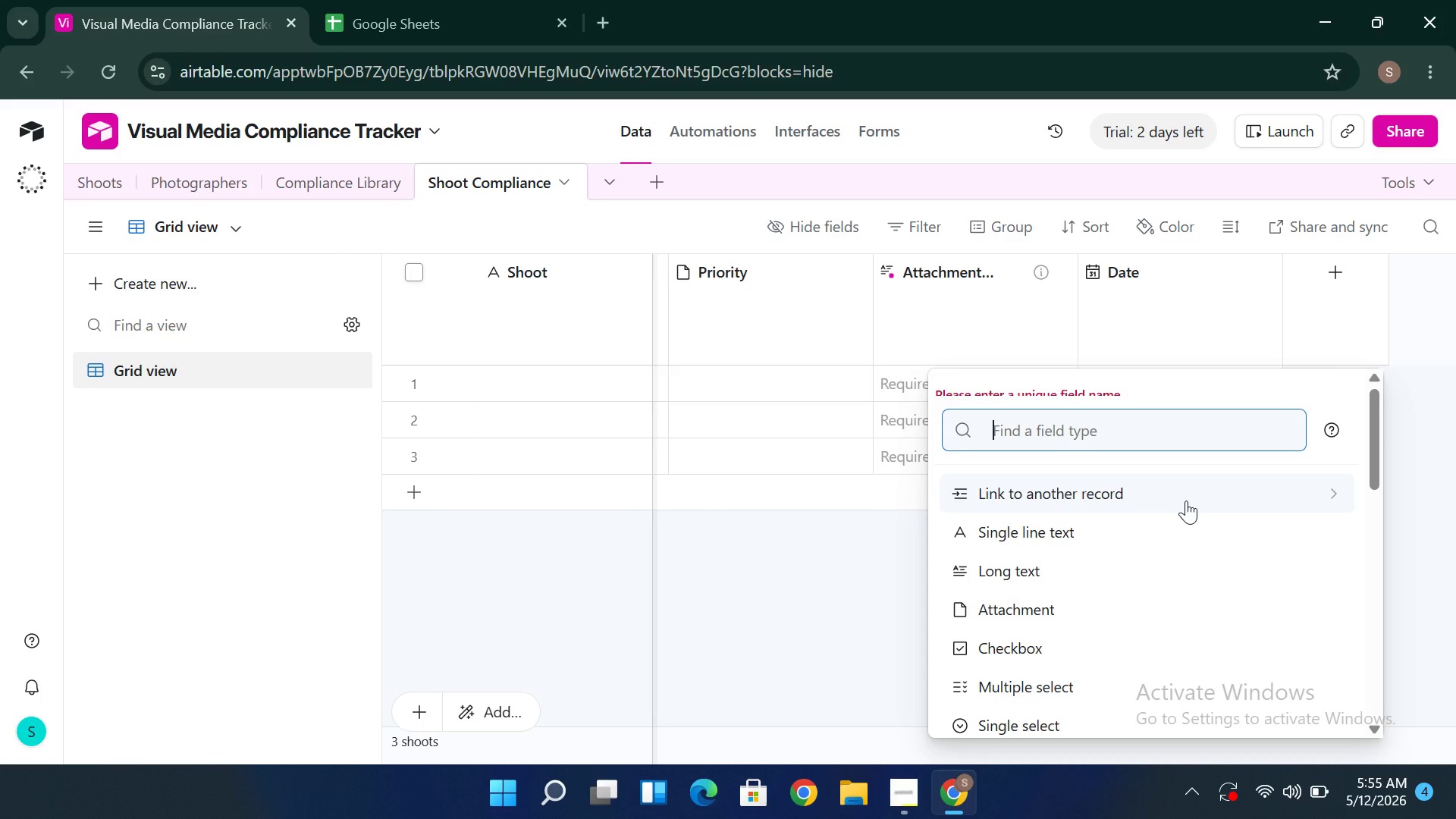 
left_click([1186, 500])
 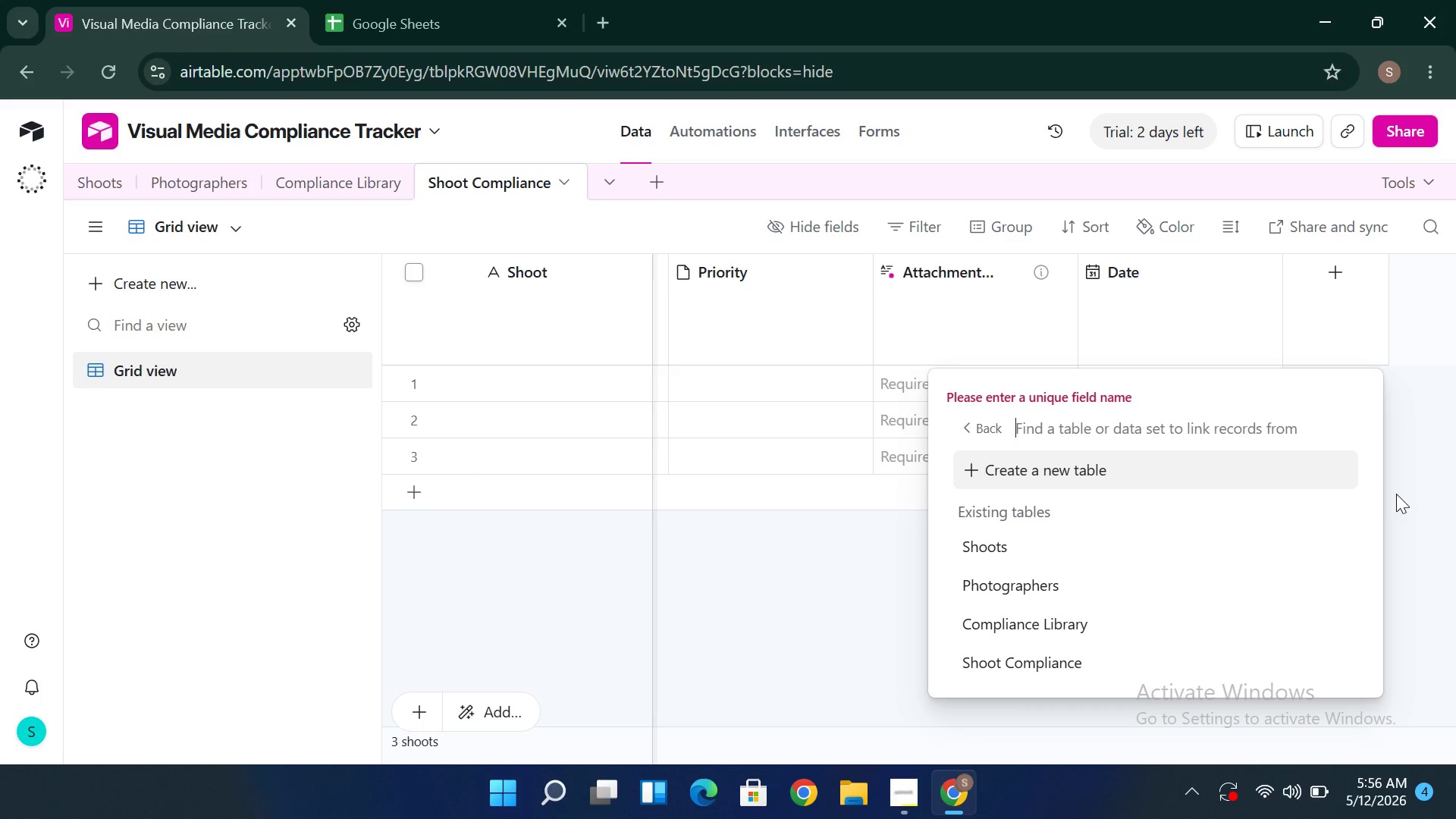 
wait(14.94)
 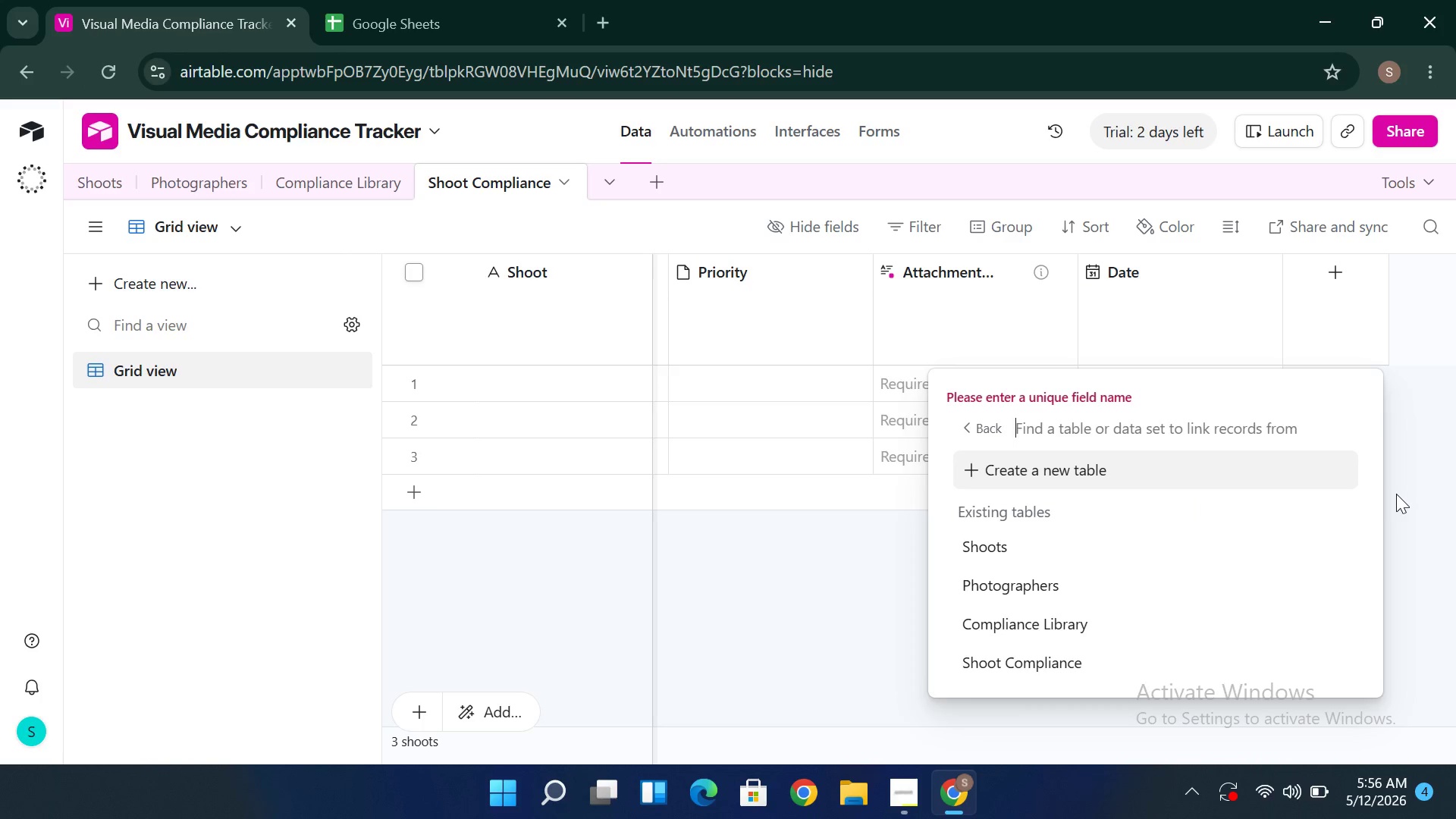 
left_click([1455, 371])
 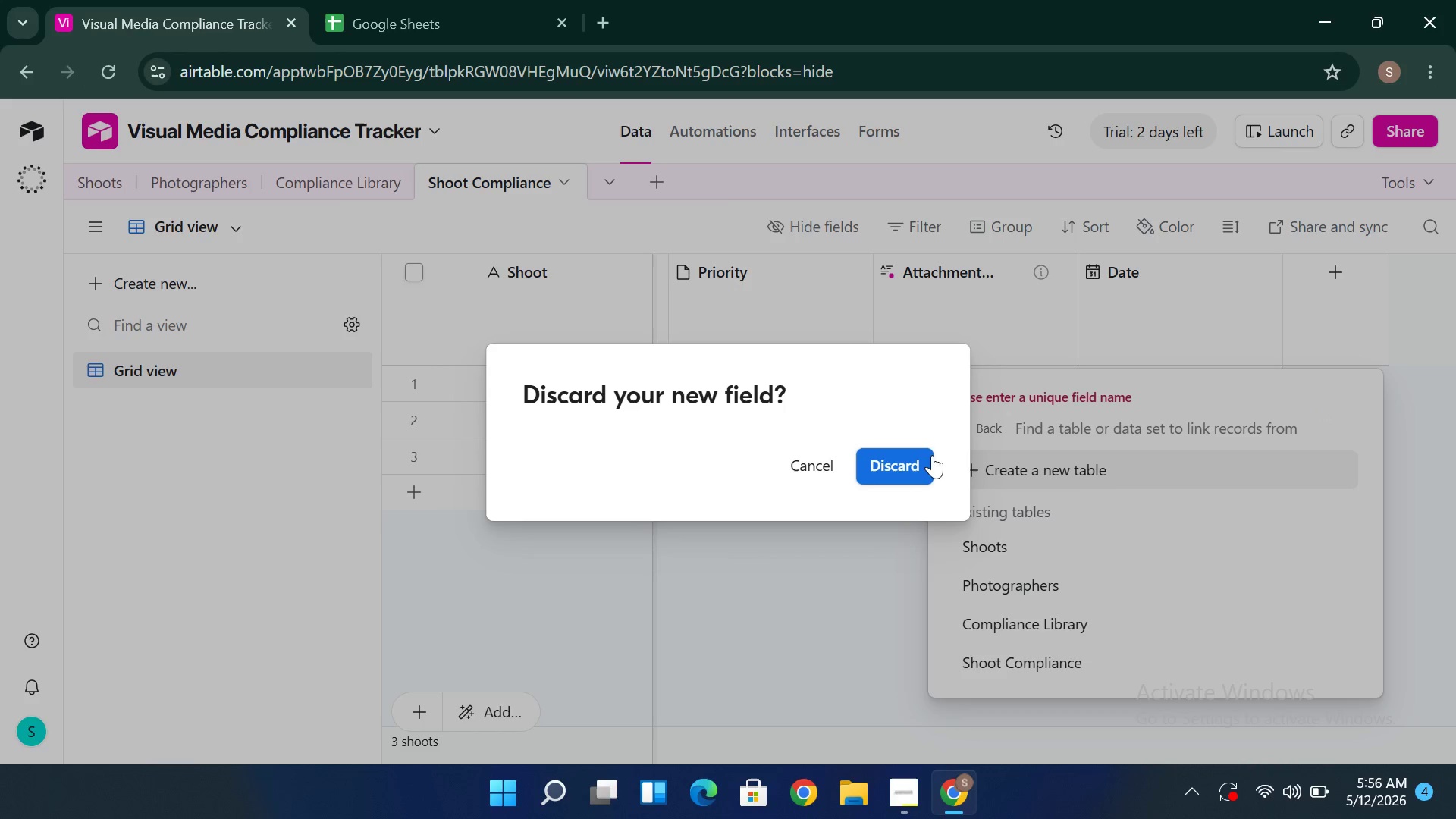 
left_click([916, 465])
 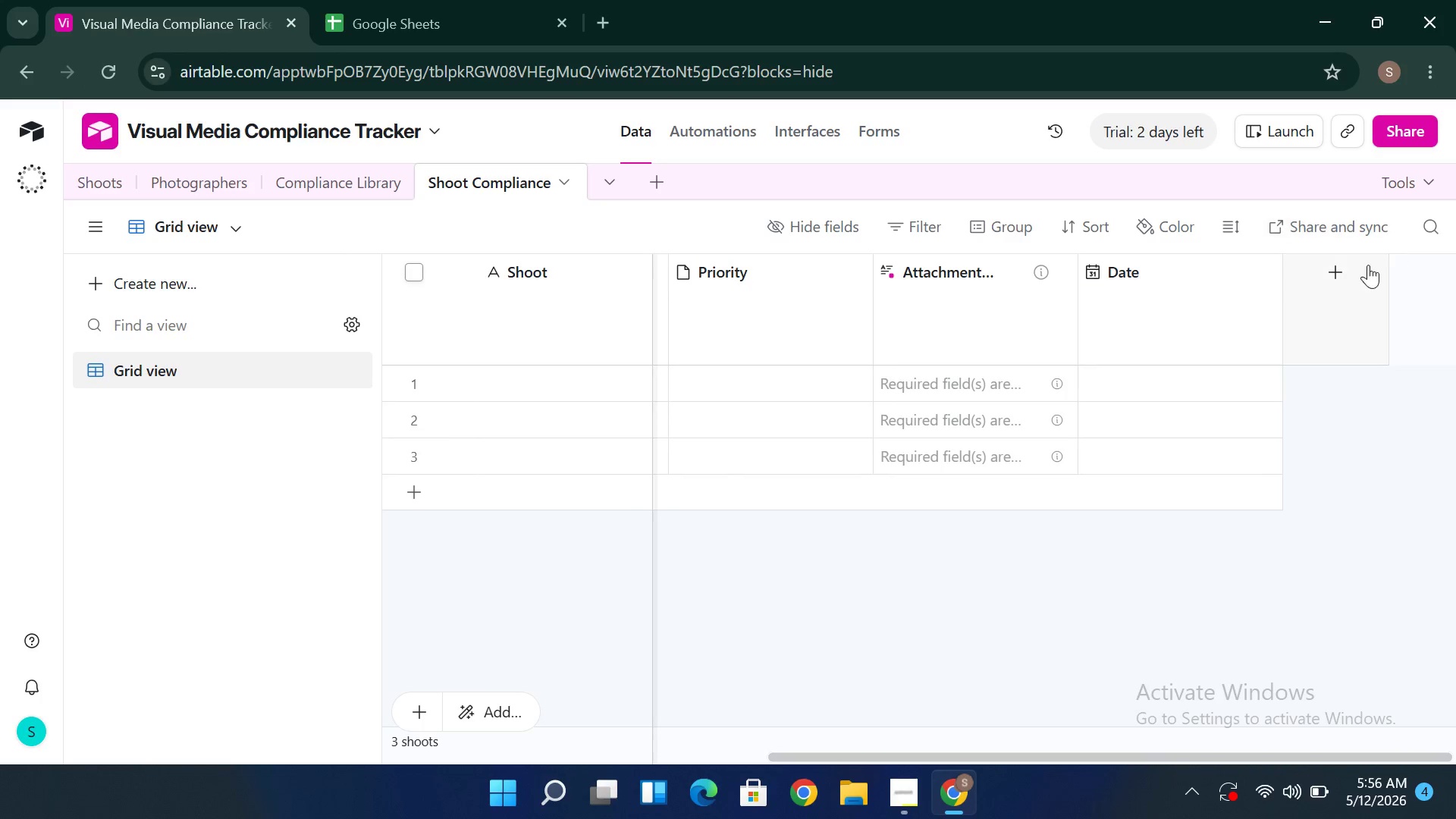 
left_click([1319, 280])
 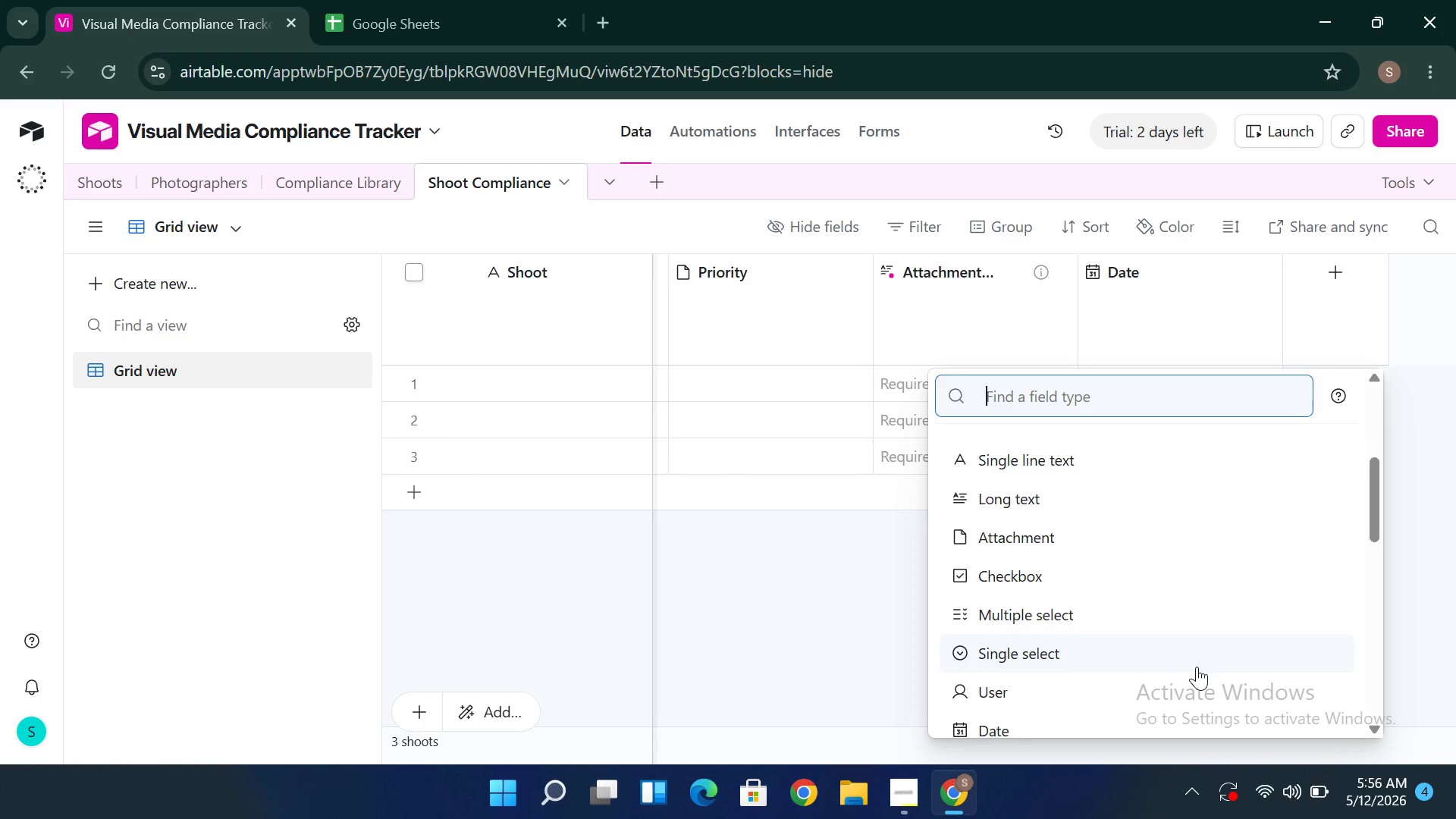 
wait(10.81)
 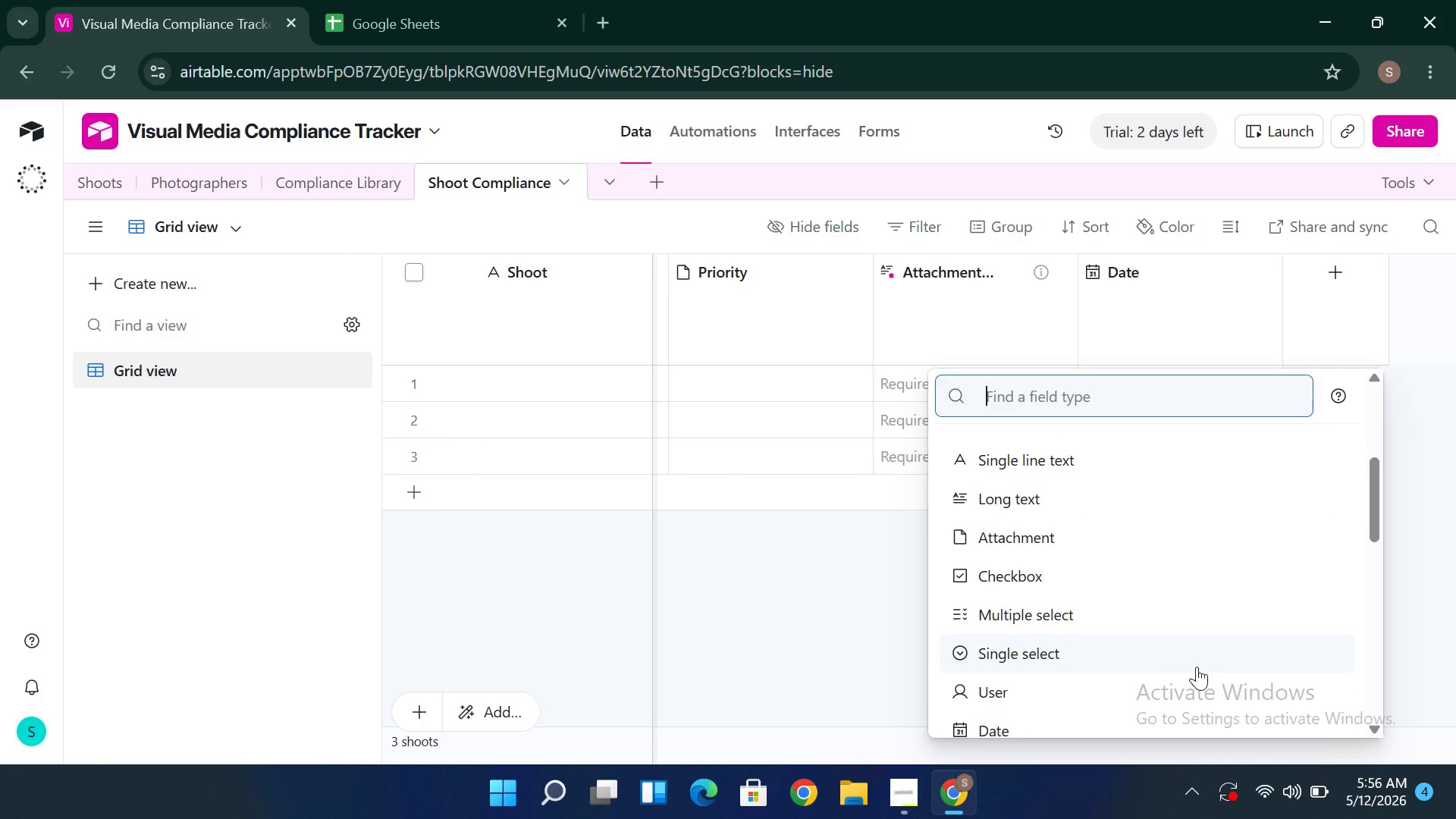 
left_click([1173, 671])
 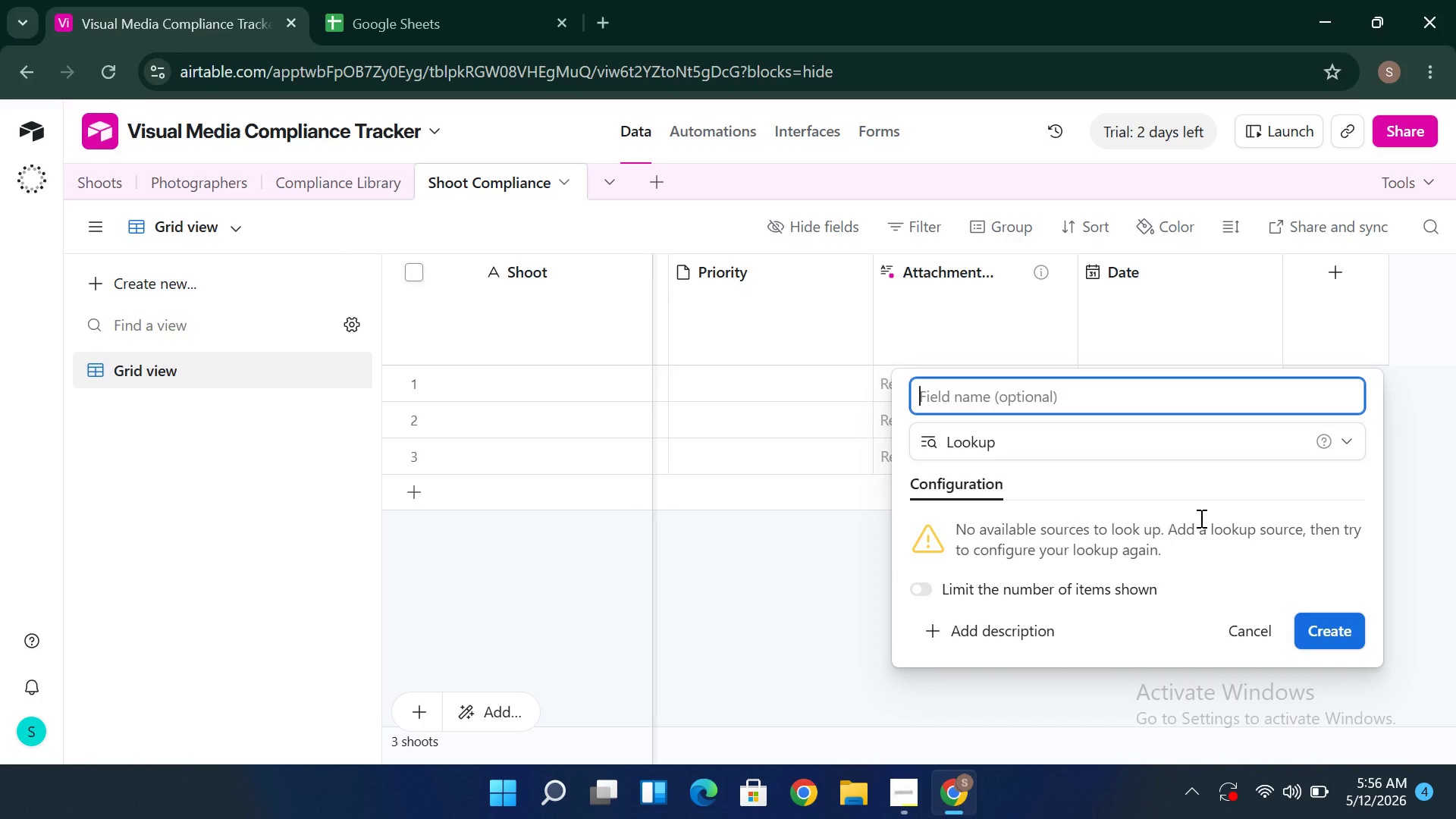 
wait(19.36)
 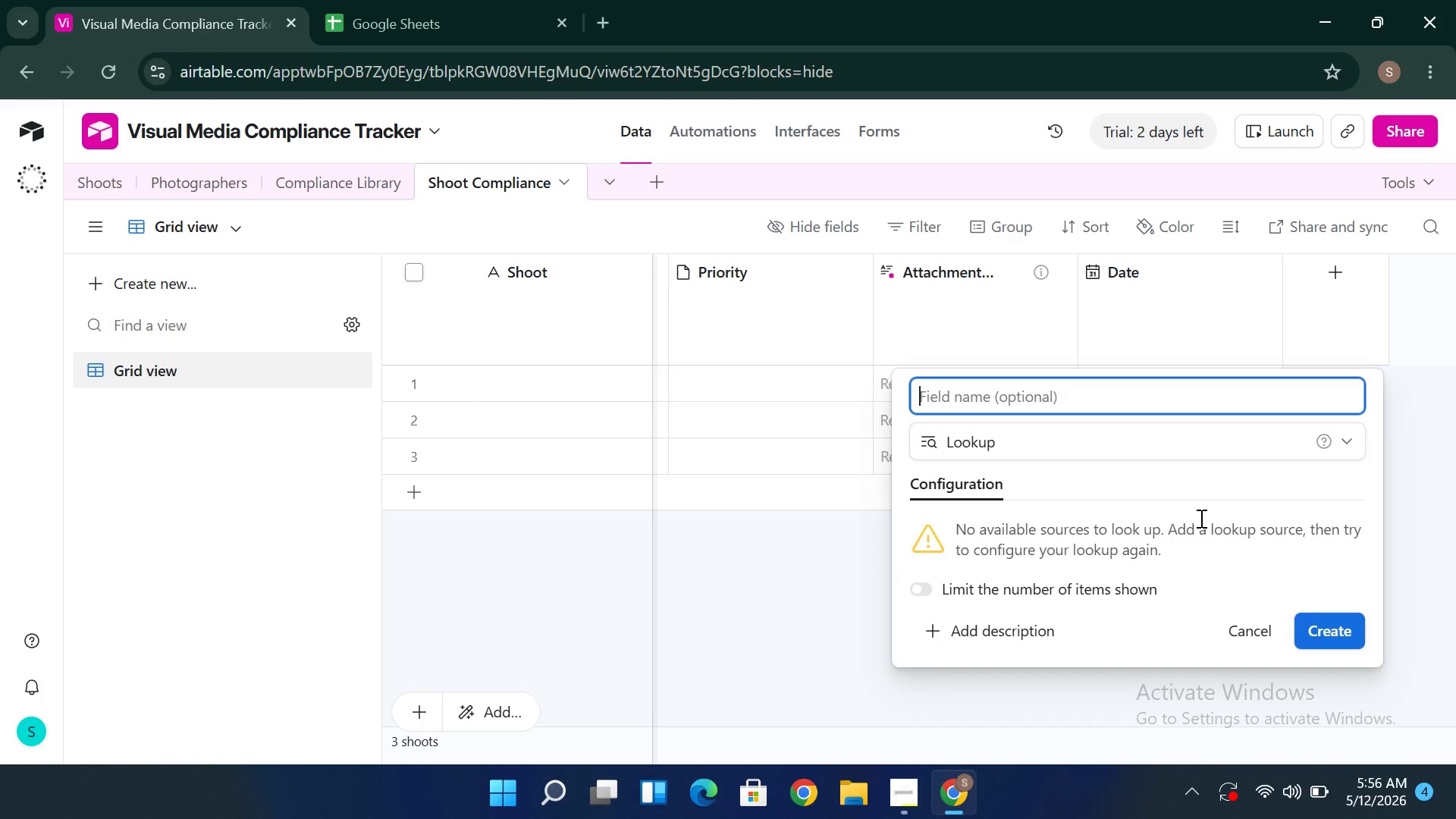 
hold_key(key=C, duration=0.33)
 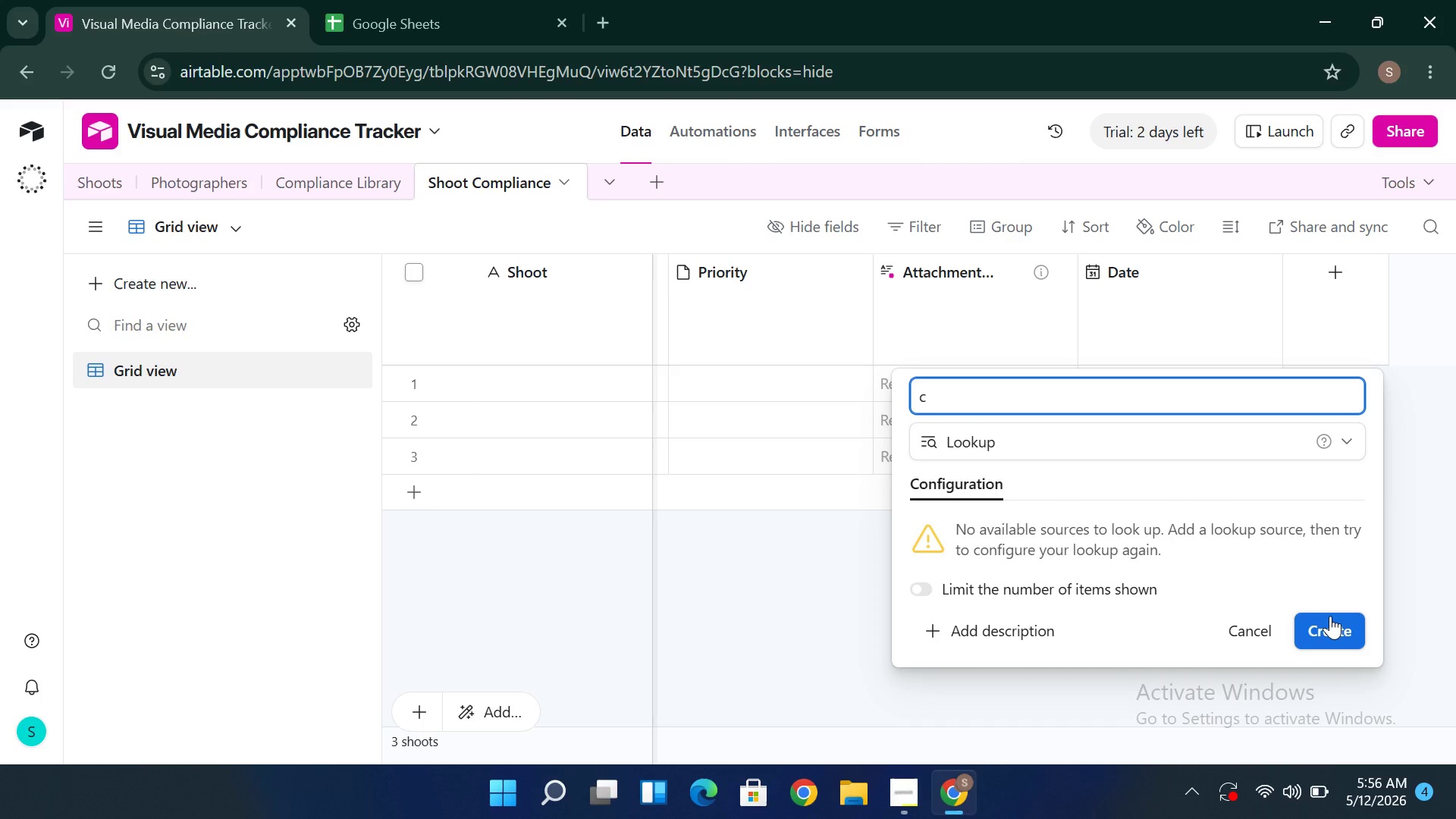 
wait(14.8)
 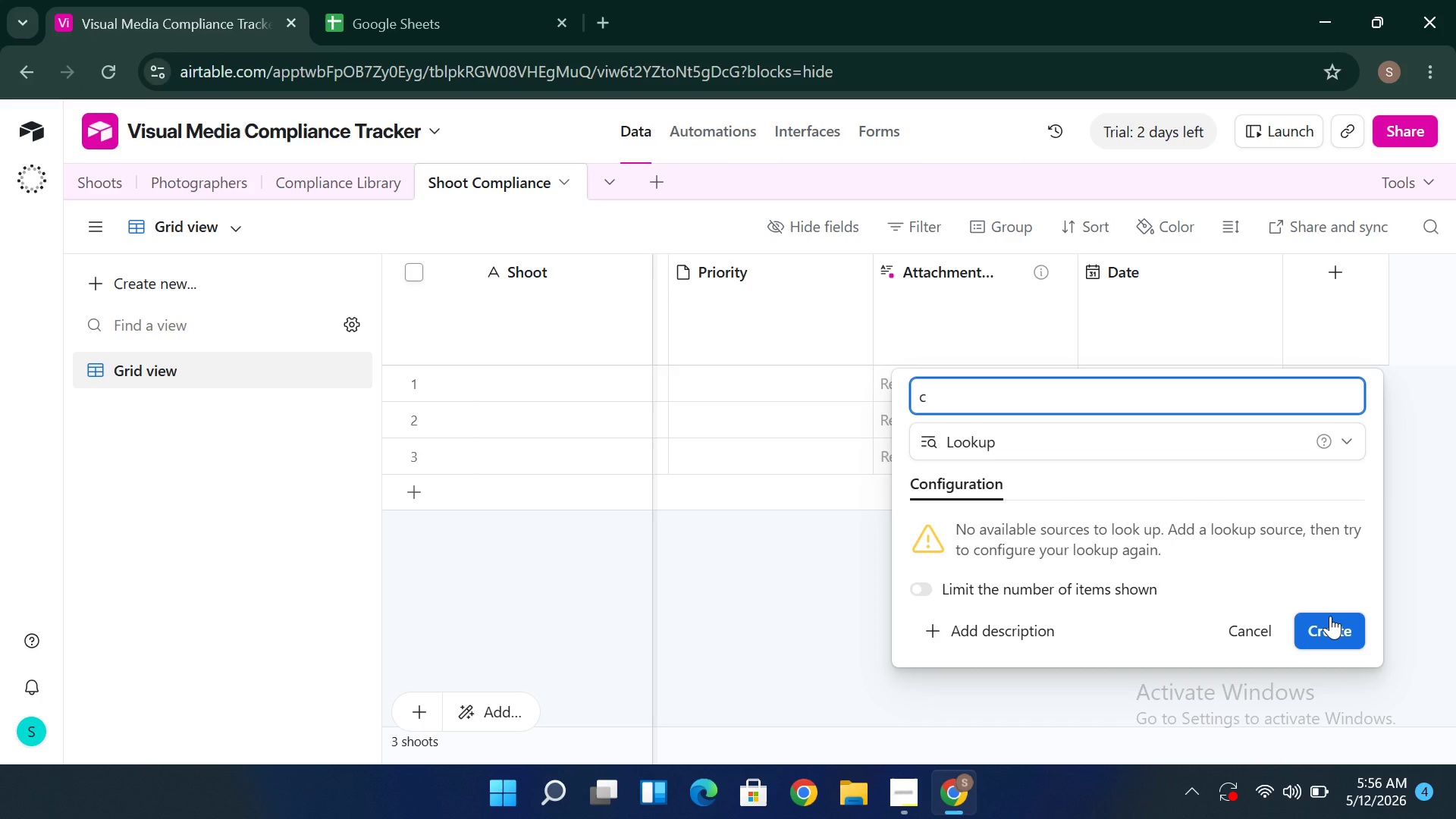 
key(Backspace)
type(Compliance )
 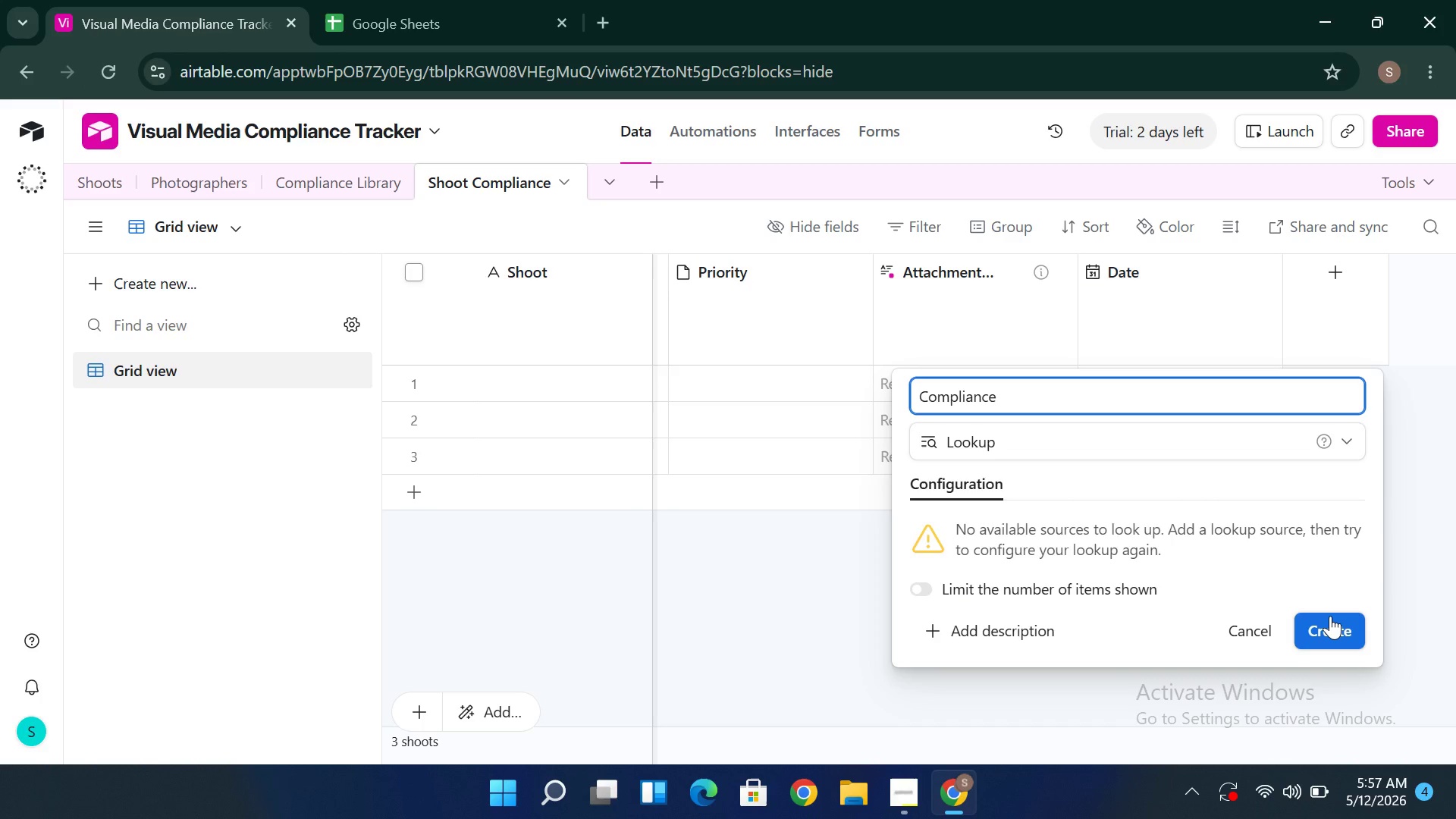 
wait(5.67)
 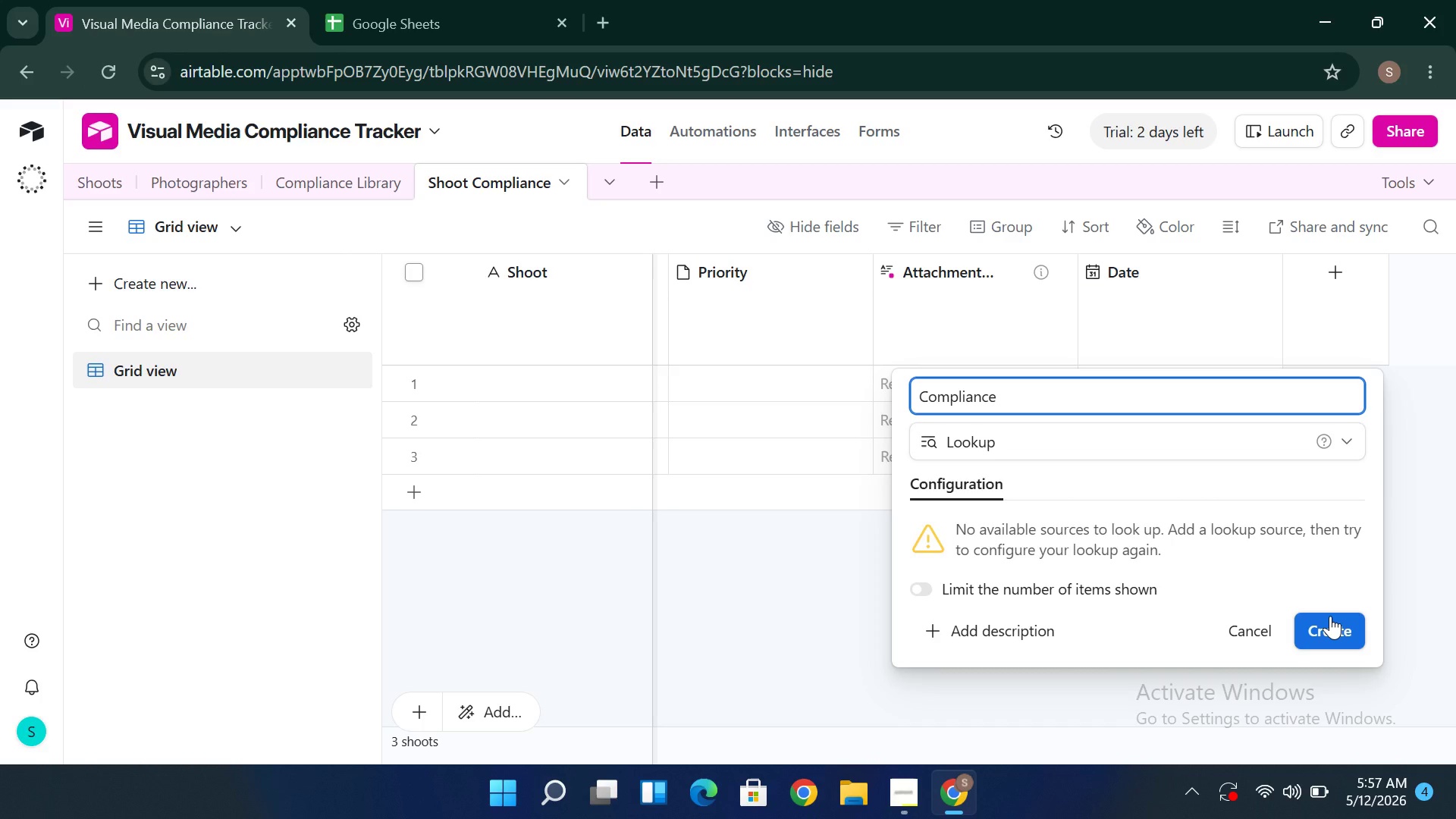 
type(Item)
 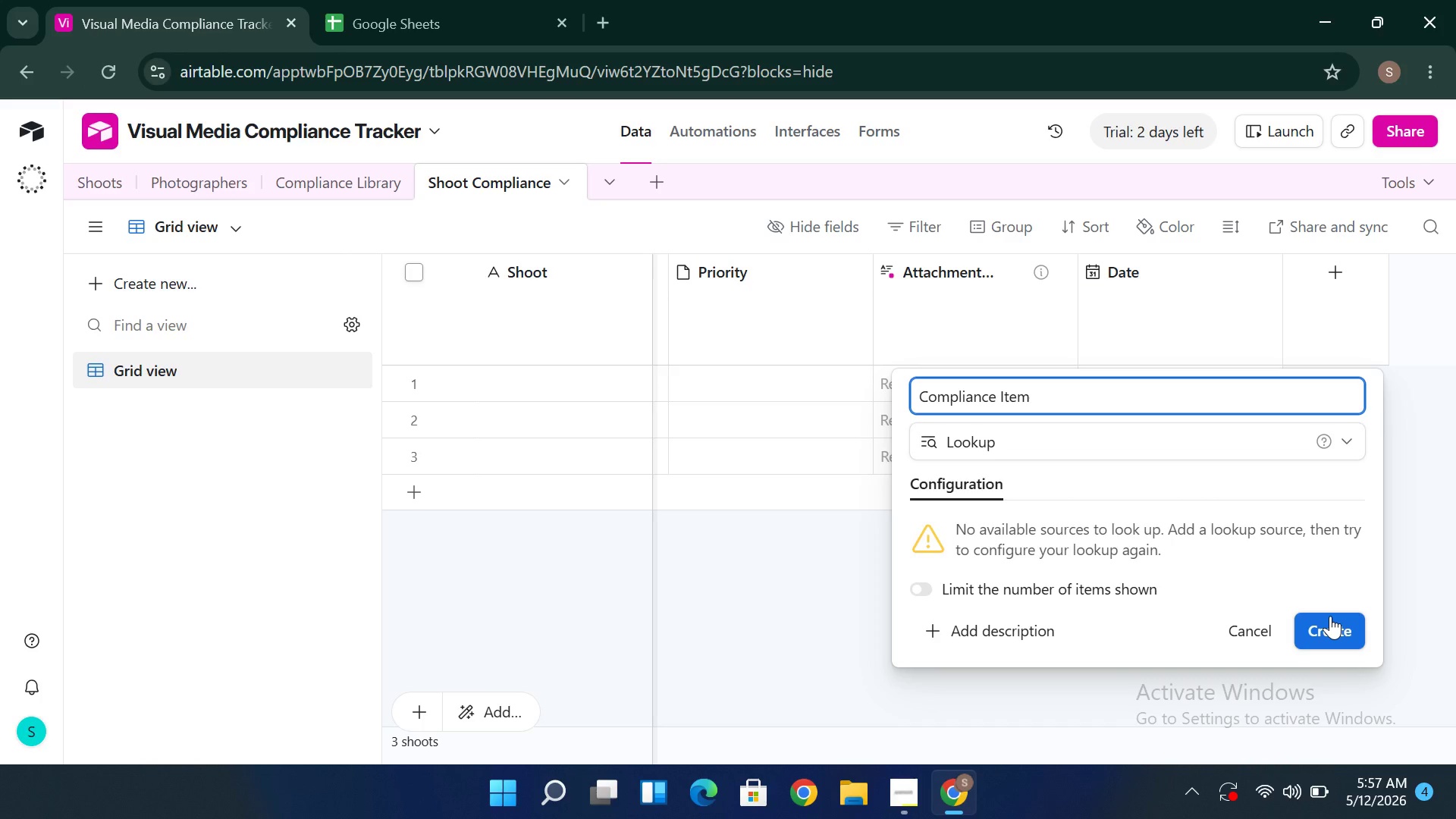 
wait(5.02)
 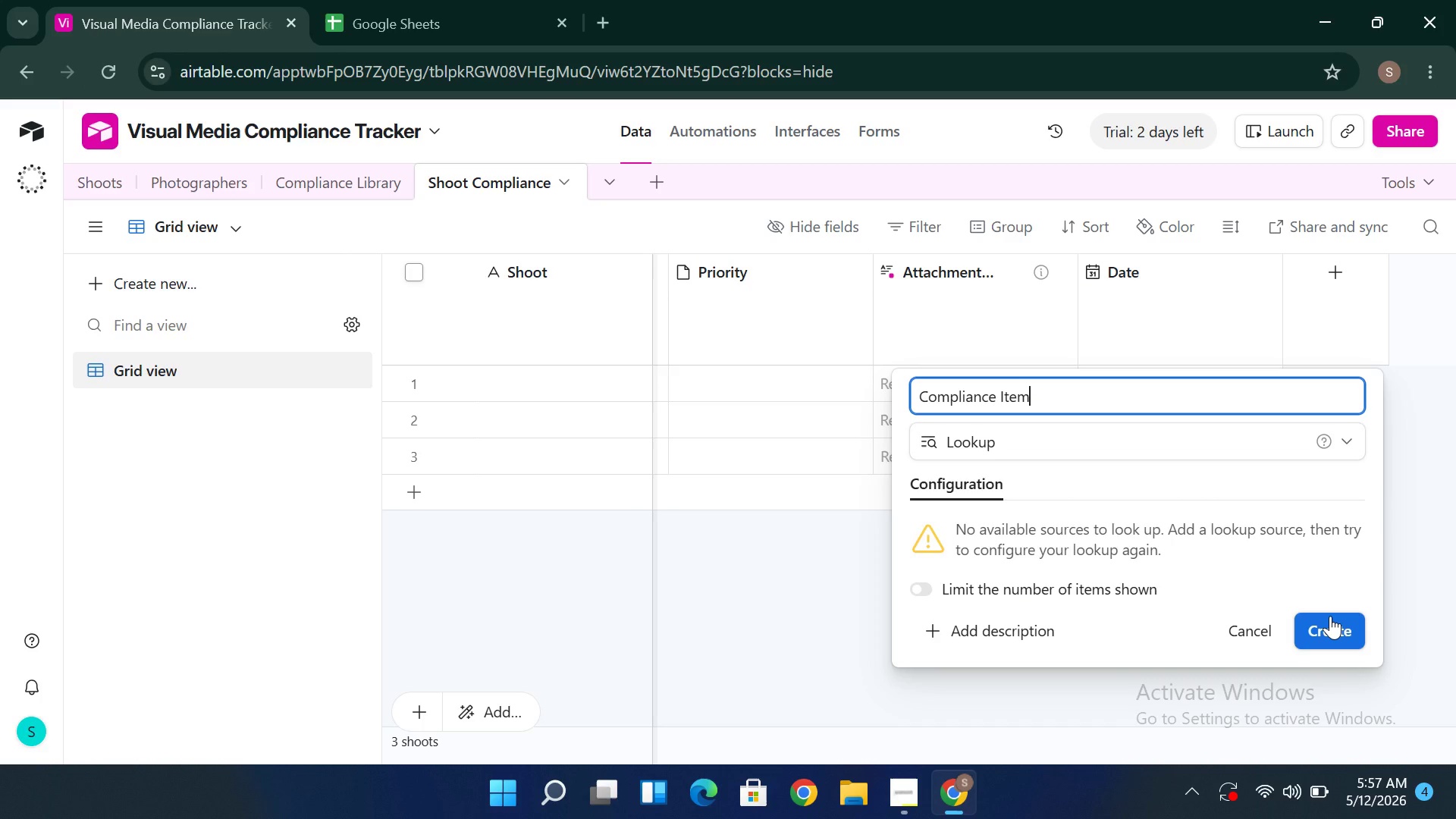 
key(Enter)
 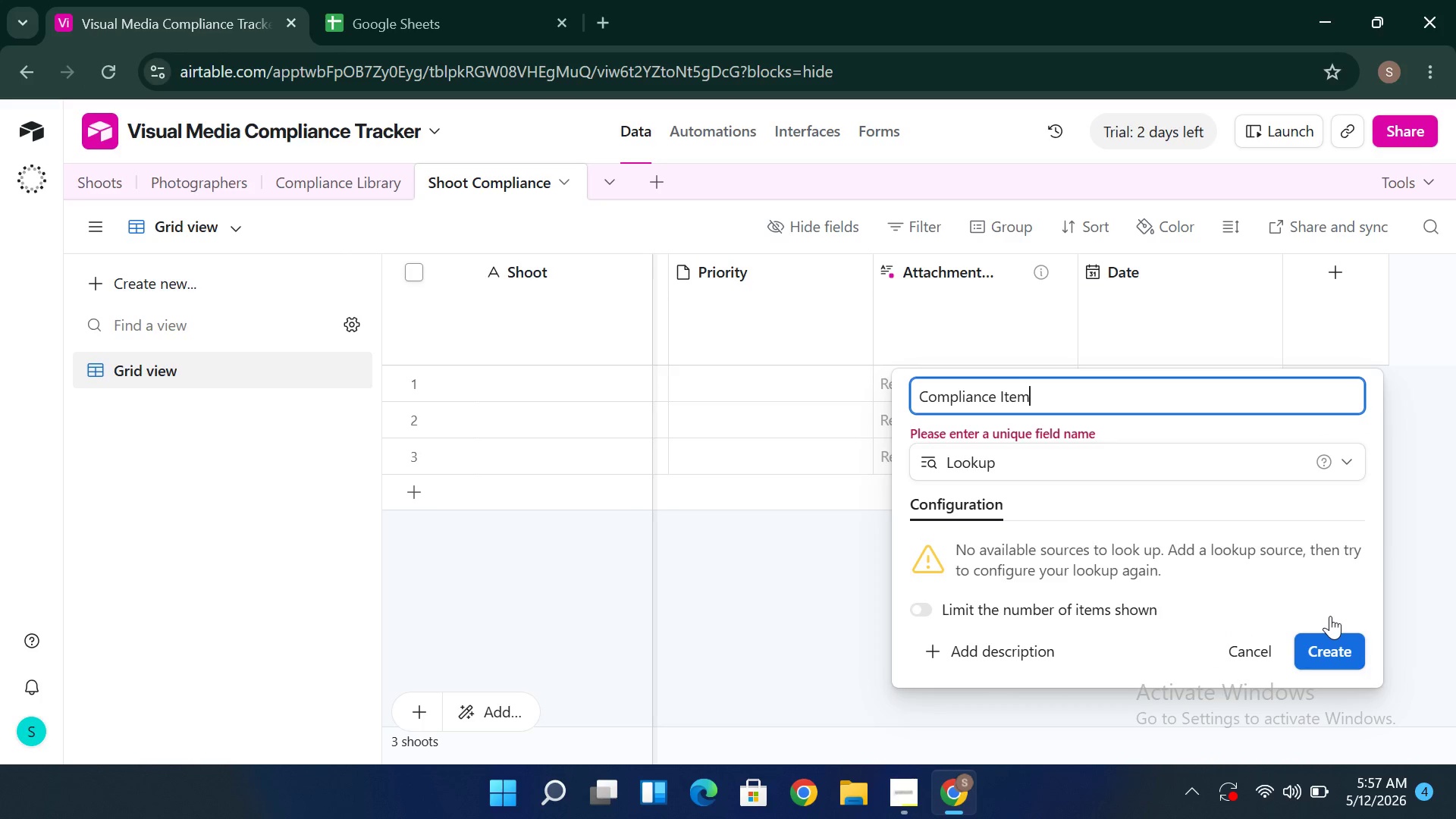 
key(Enter)
 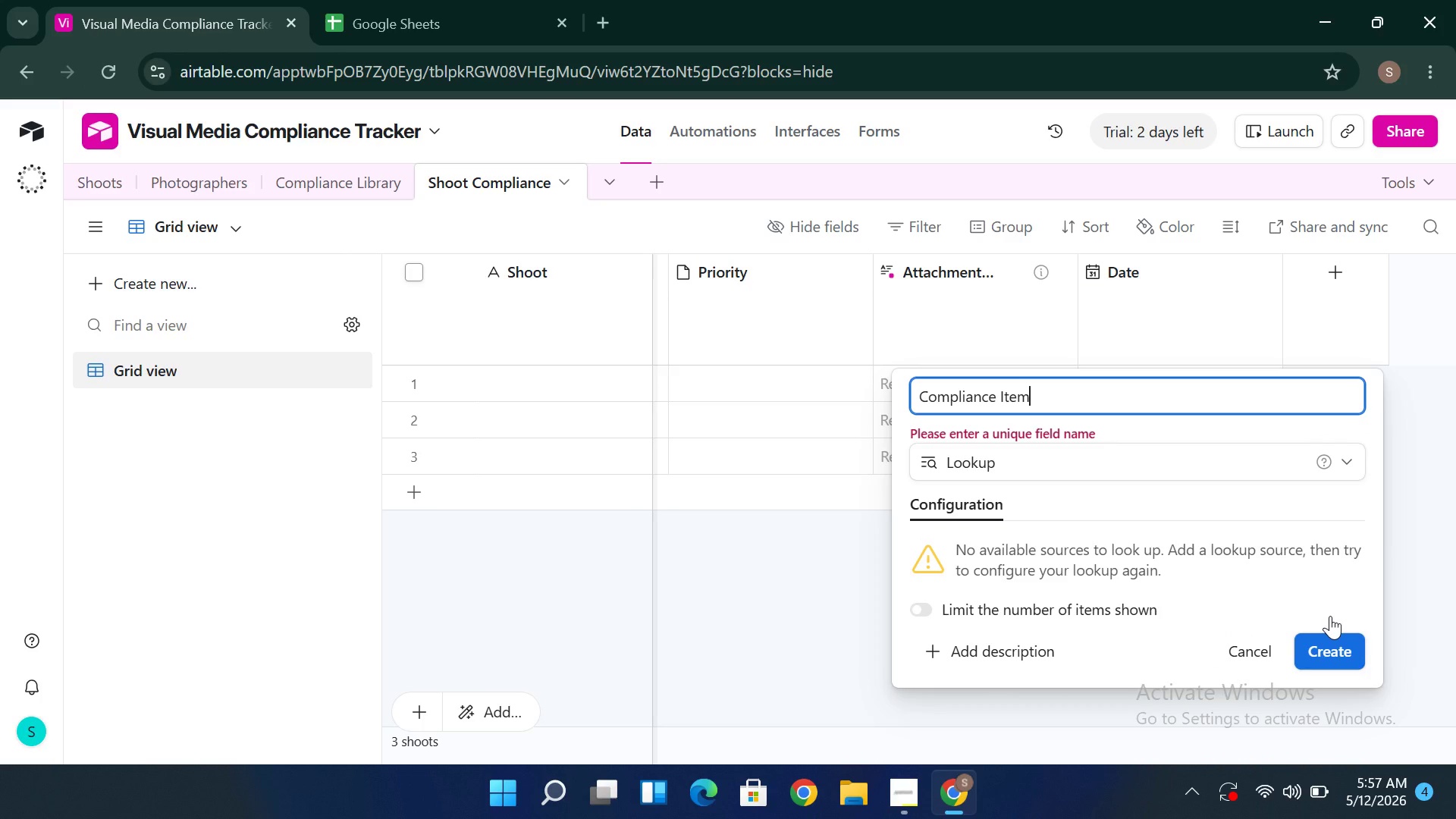 
key(Enter)
 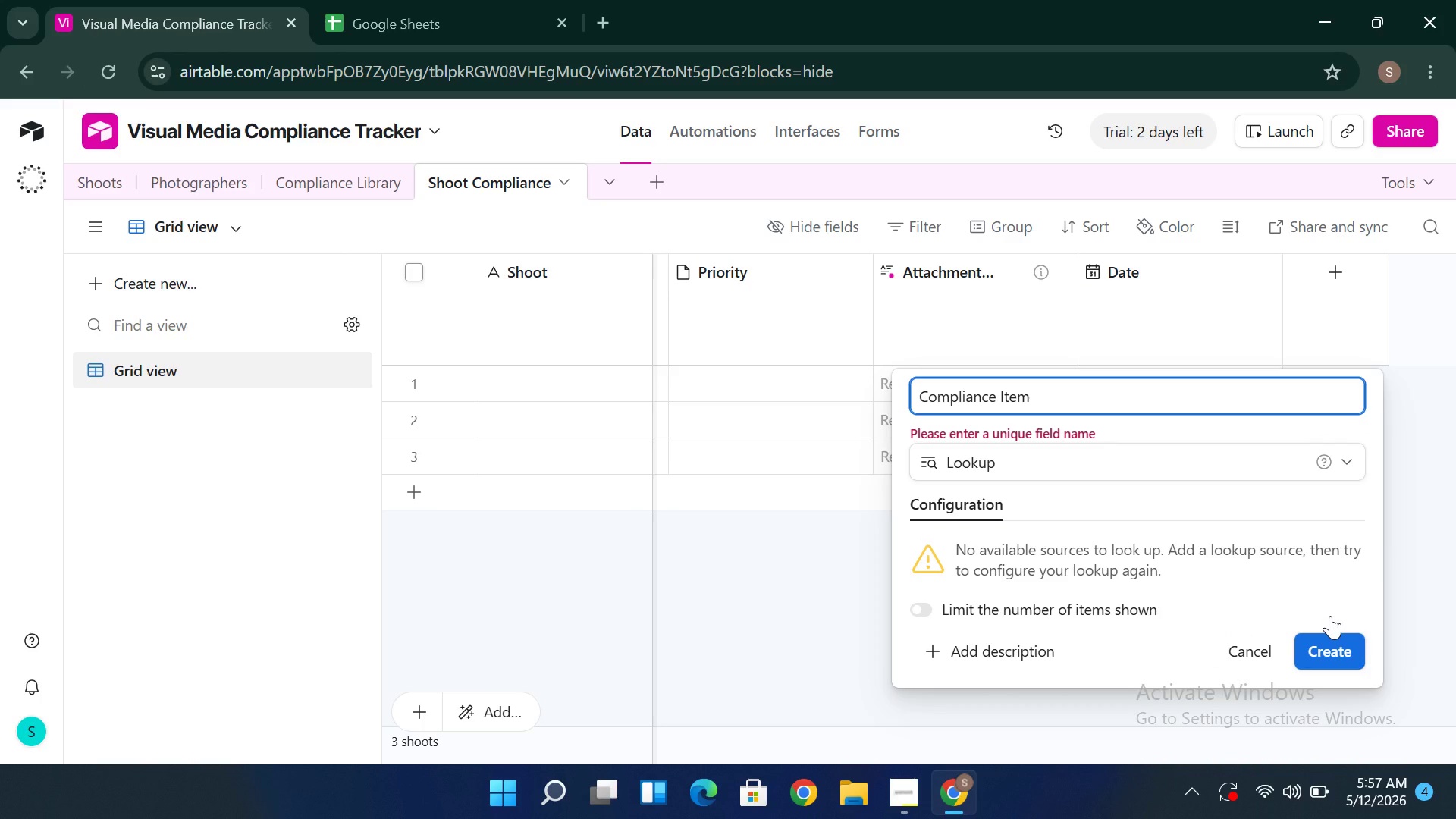 
hold_key(key=Enter, duration=1.52)
 